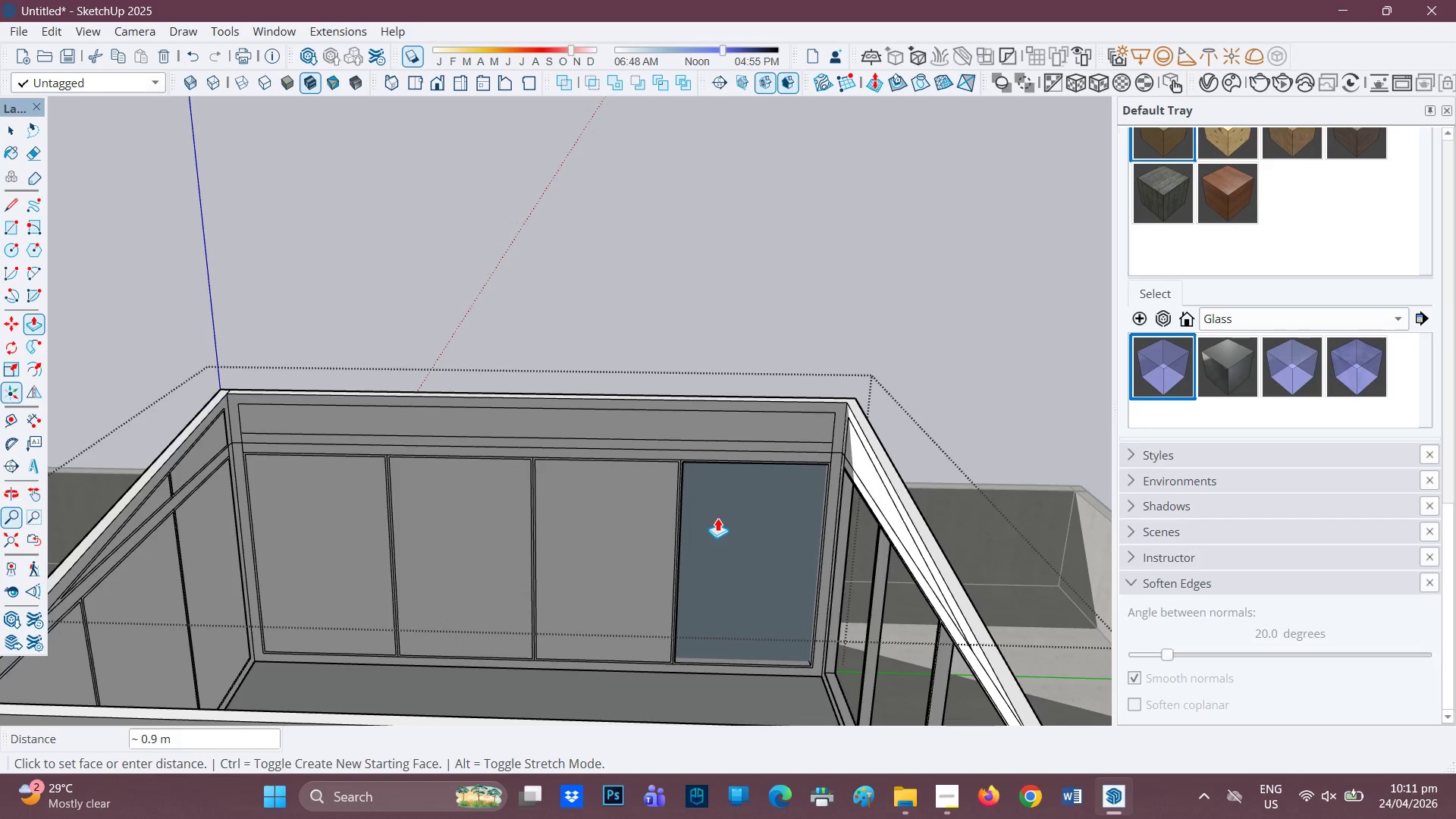 
left_click([717, 518])
 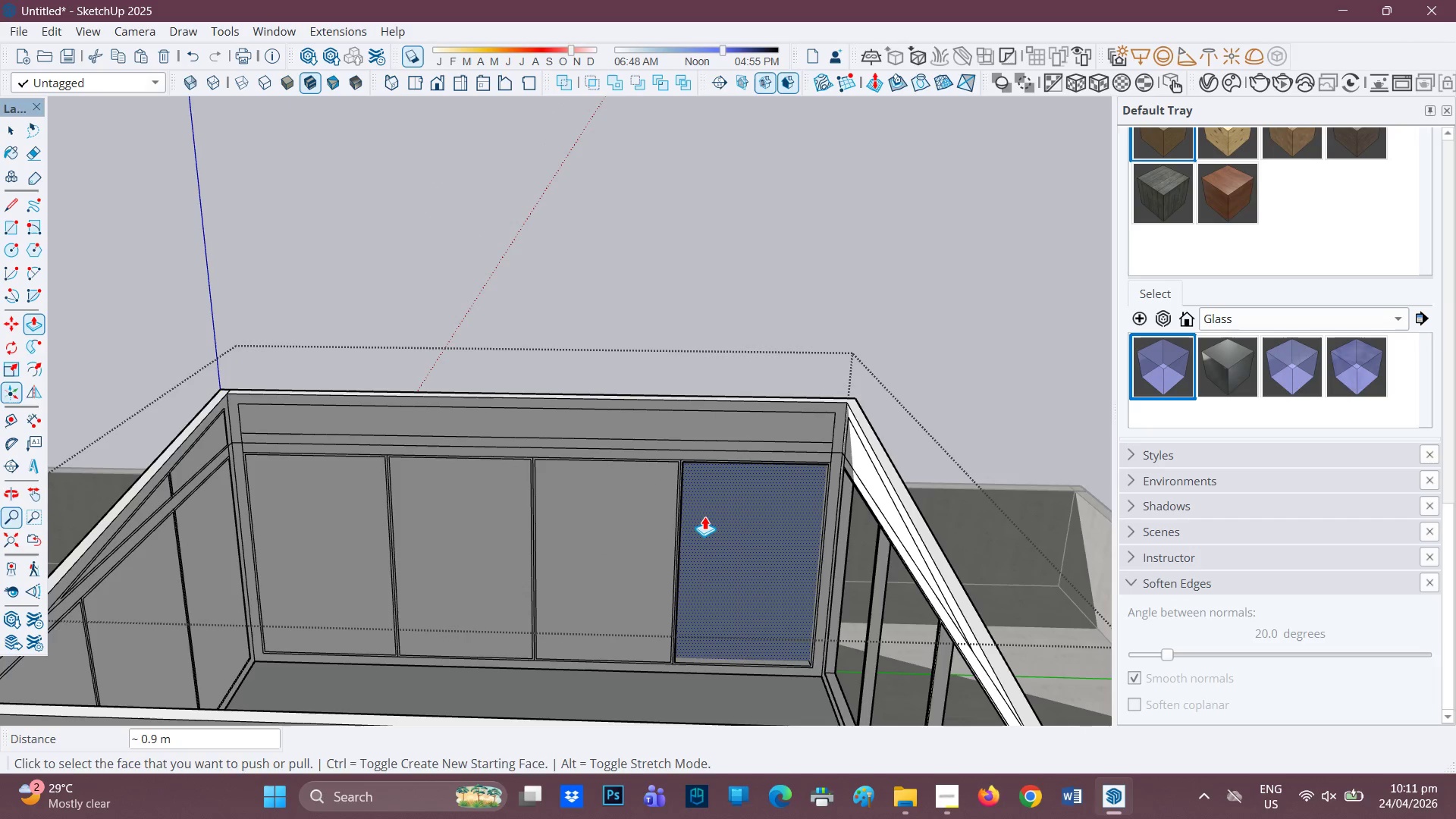 
left_click([704, 516])
 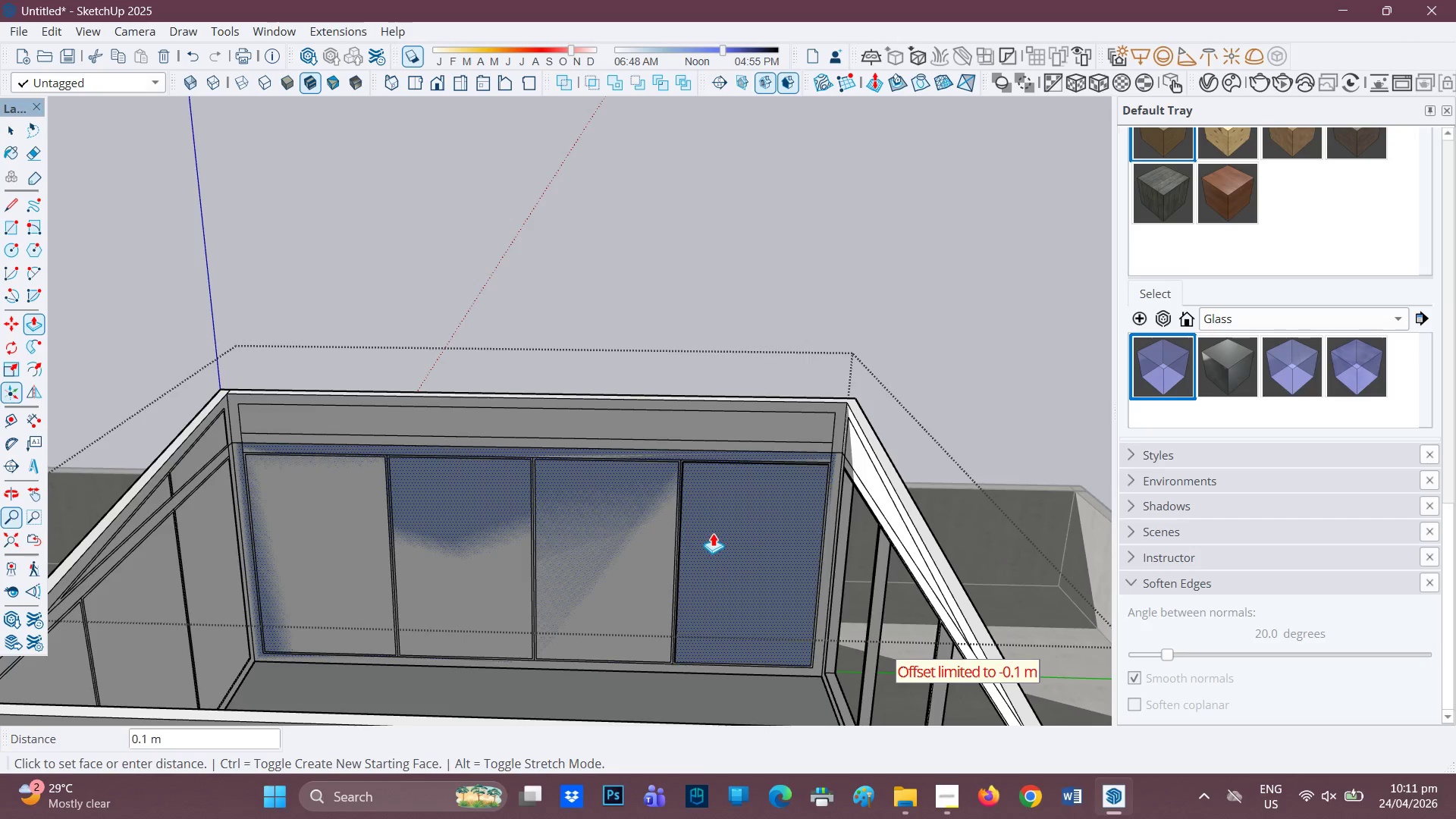 
scroll: coordinate [715, 548], scroll_direction: down, amount: 2.0
 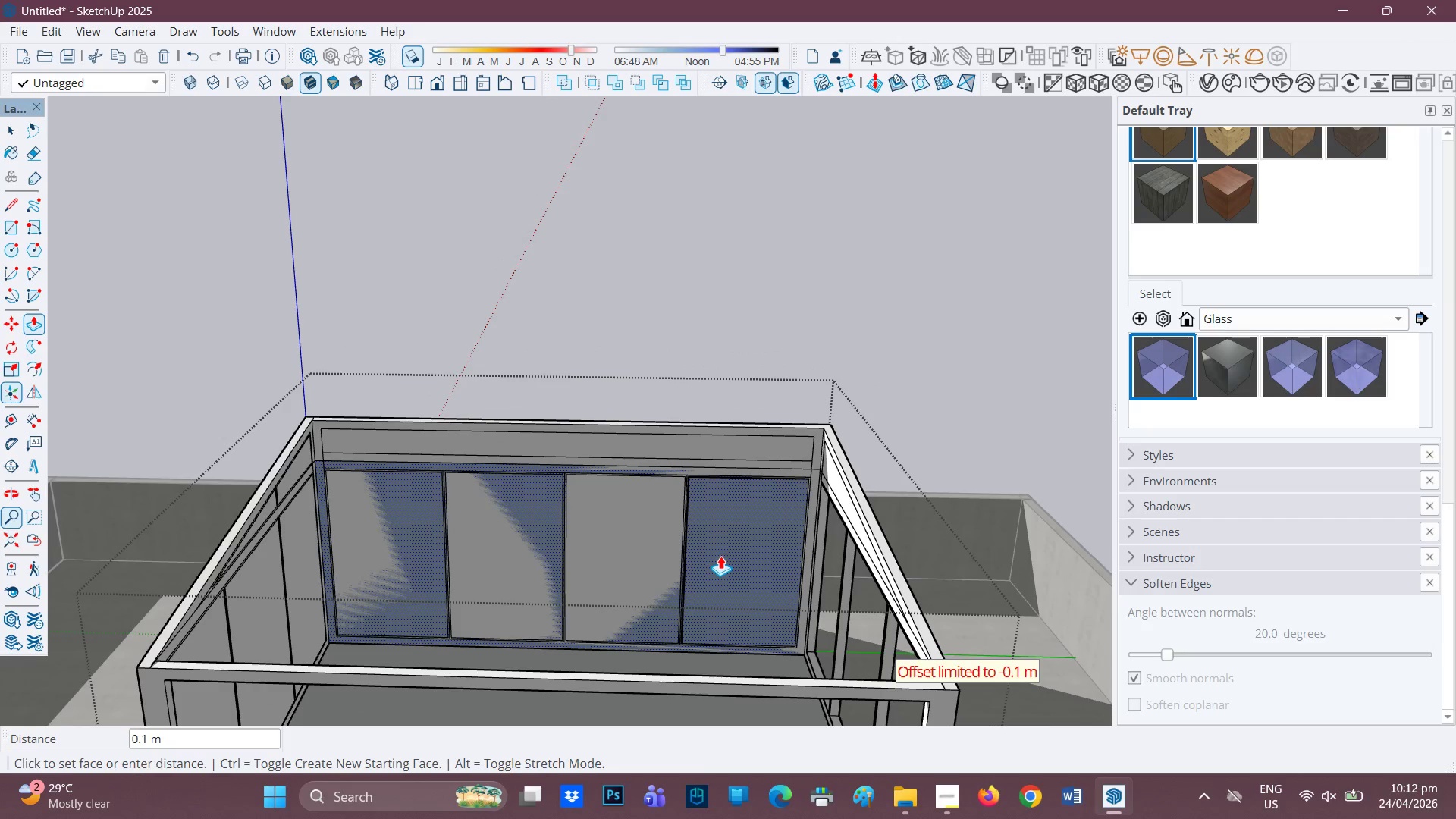 
key(Control+Z)
 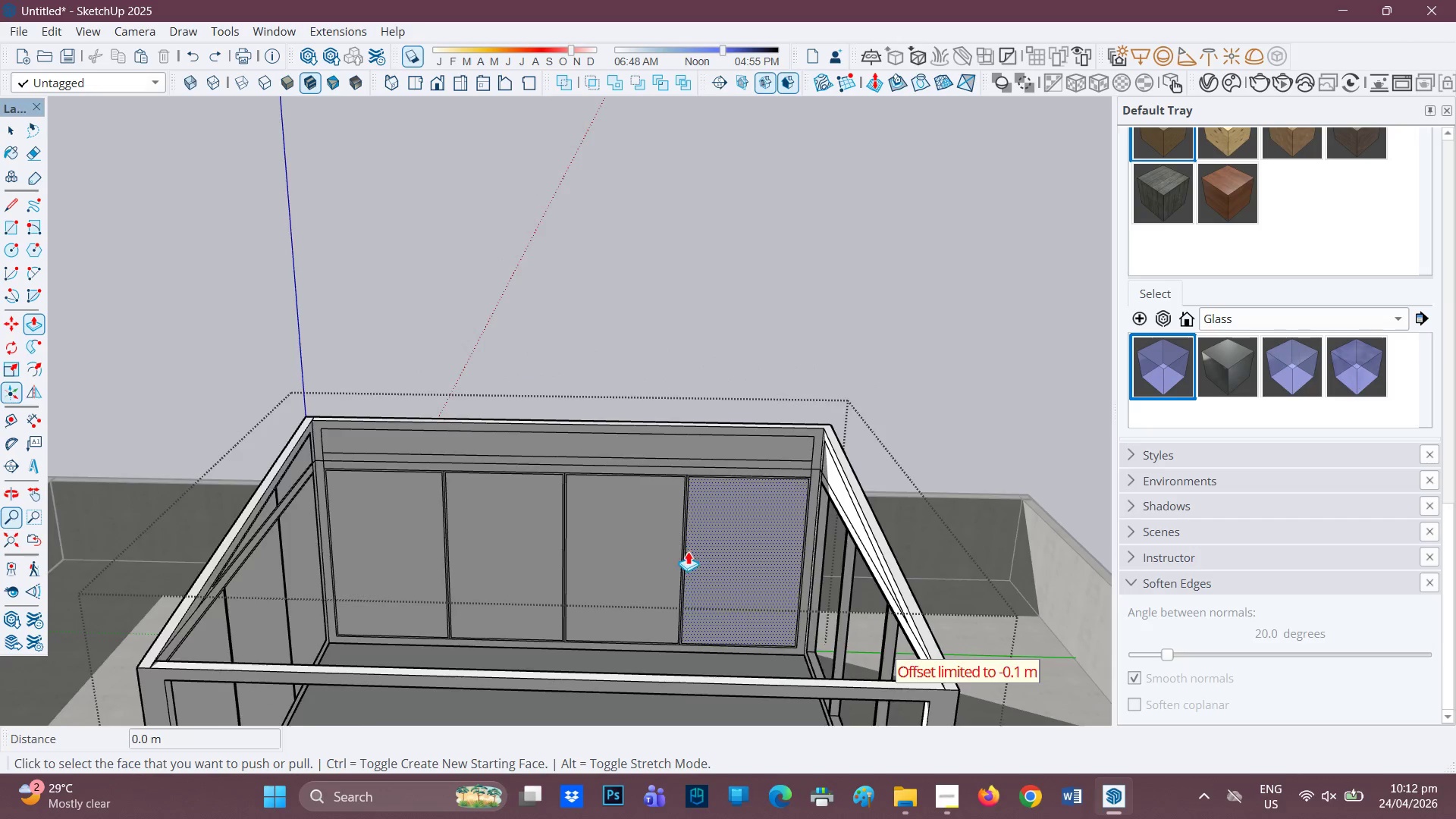 
left_click([730, 557])
 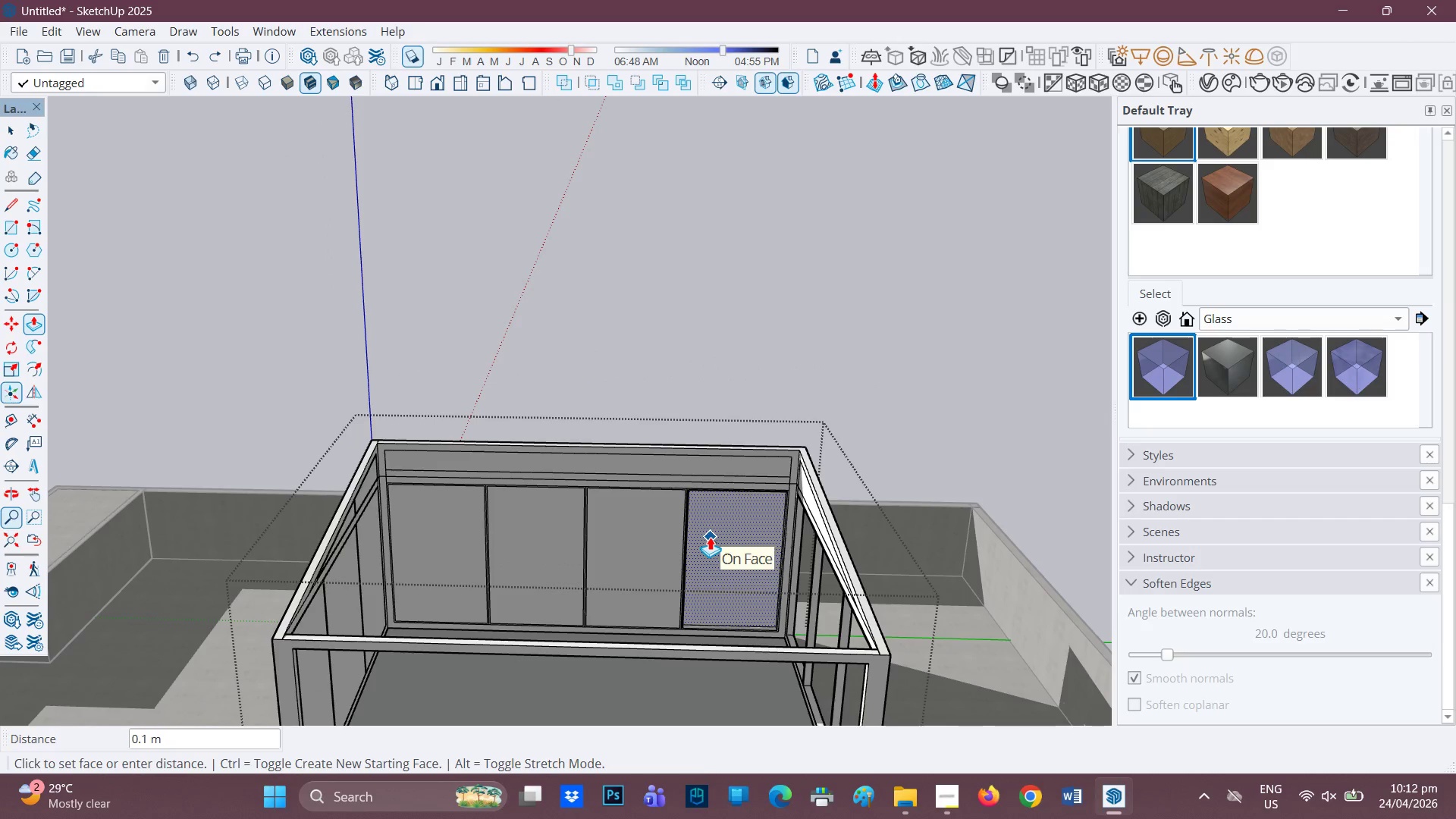 
scroll: coordinate [684, 554], scroll_direction: down, amount: 2.0
 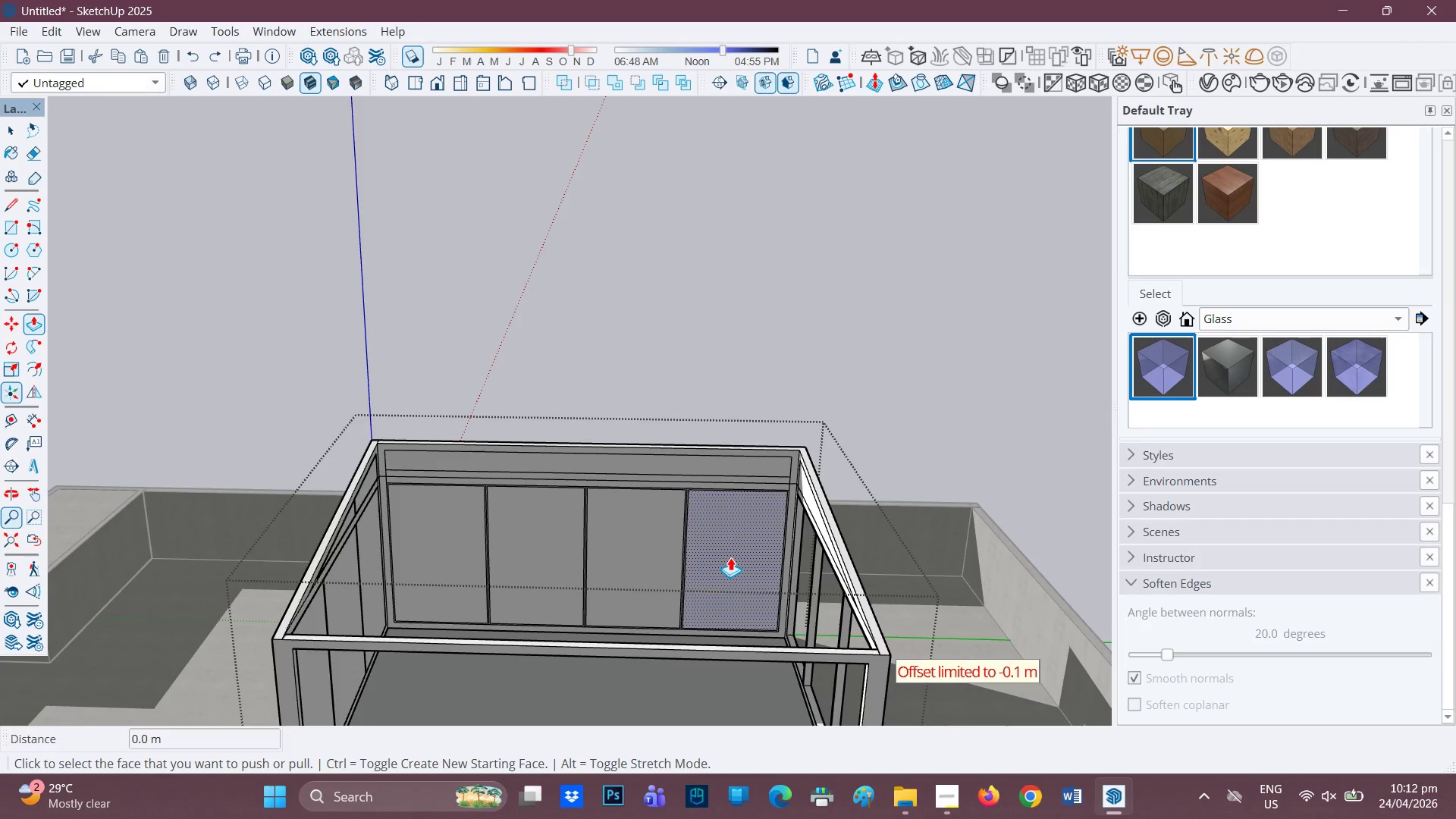 
left_click([710, 536])
 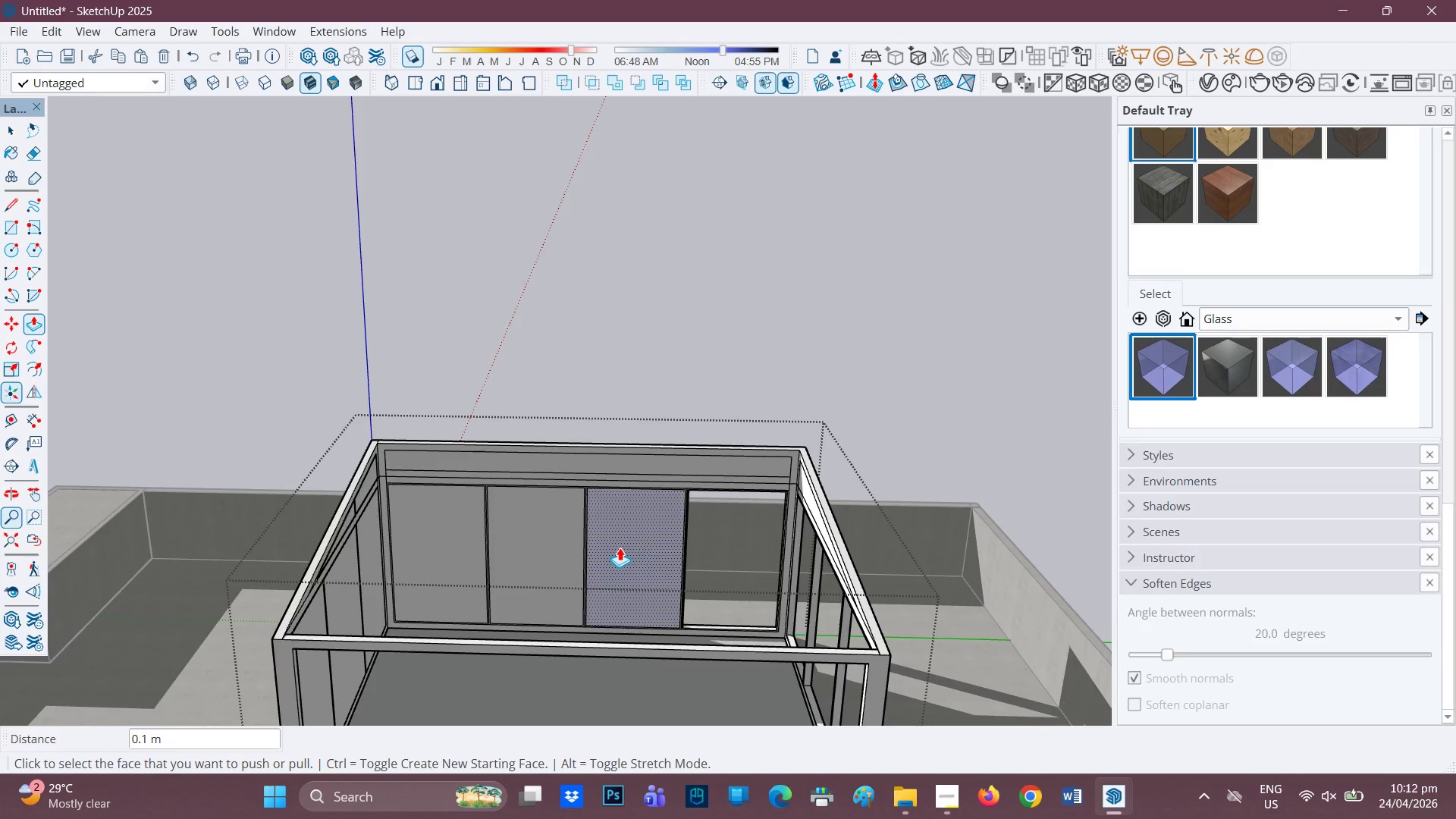 
left_click([620, 548])
 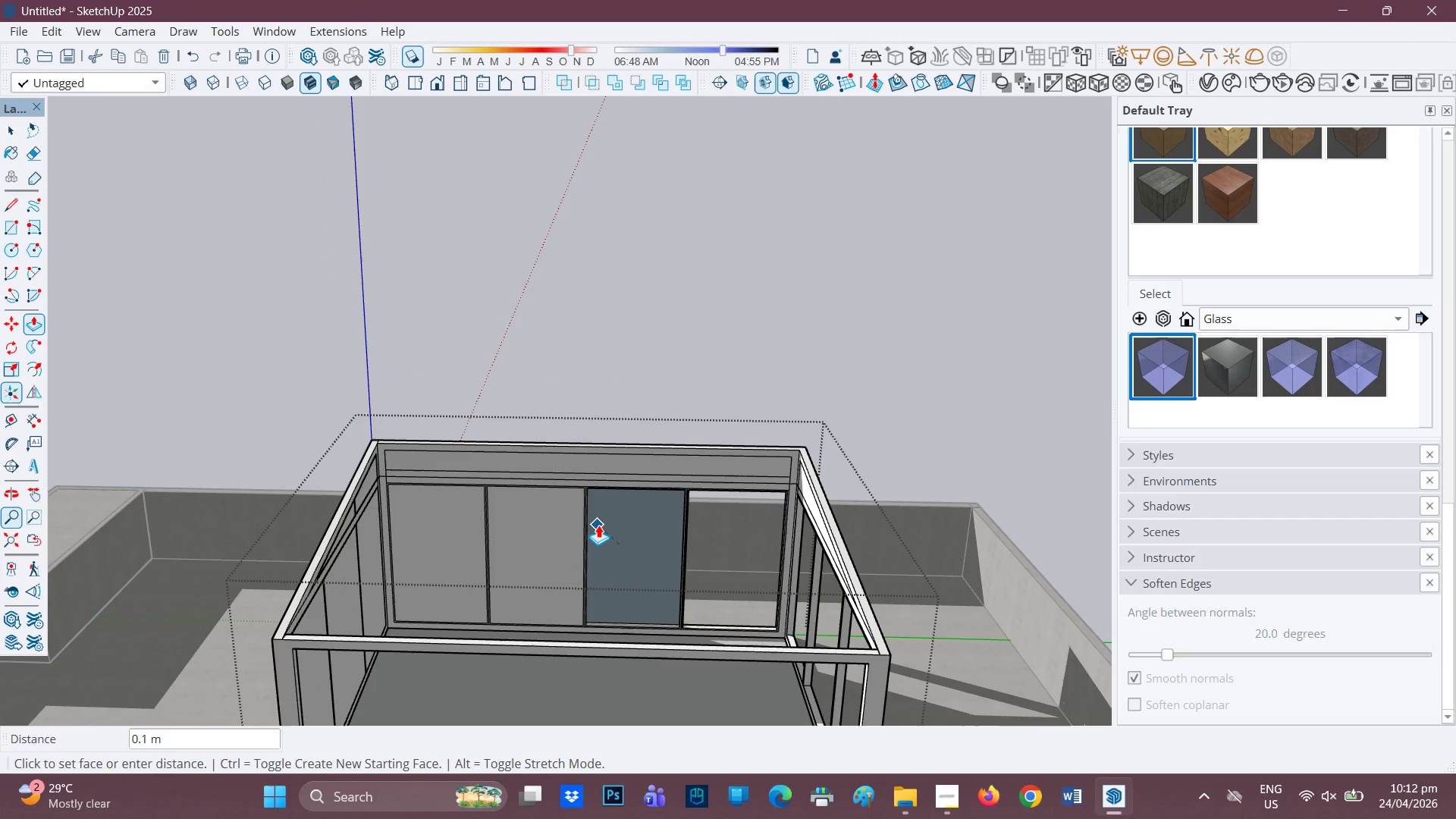 
left_click([598, 525])
 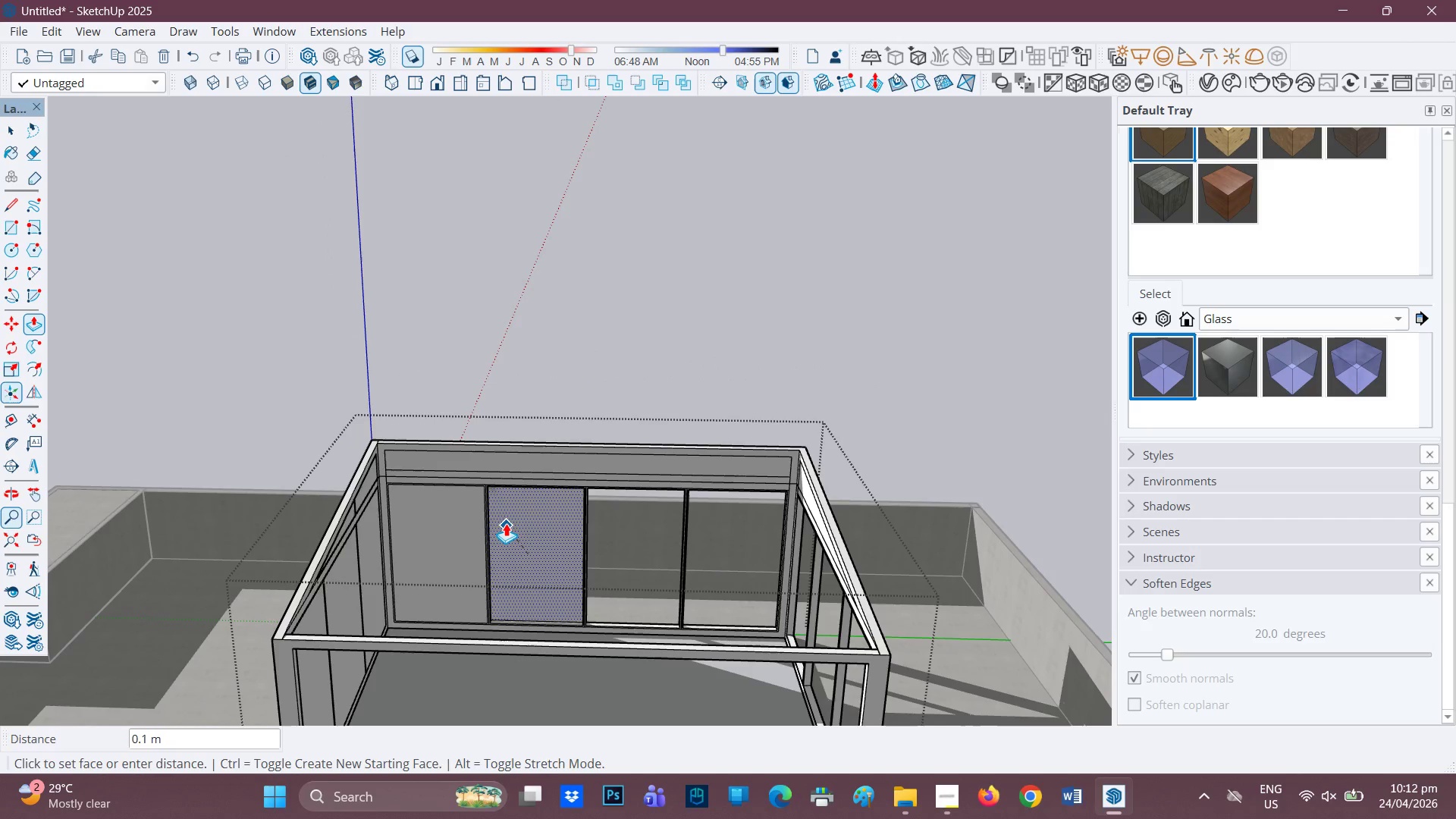 
left_click([504, 520])
 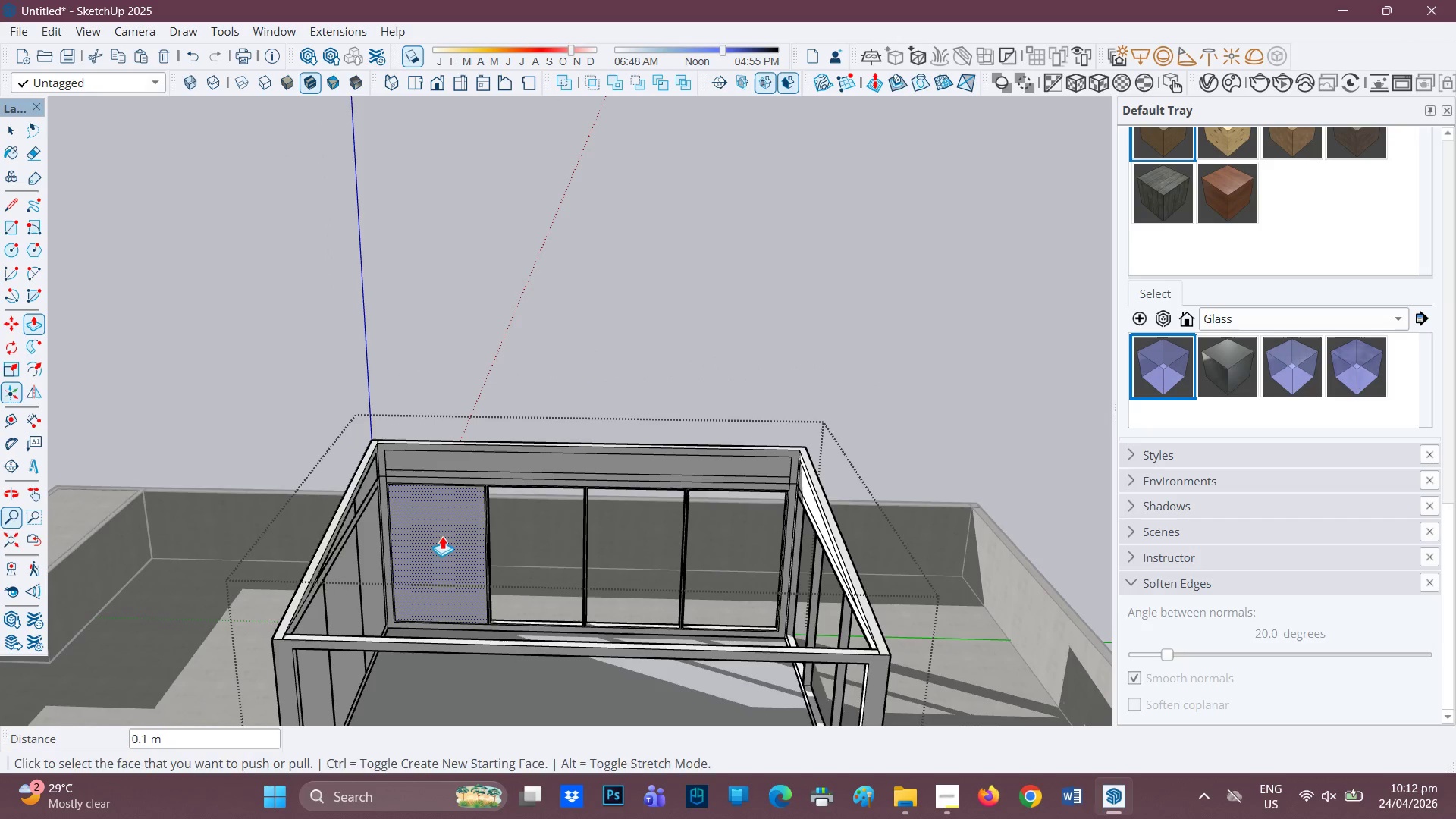 
left_click([442, 536])
 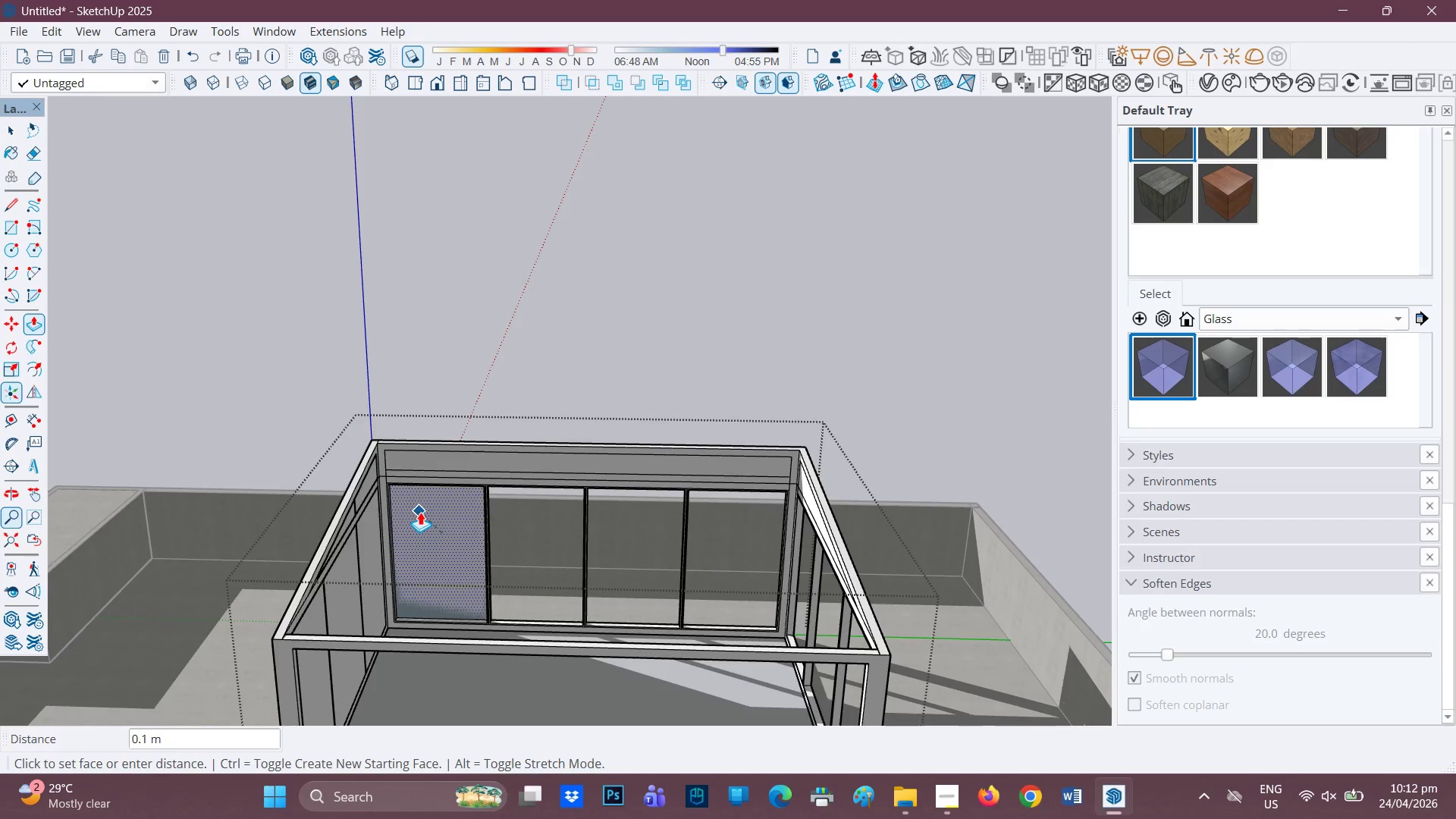 
left_click([420, 511])
 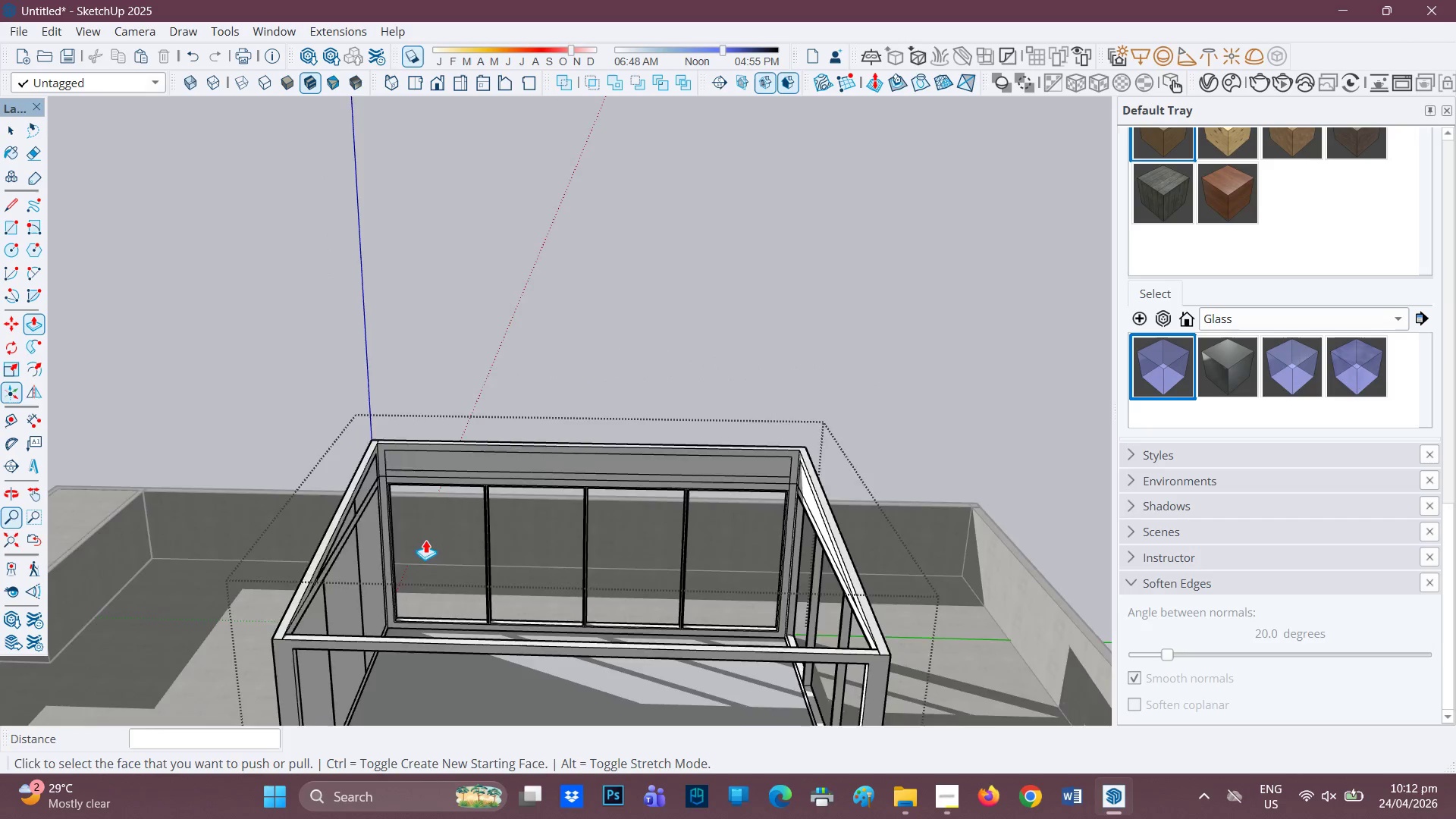 
scroll: coordinate [582, 575], scroll_direction: down, amount: 4.0
 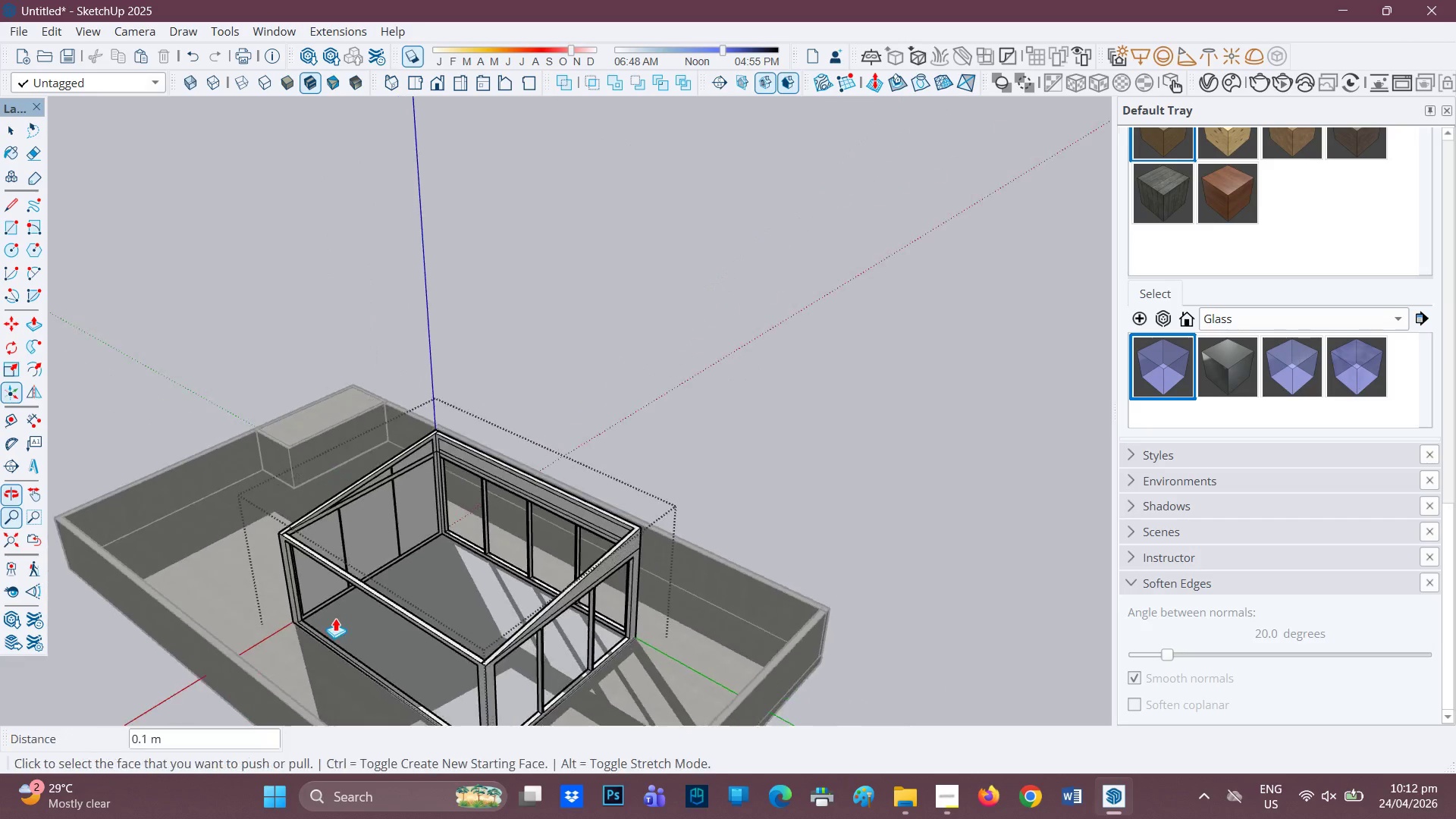 
key(H)
 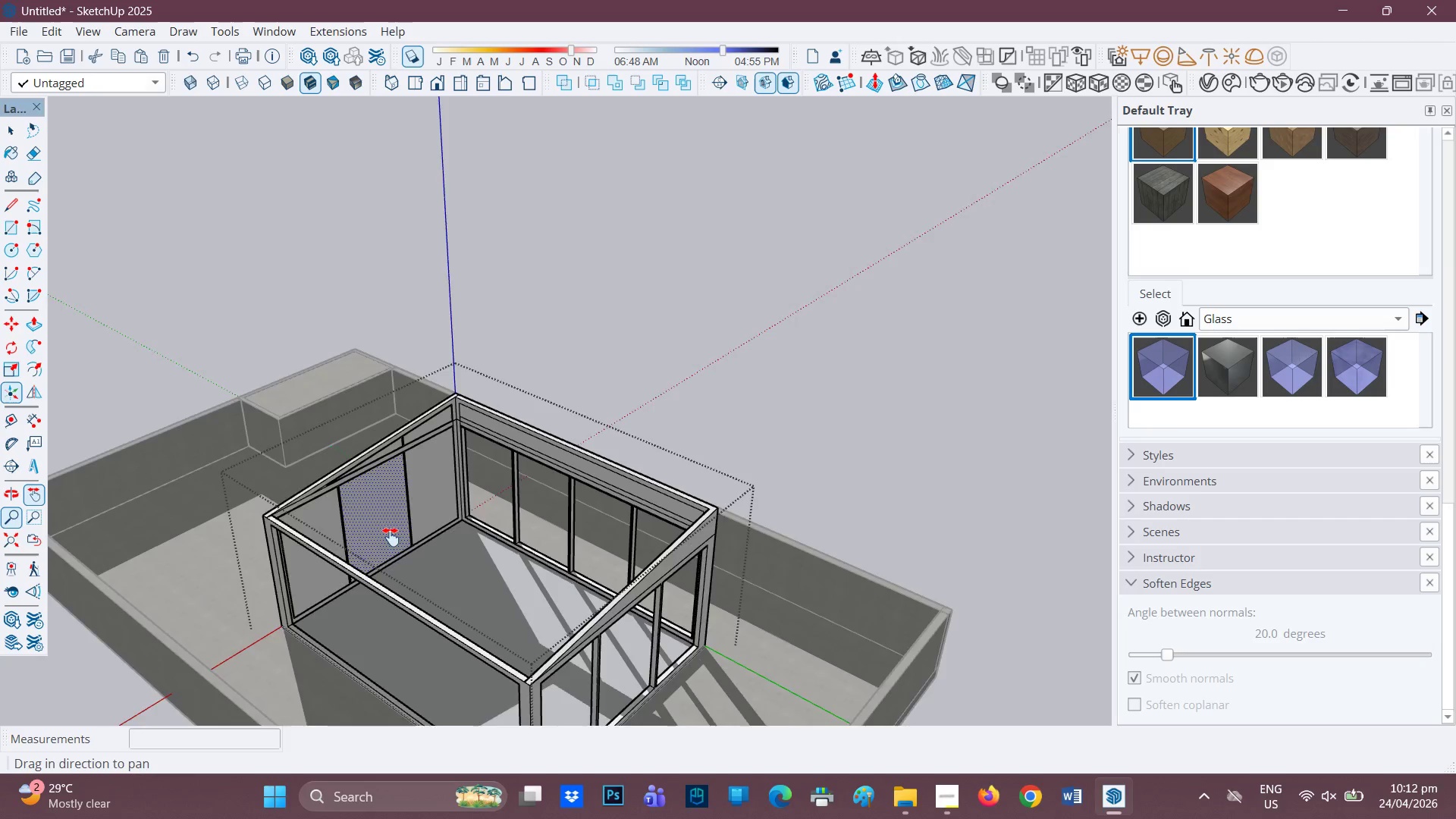 
left_click_drag(start_coordinate=[381, 535], to_coordinate=[642, 579])
 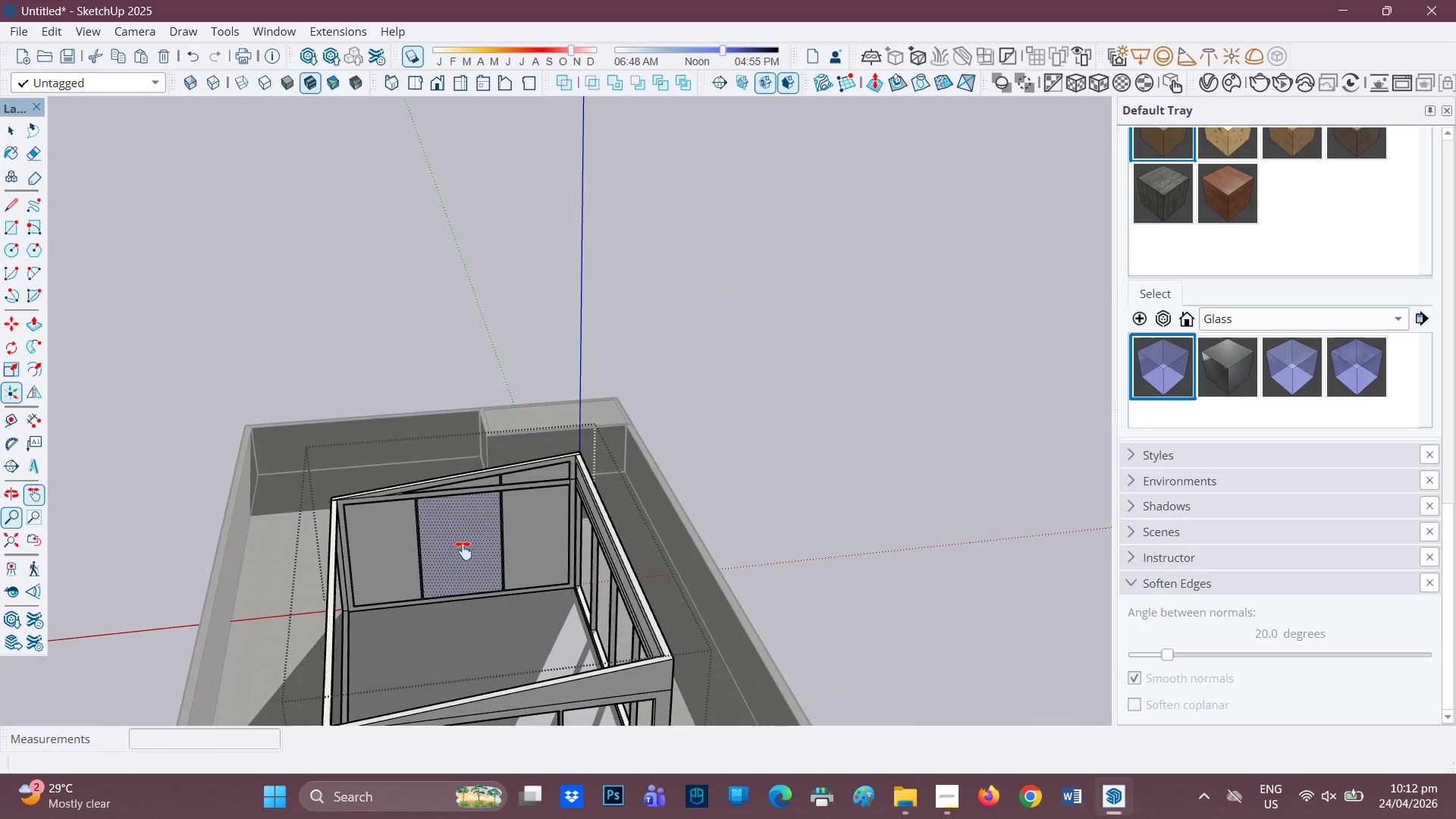 
scroll: coordinate [557, 540], scroll_direction: up, amount: 9.0
 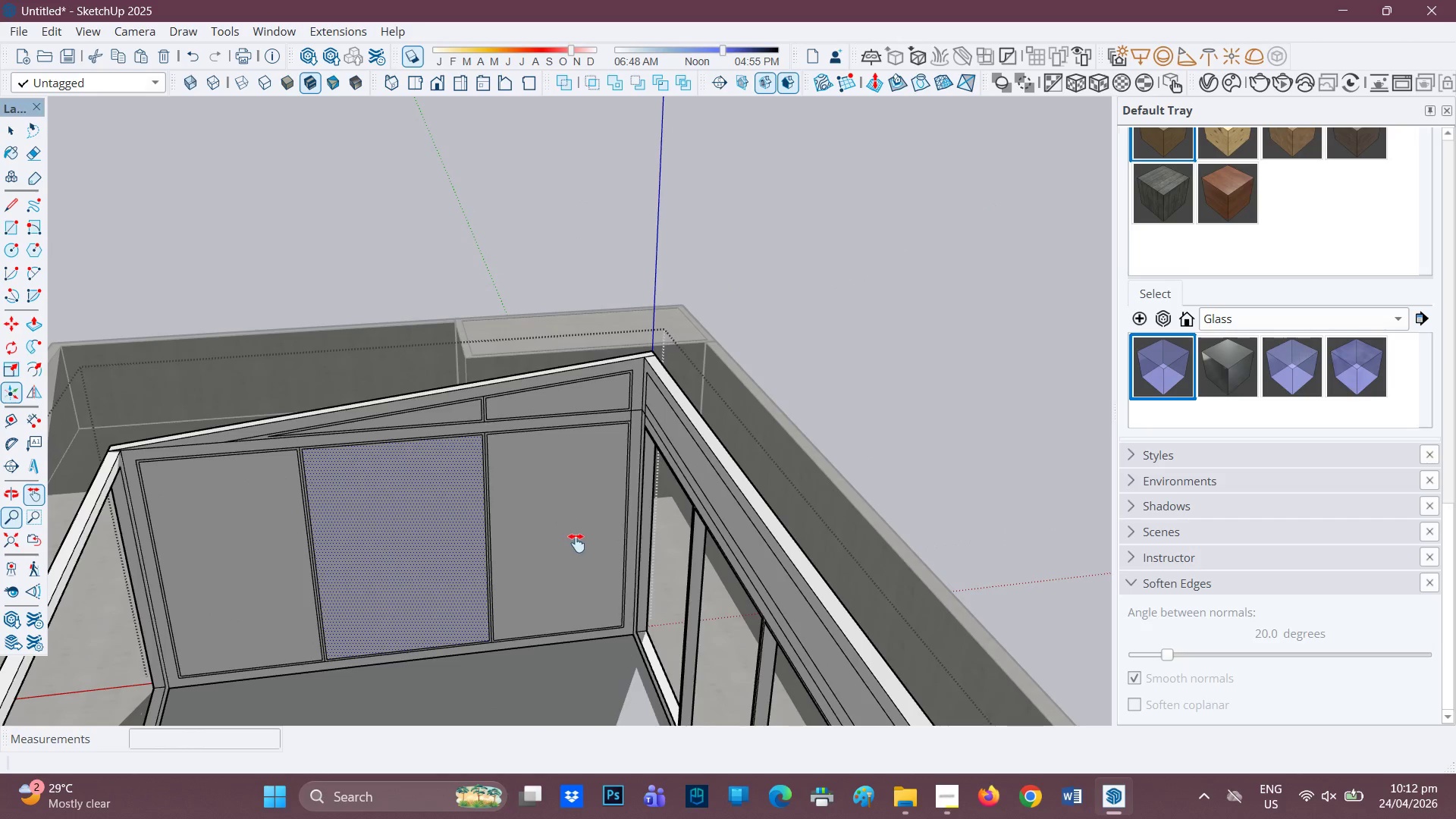 
key(P)
 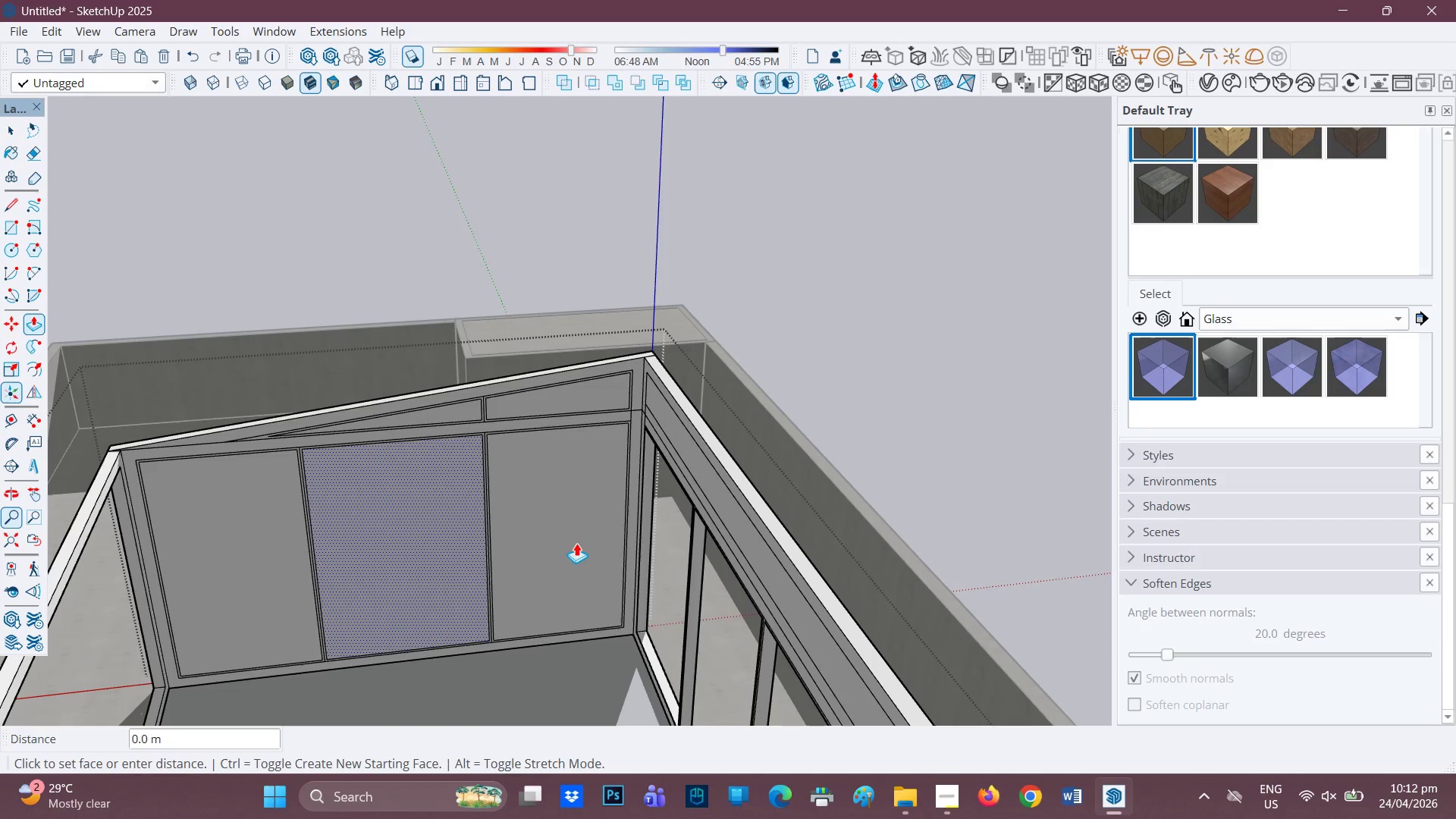 
left_click([576, 543])
 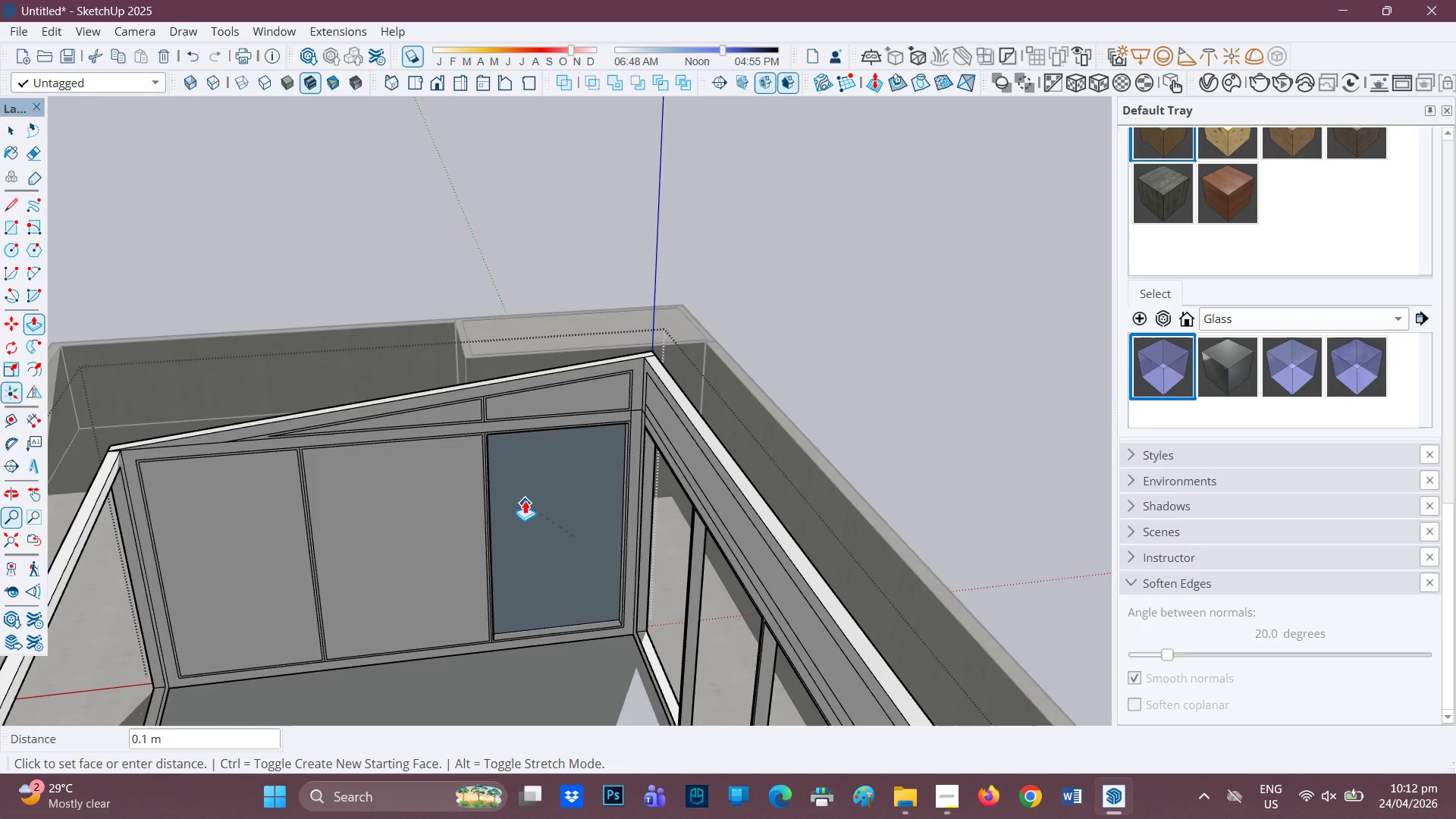 
left_click([522, 487])
 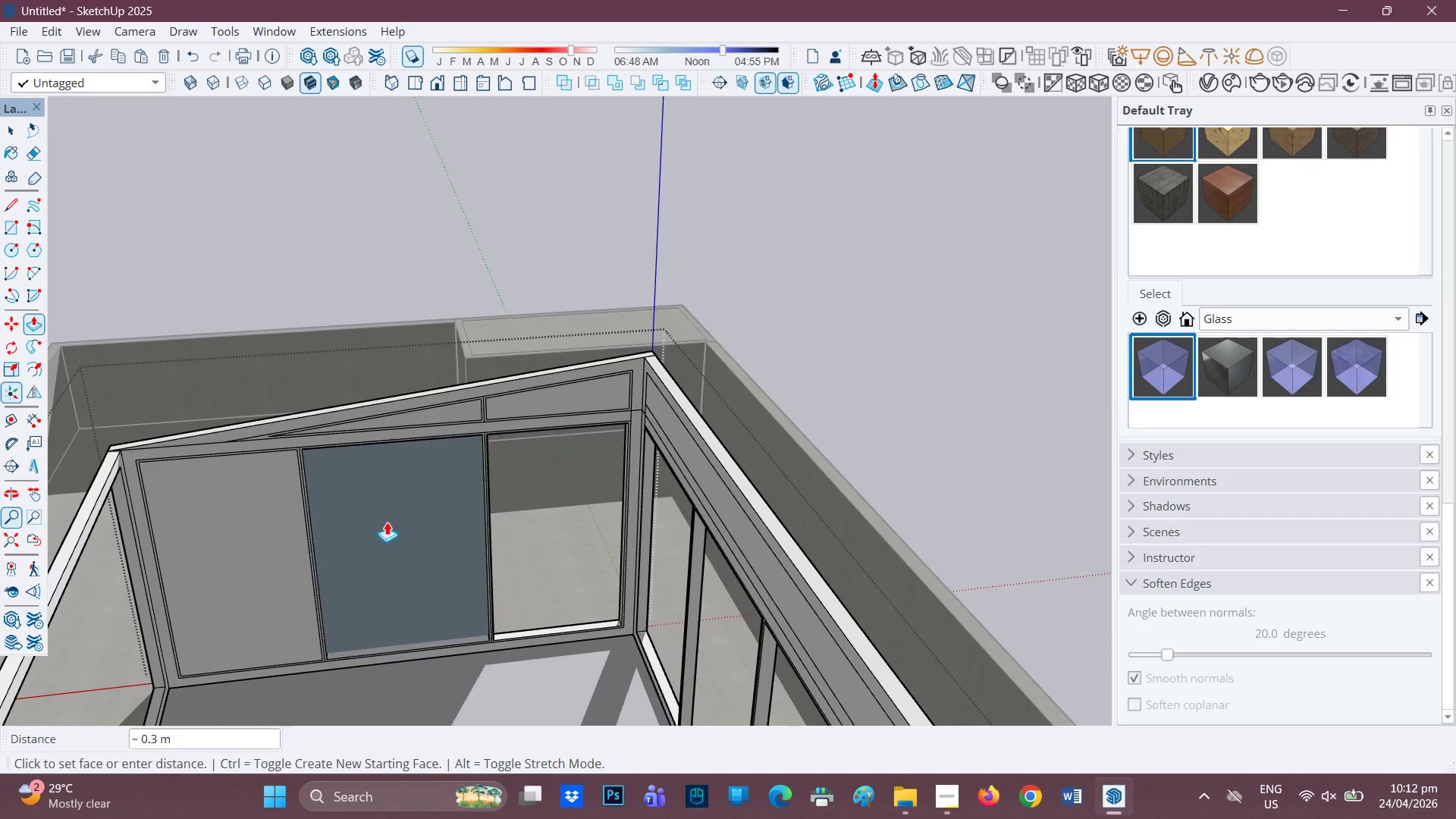 
left_click([377, 514])
 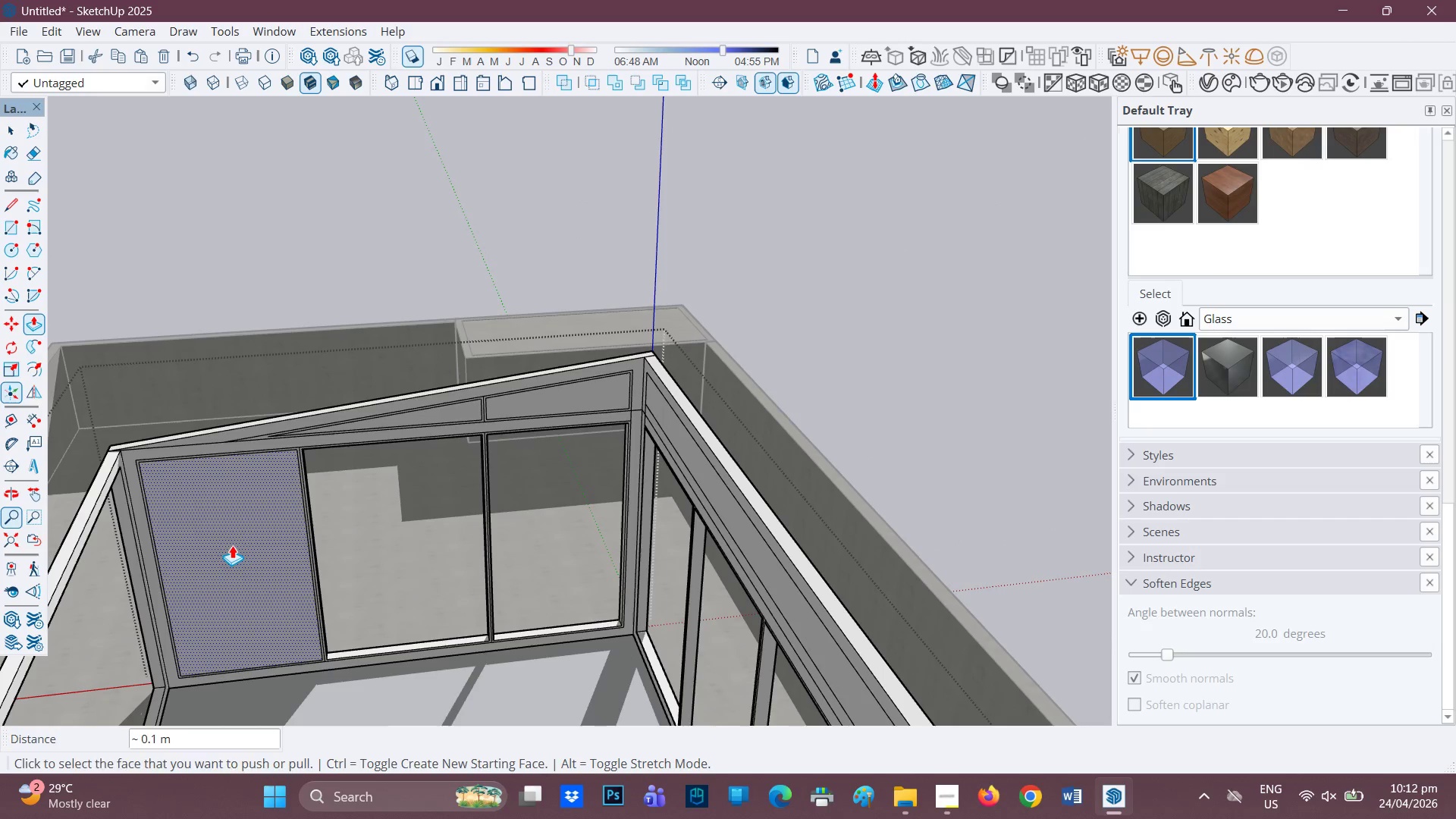 
left_click([232, 545])
 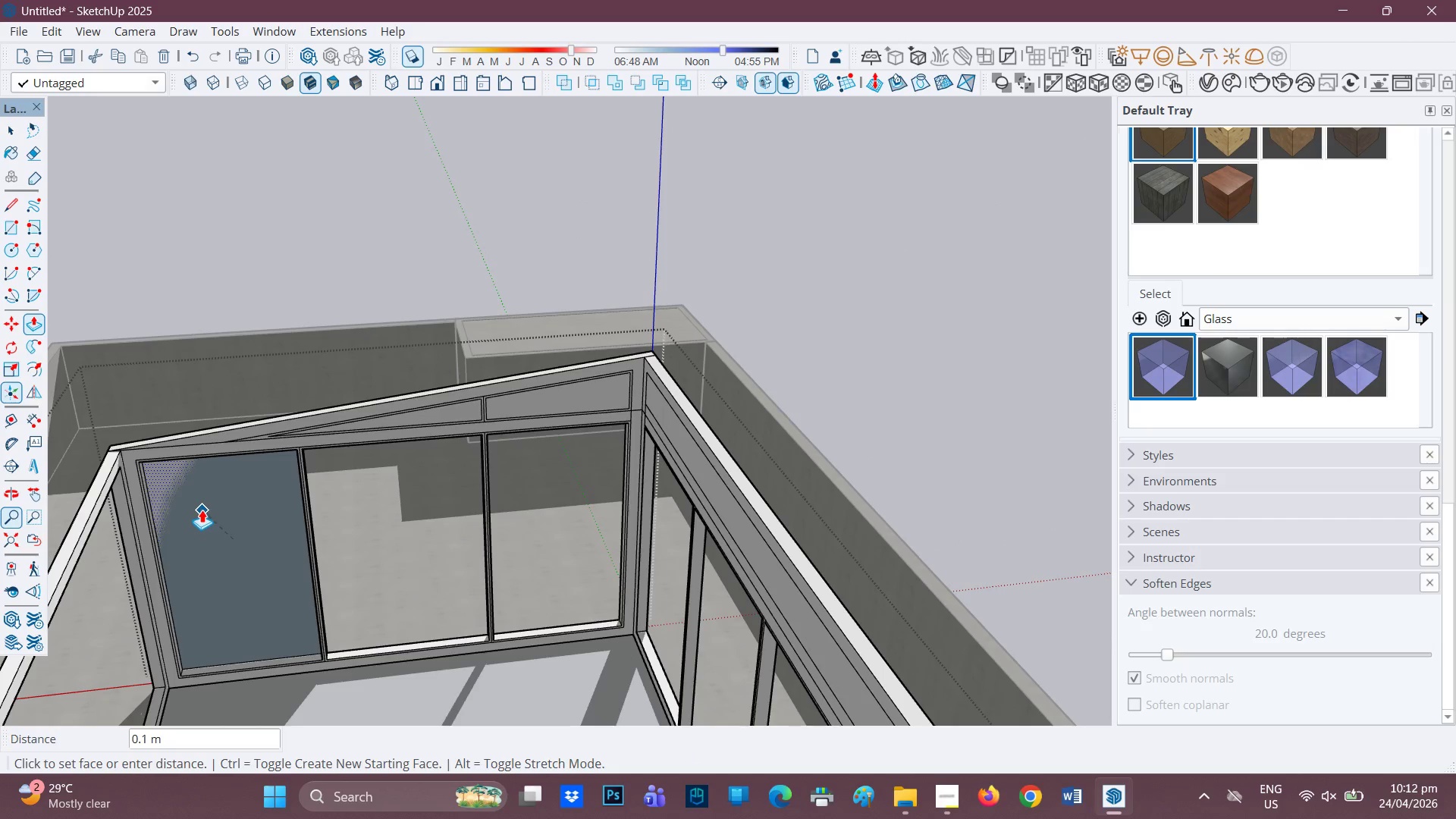 
left_click([202, 510])
 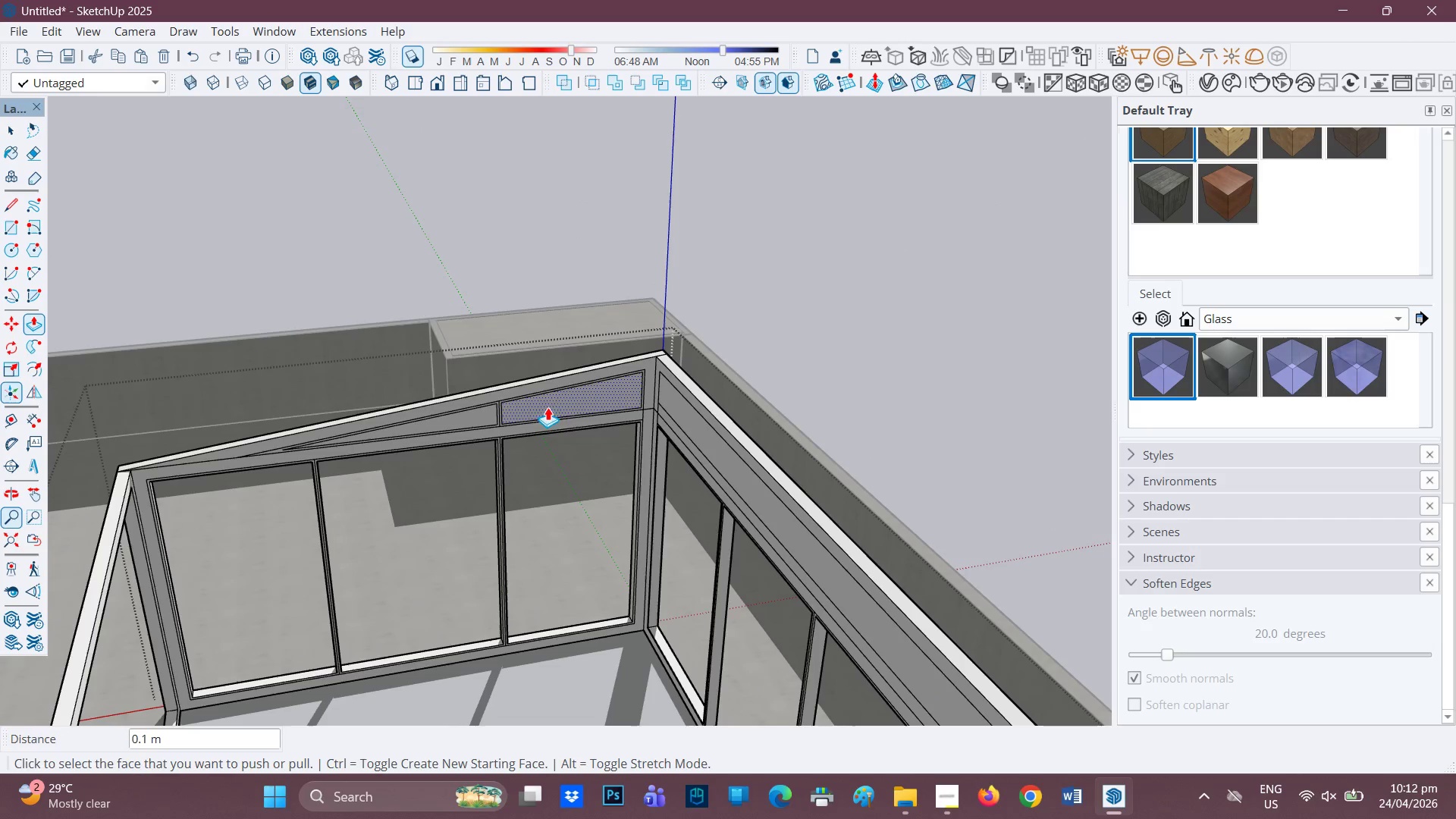 
left_click([557, 400])
 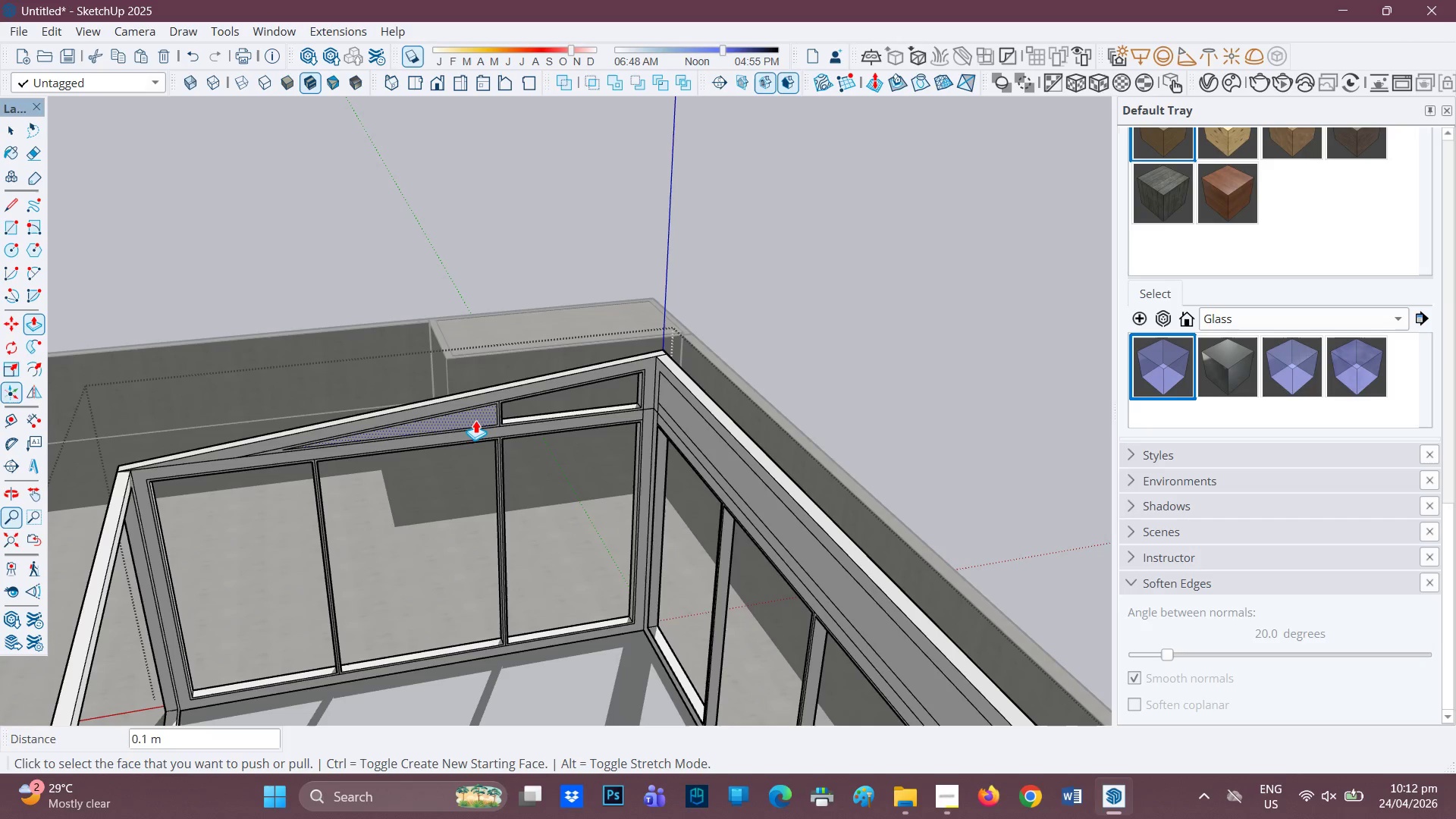 
left_click([461, 420])
 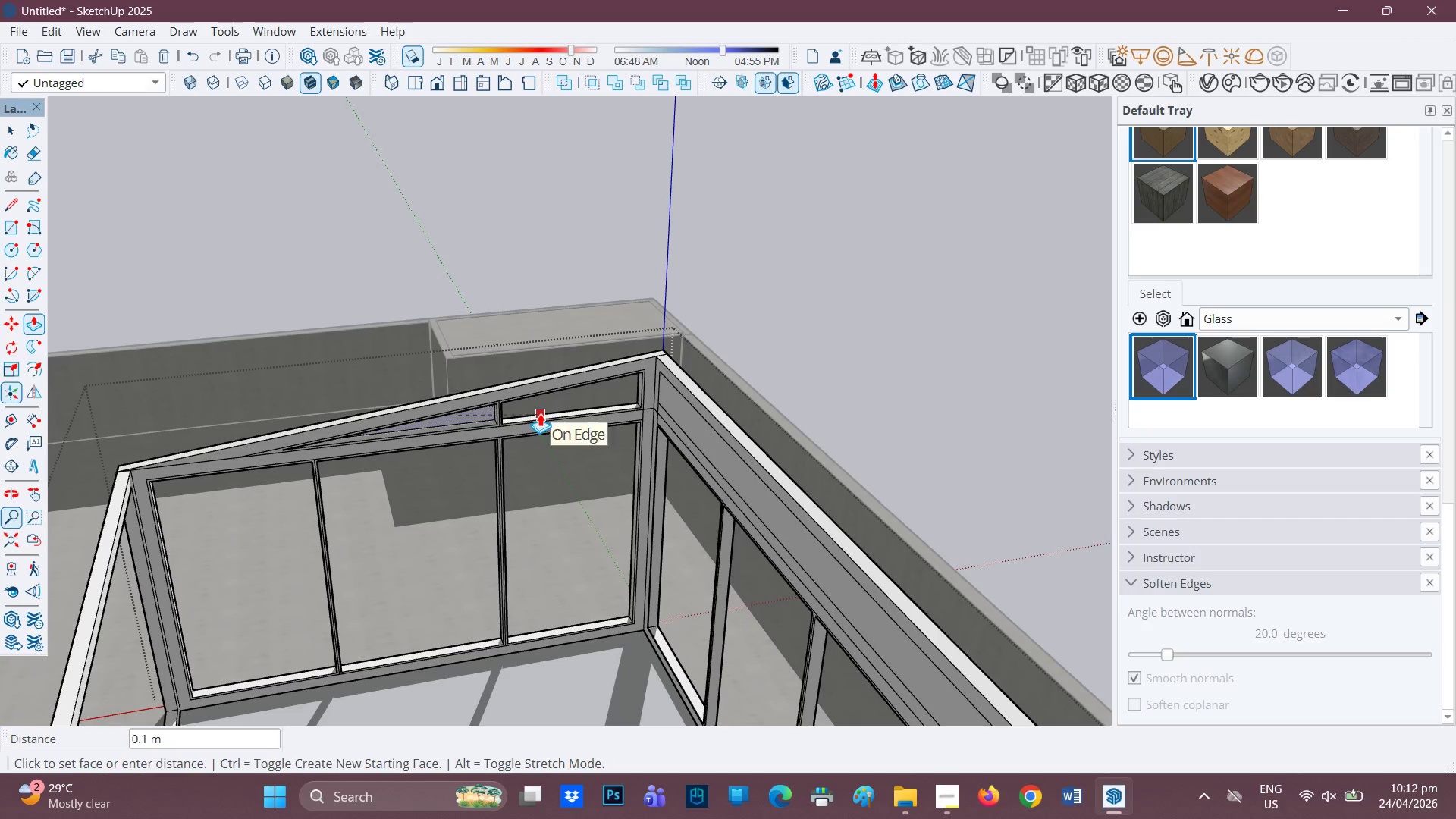 
left_click([544, 411])
 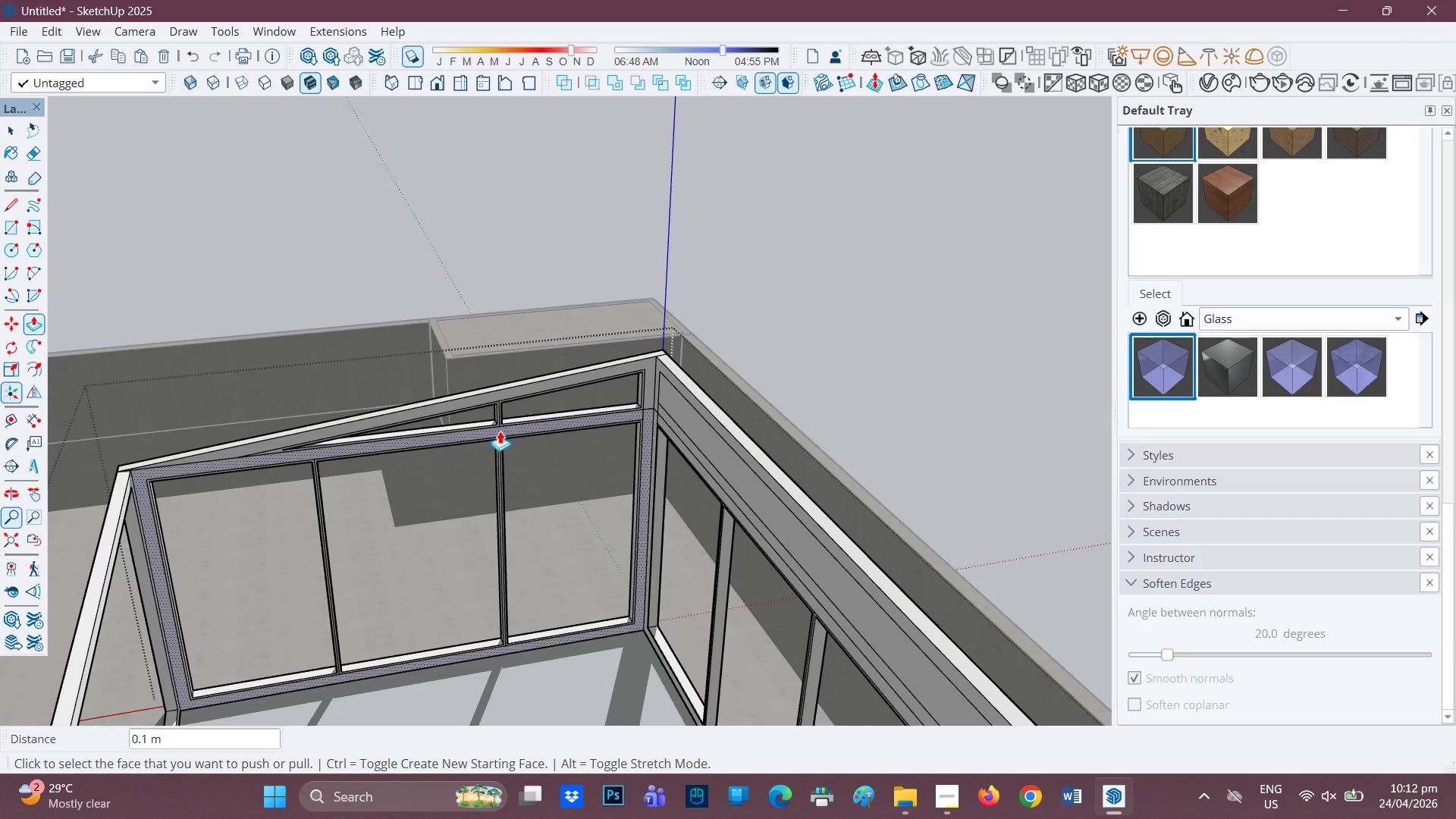 
scroll: coordinate [789, 549], scroll_direction: down, amount: 6.0
 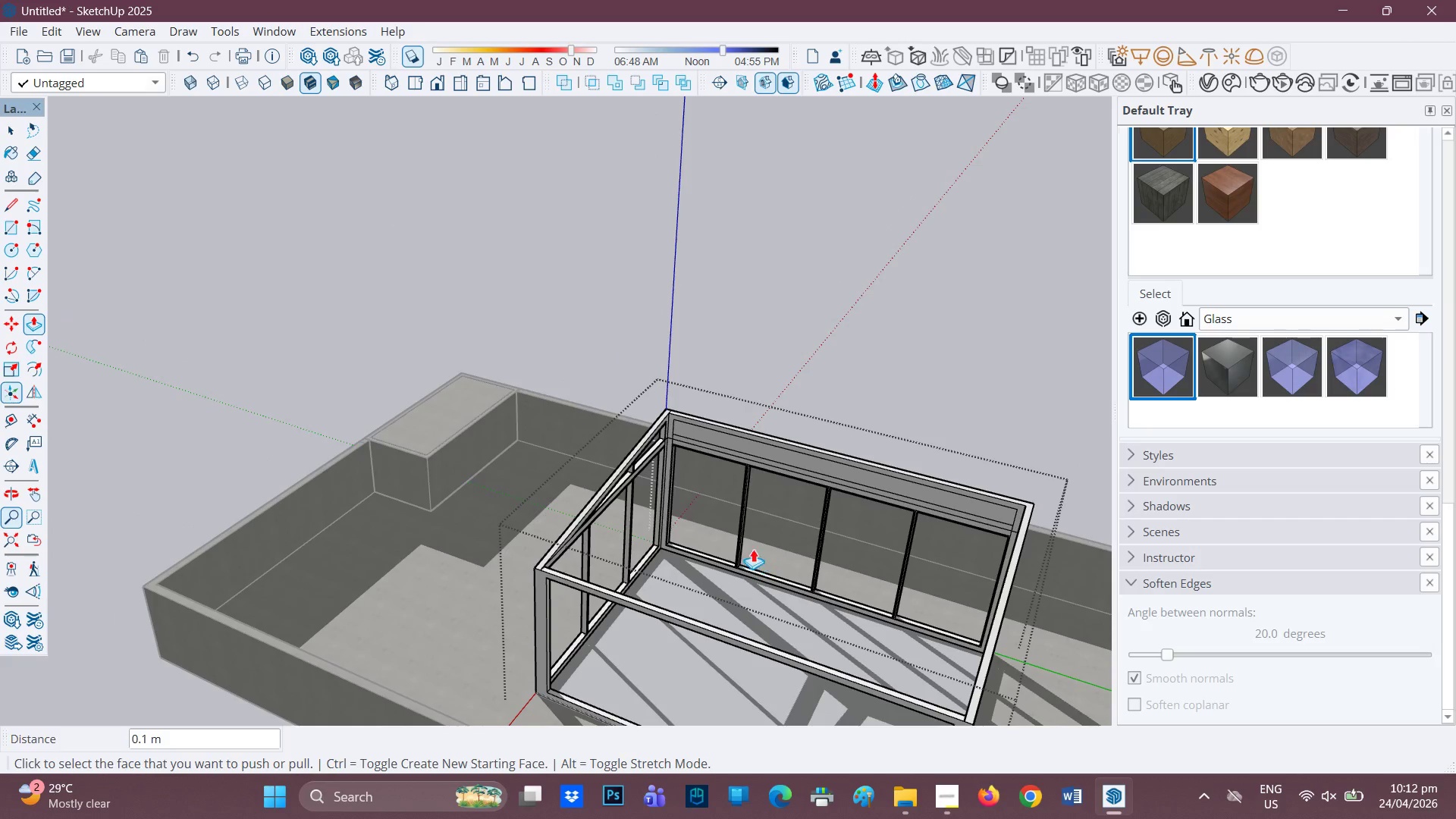 
key(H)
 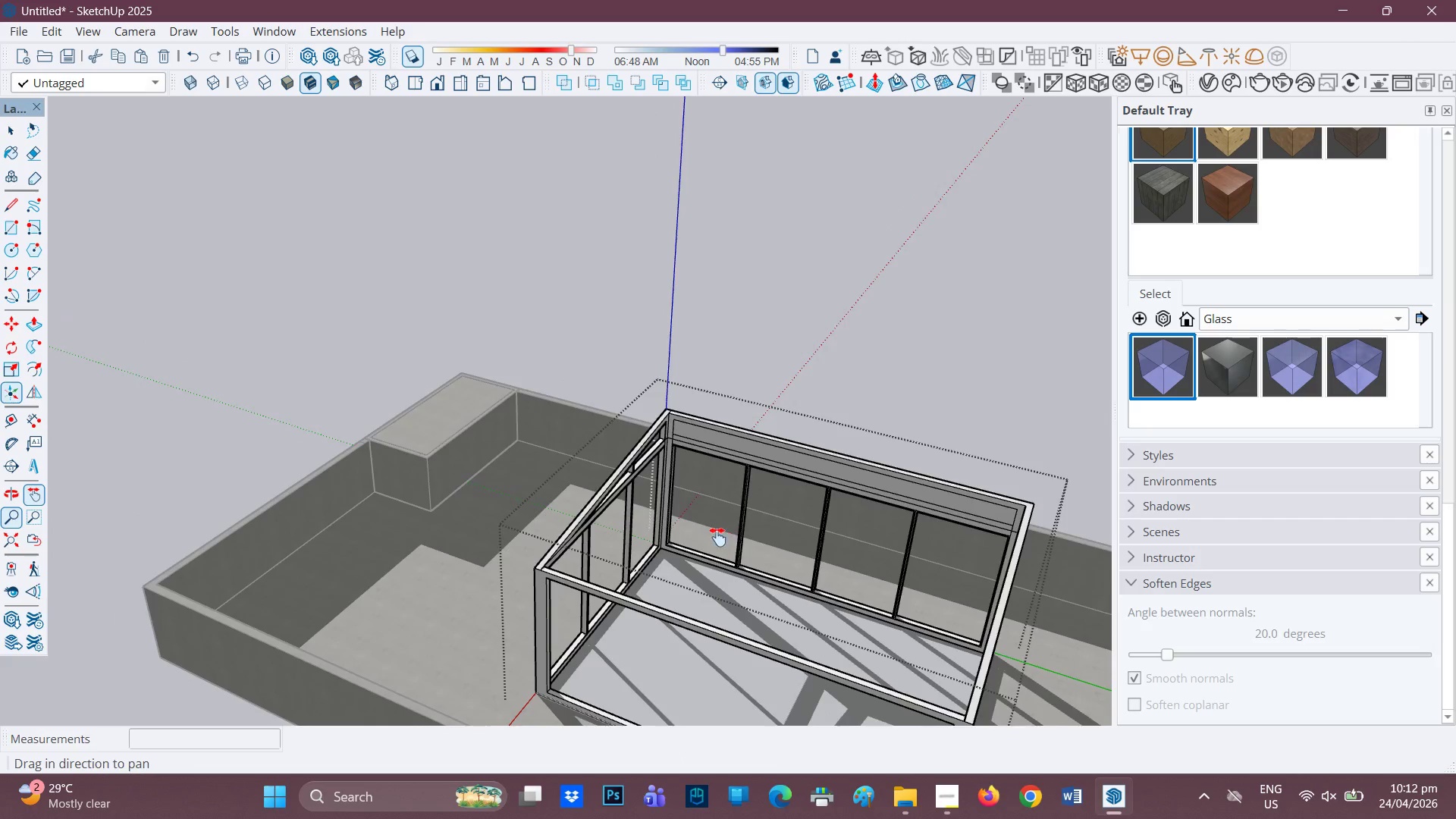 
left_click_drag(start_coordinate=[723, 538], to_coordinate=[388, 659])
 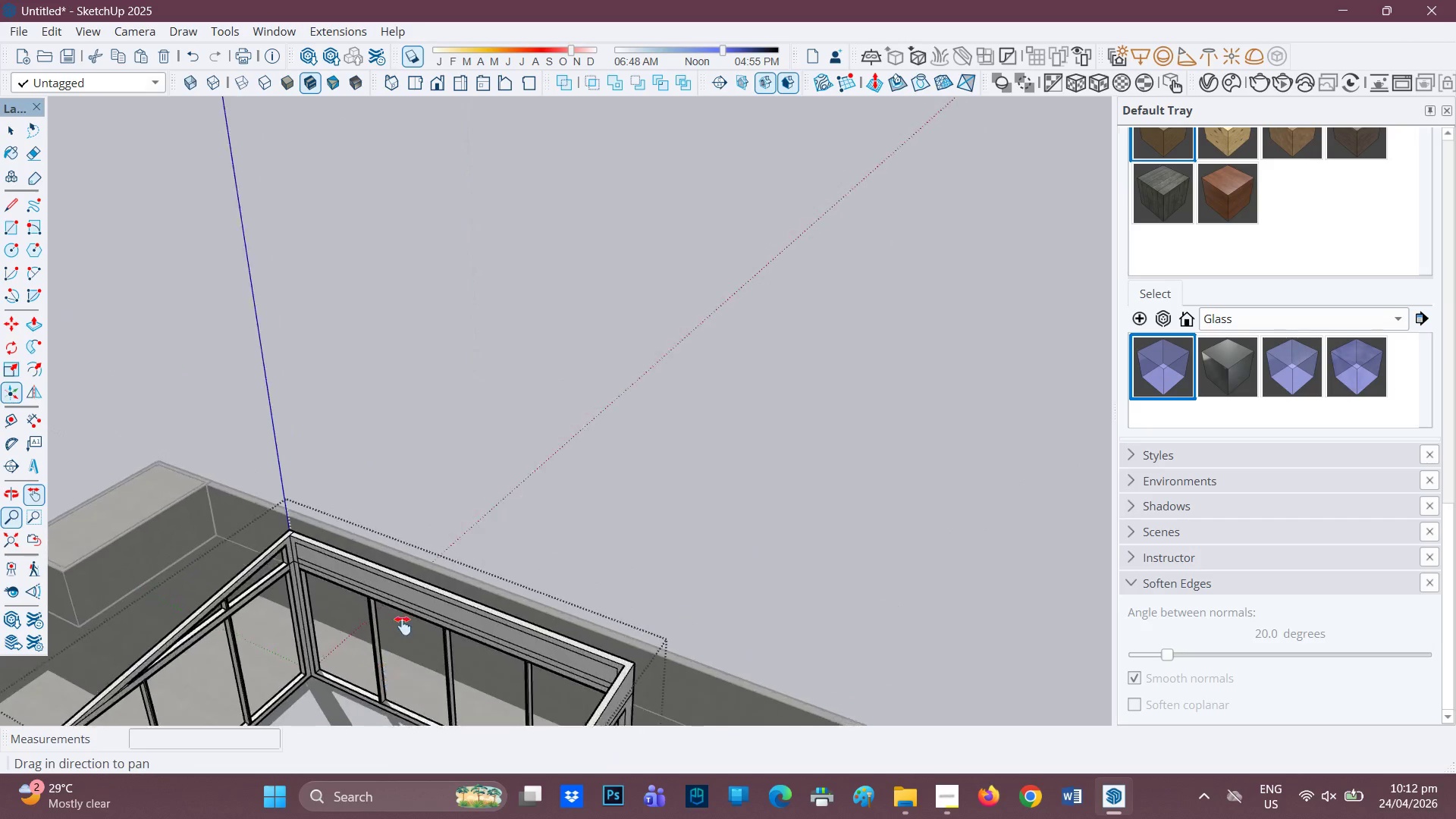 
scroll: coordinate [680, 539], scroll_direction: up, amount: 6.0
 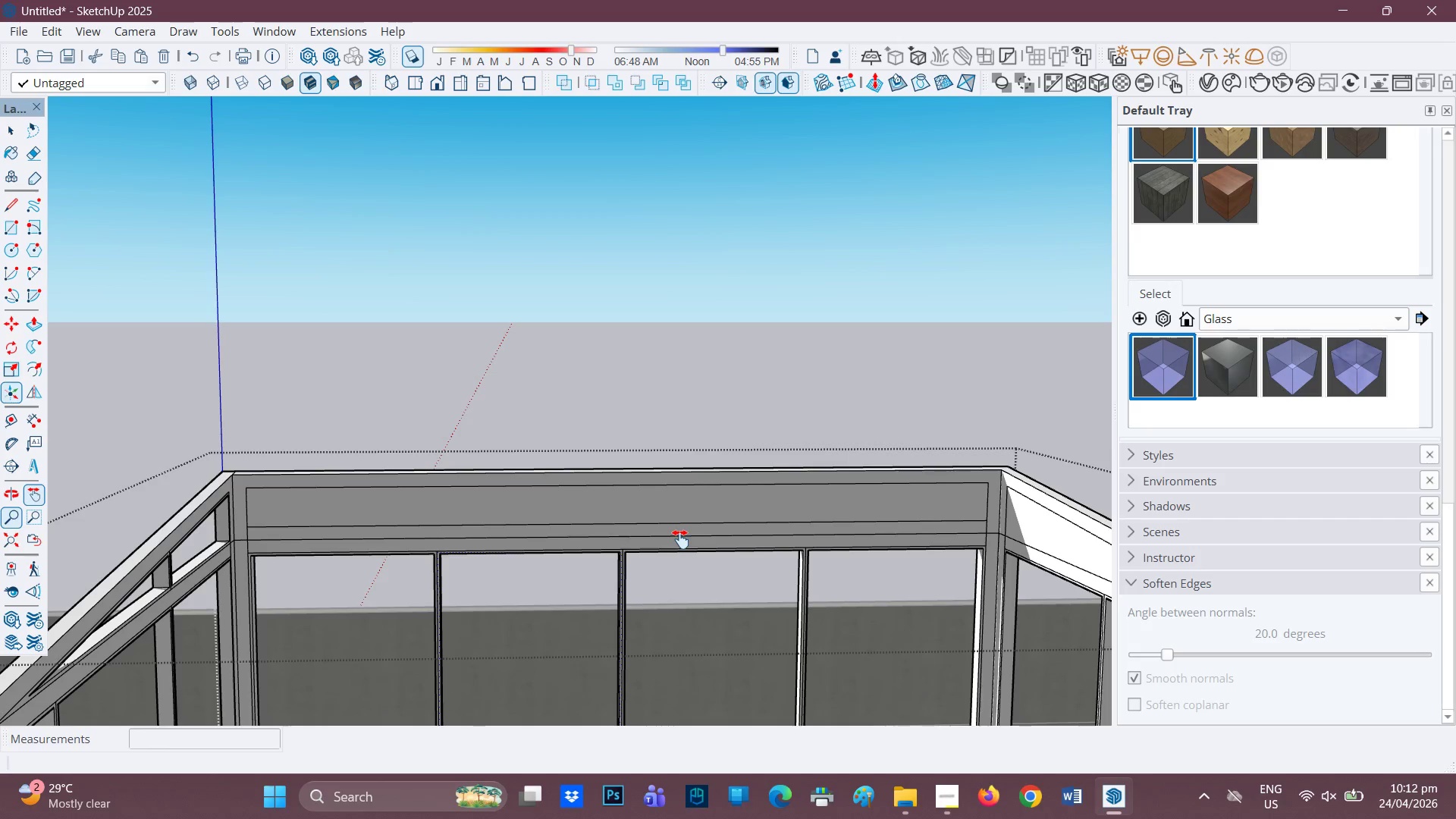 
key(L)
 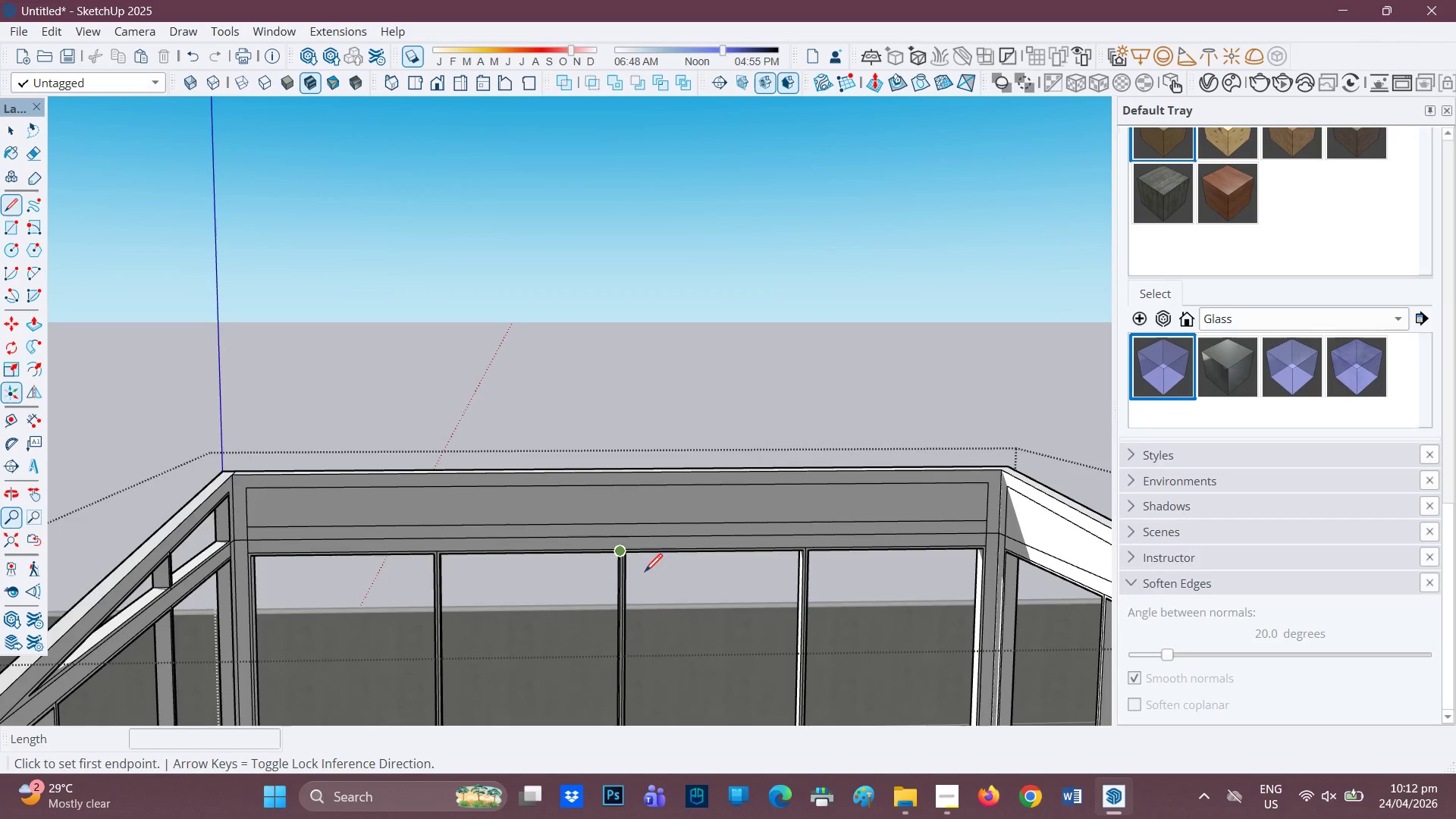 
scroll: coordinate [618, 544], scroll_direction: up, amount: 5.0
 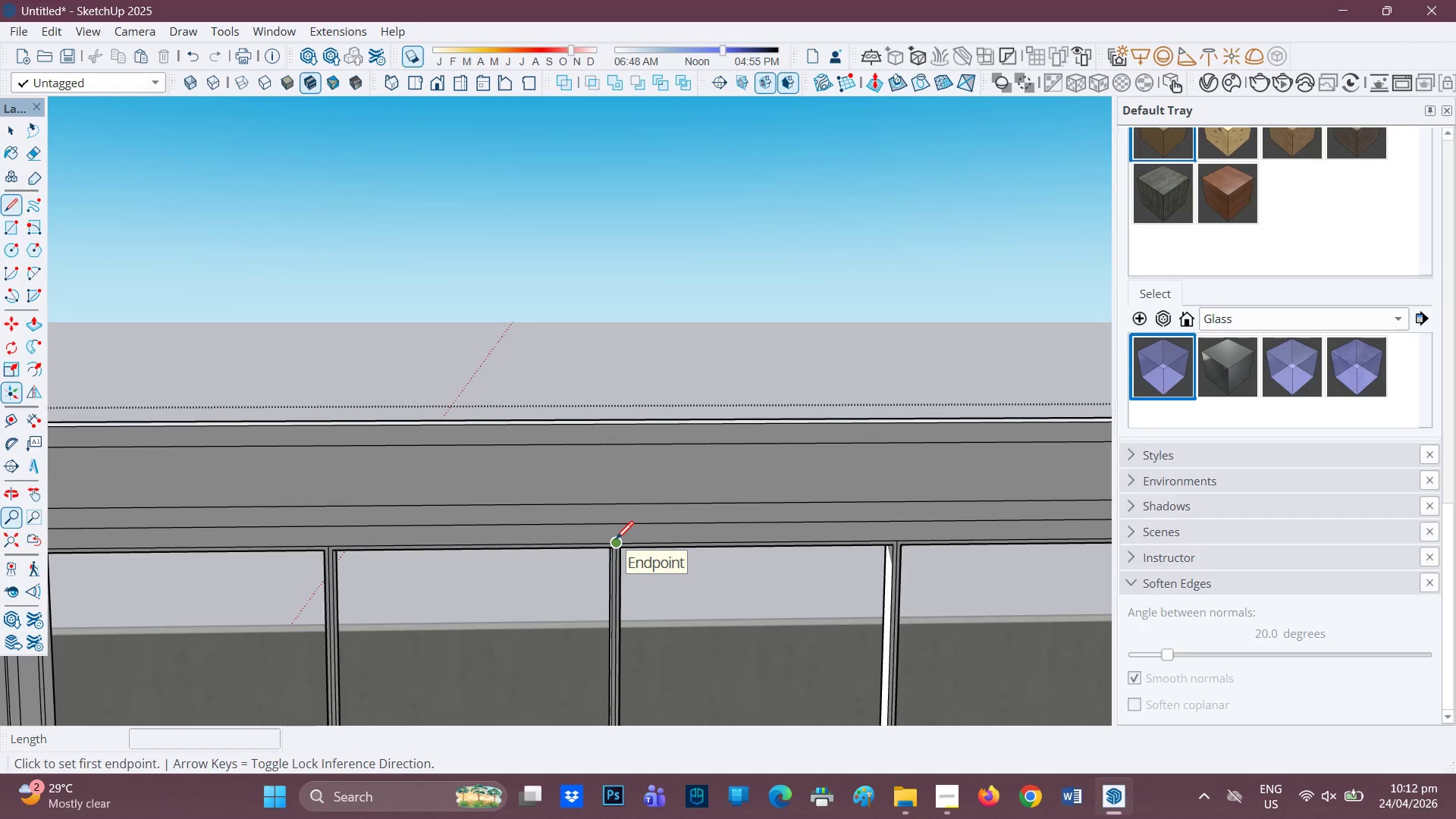 
left_click([616, 541])
 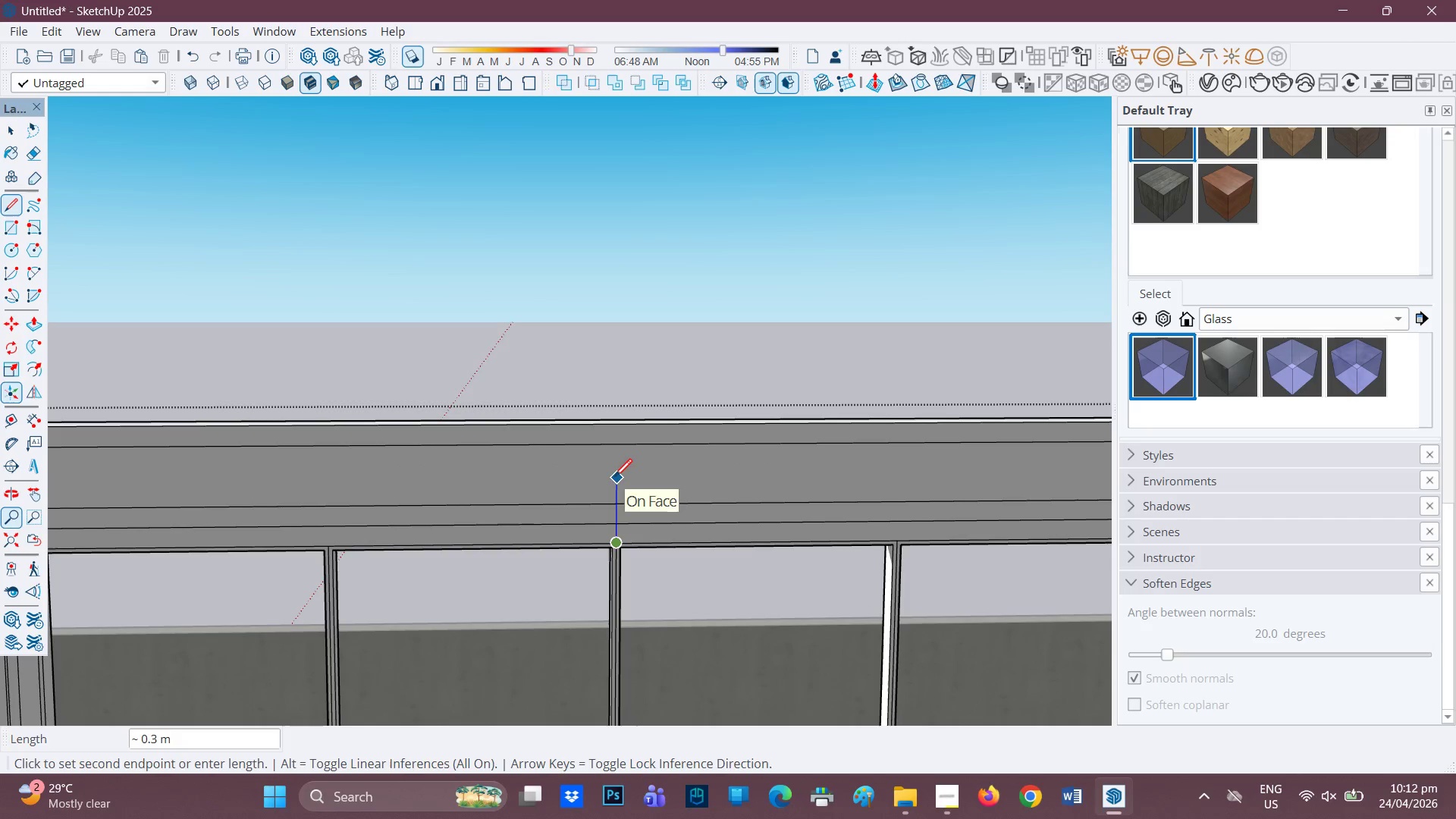 
key(Space)
 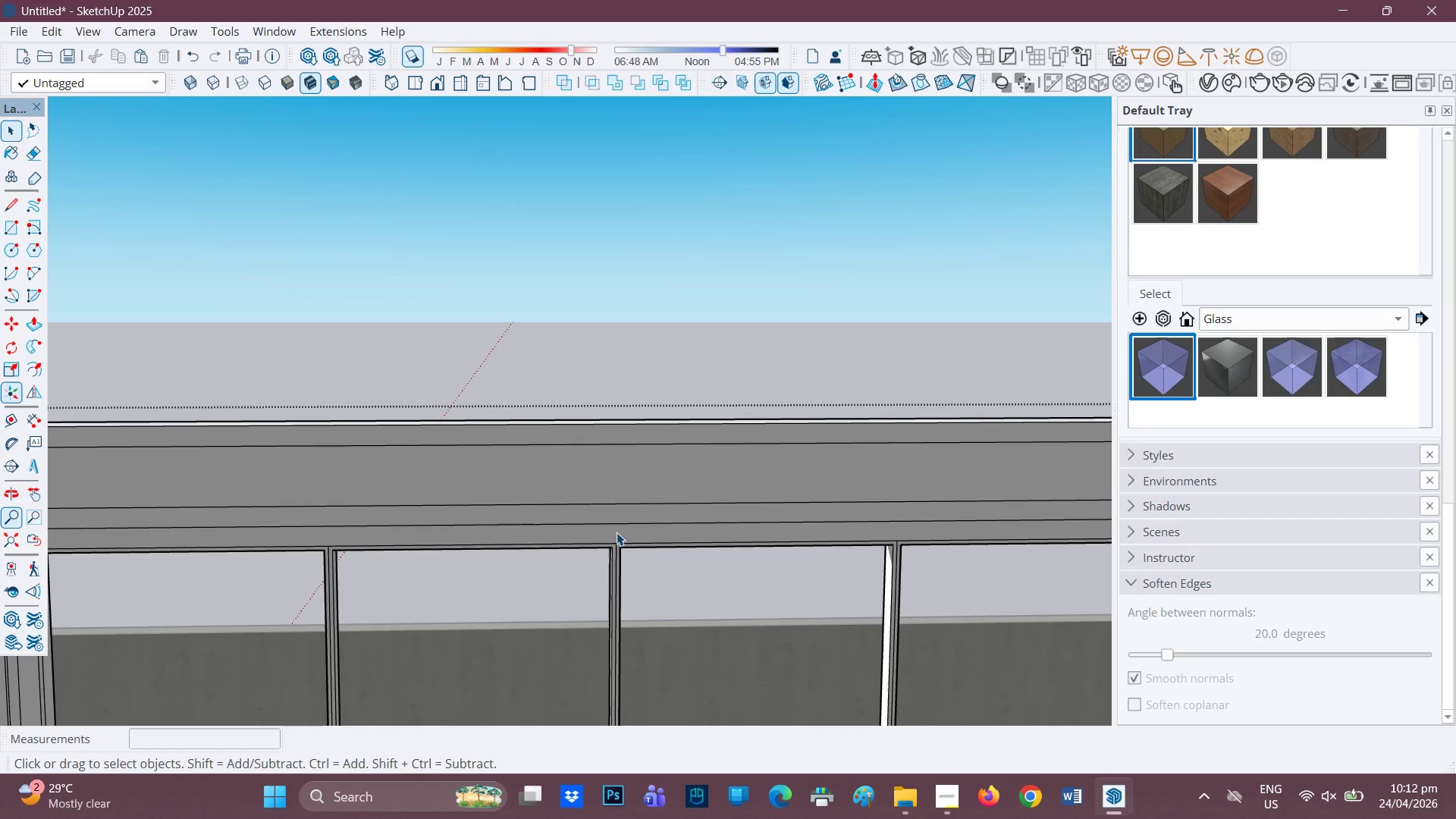 
key(L)
 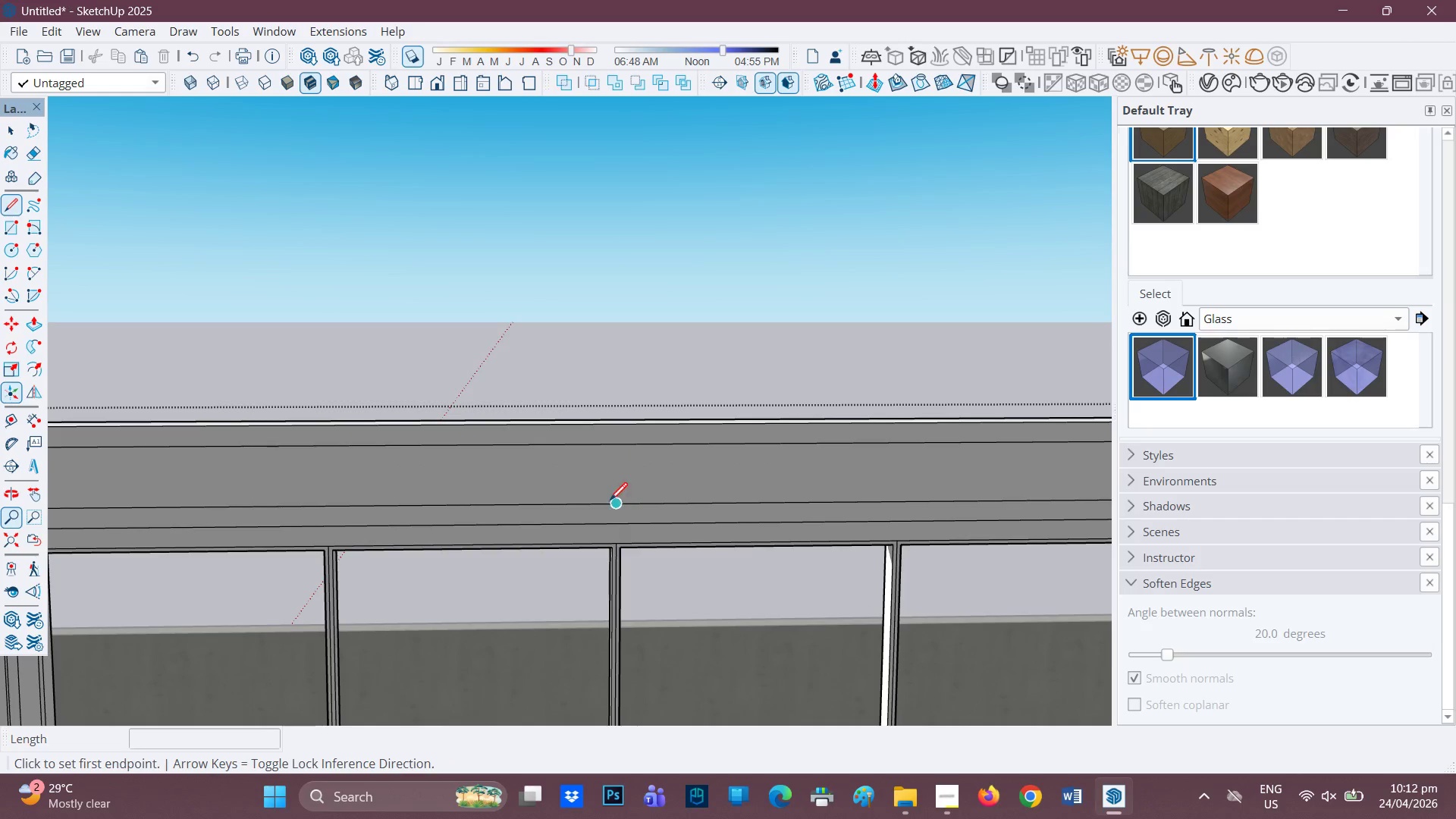 
mouse_move([617, 507])
 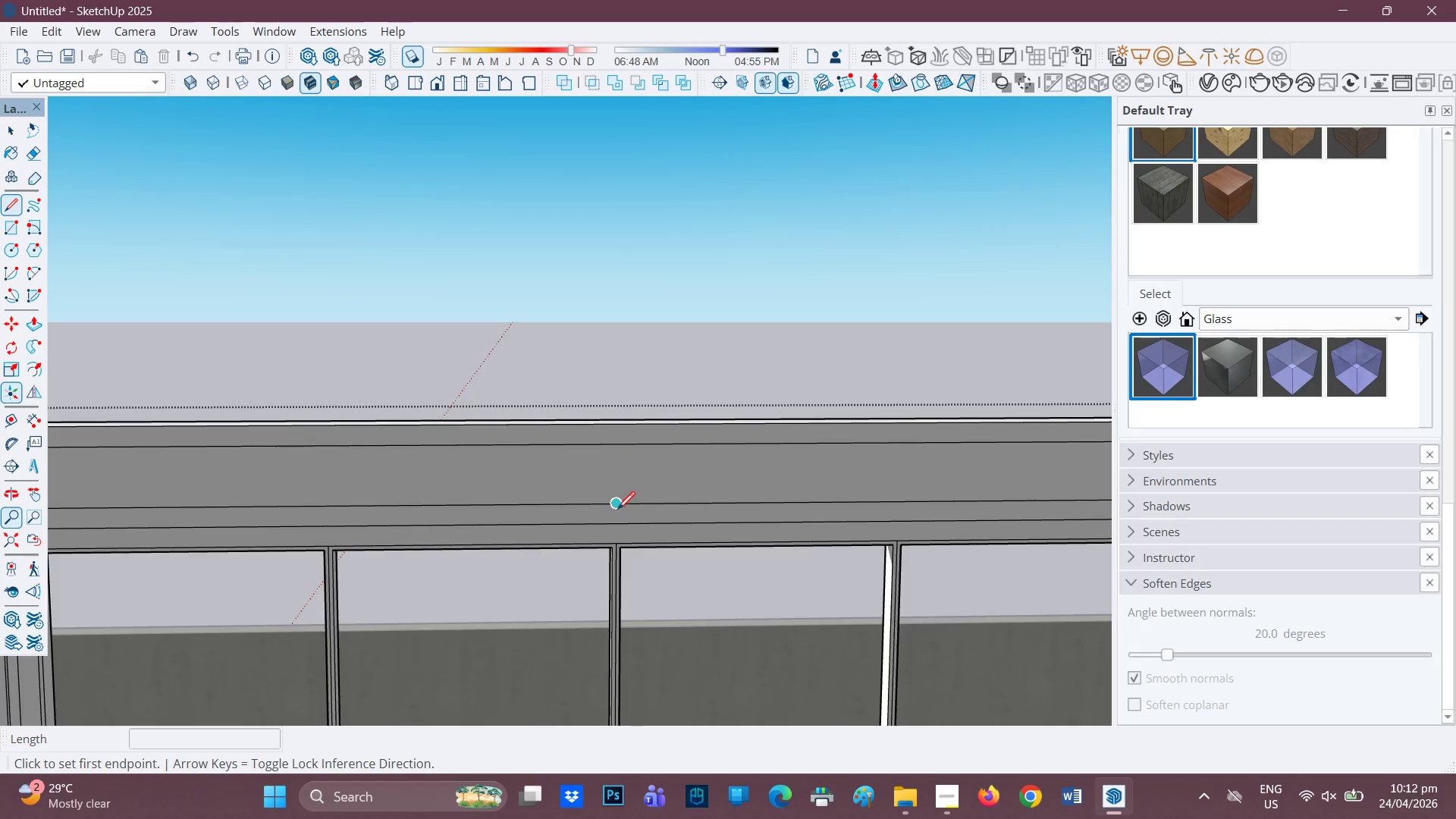 
scroll: coordinate [1018, 541], scroll_direction: down, amount: 4.0
 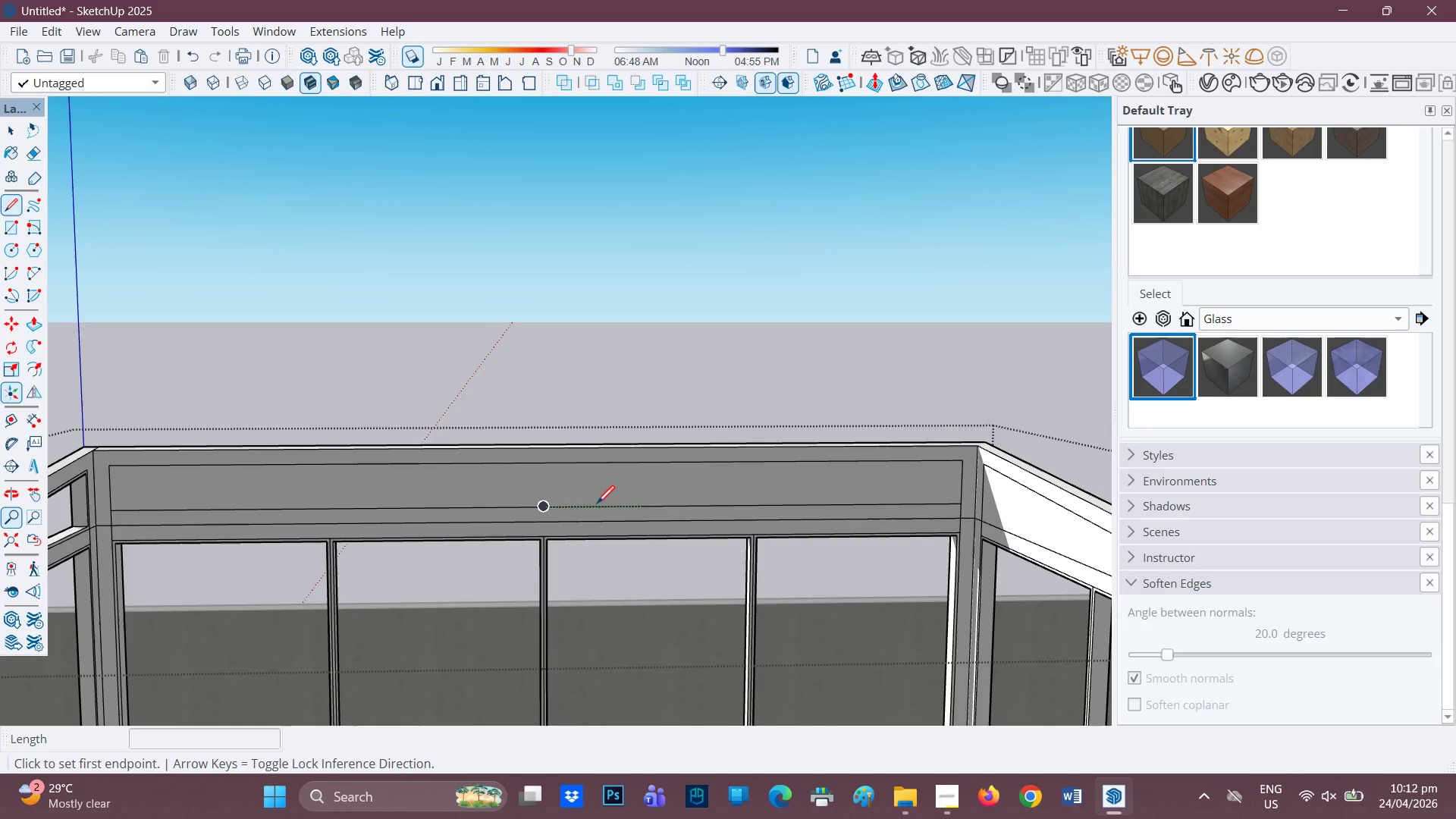 
key(E)
 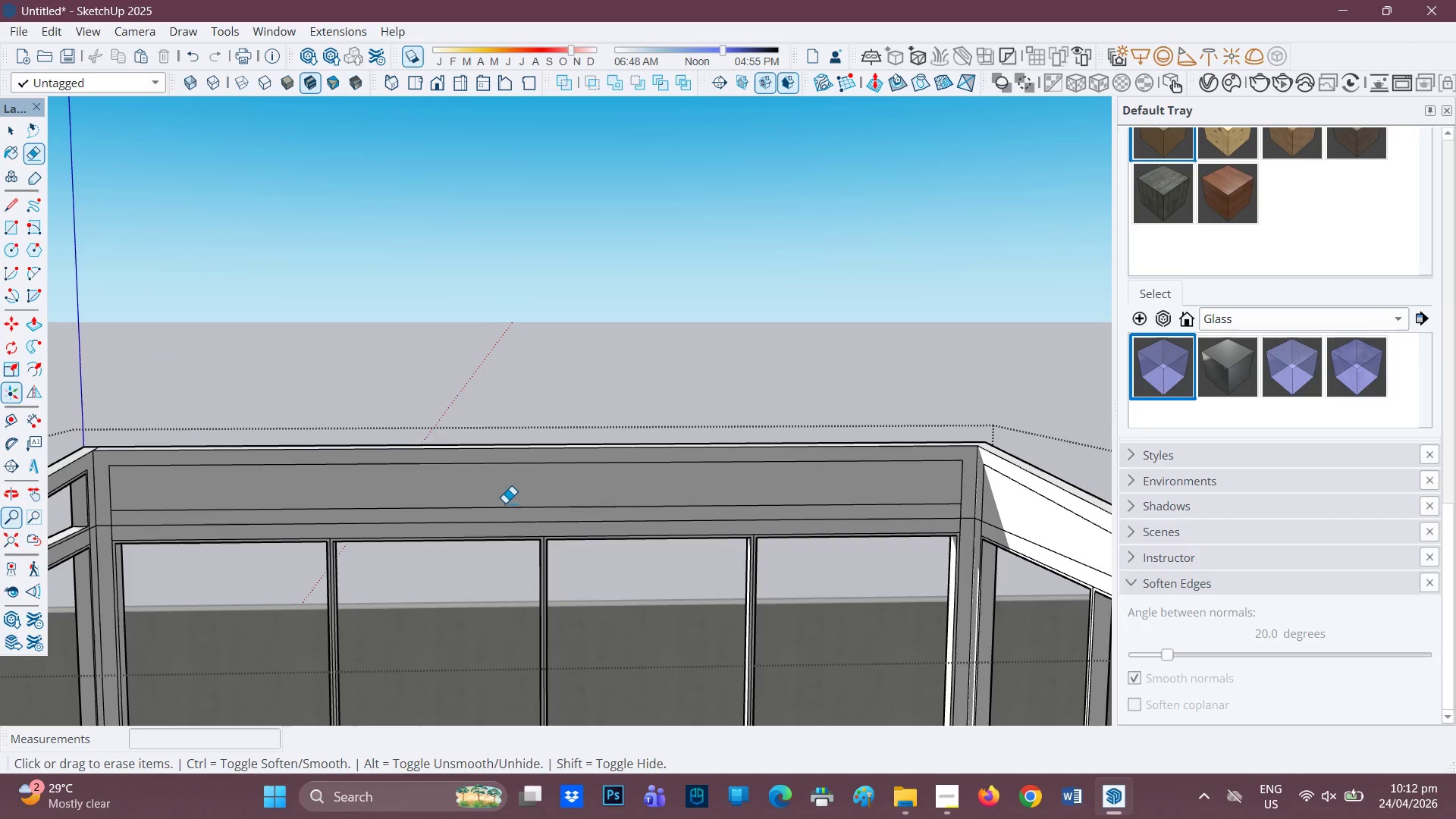 
left_click_drag(start_coordinate=[505, 503], to_coordinate=[507, 509])
 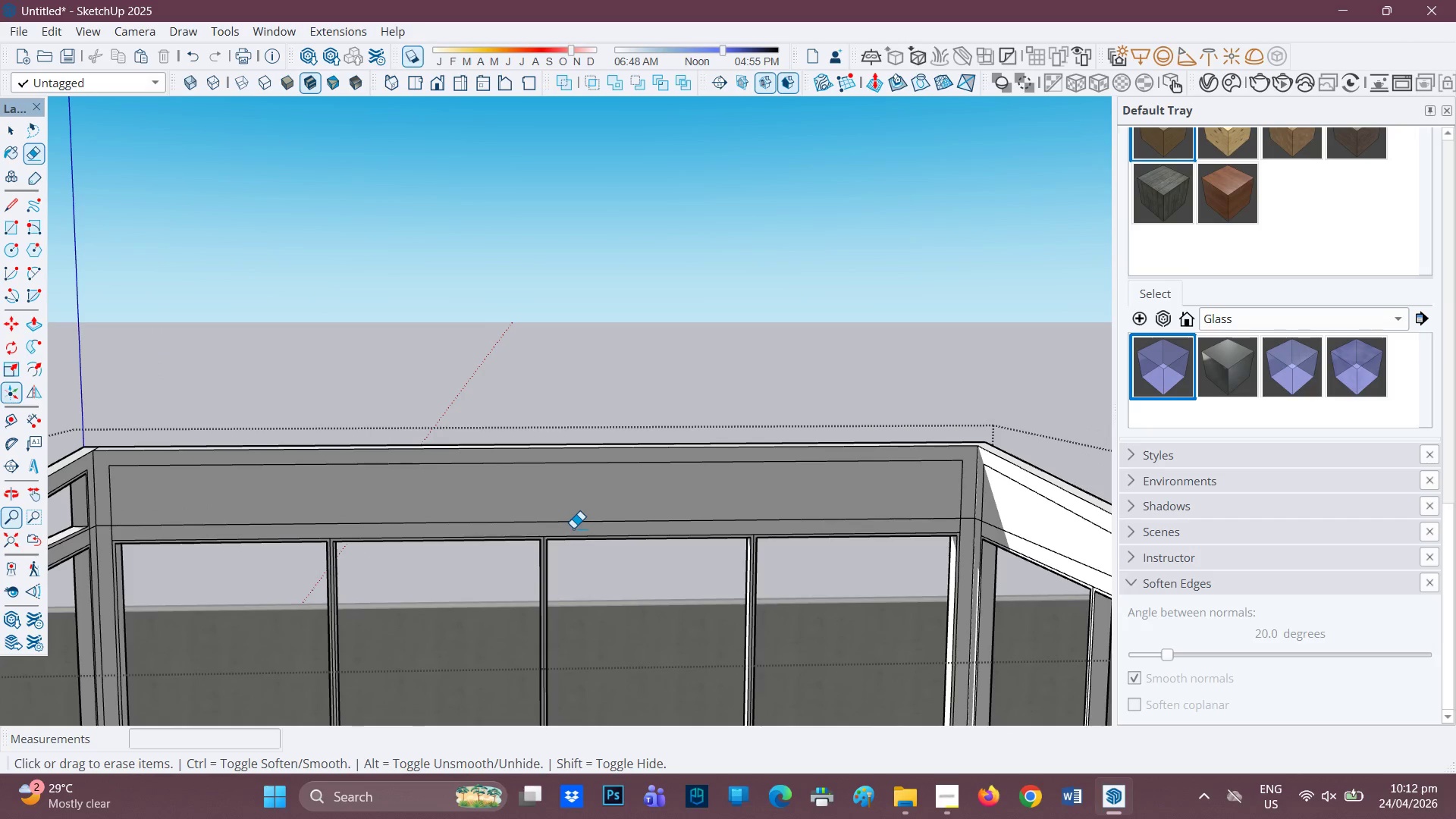 
key(L)
 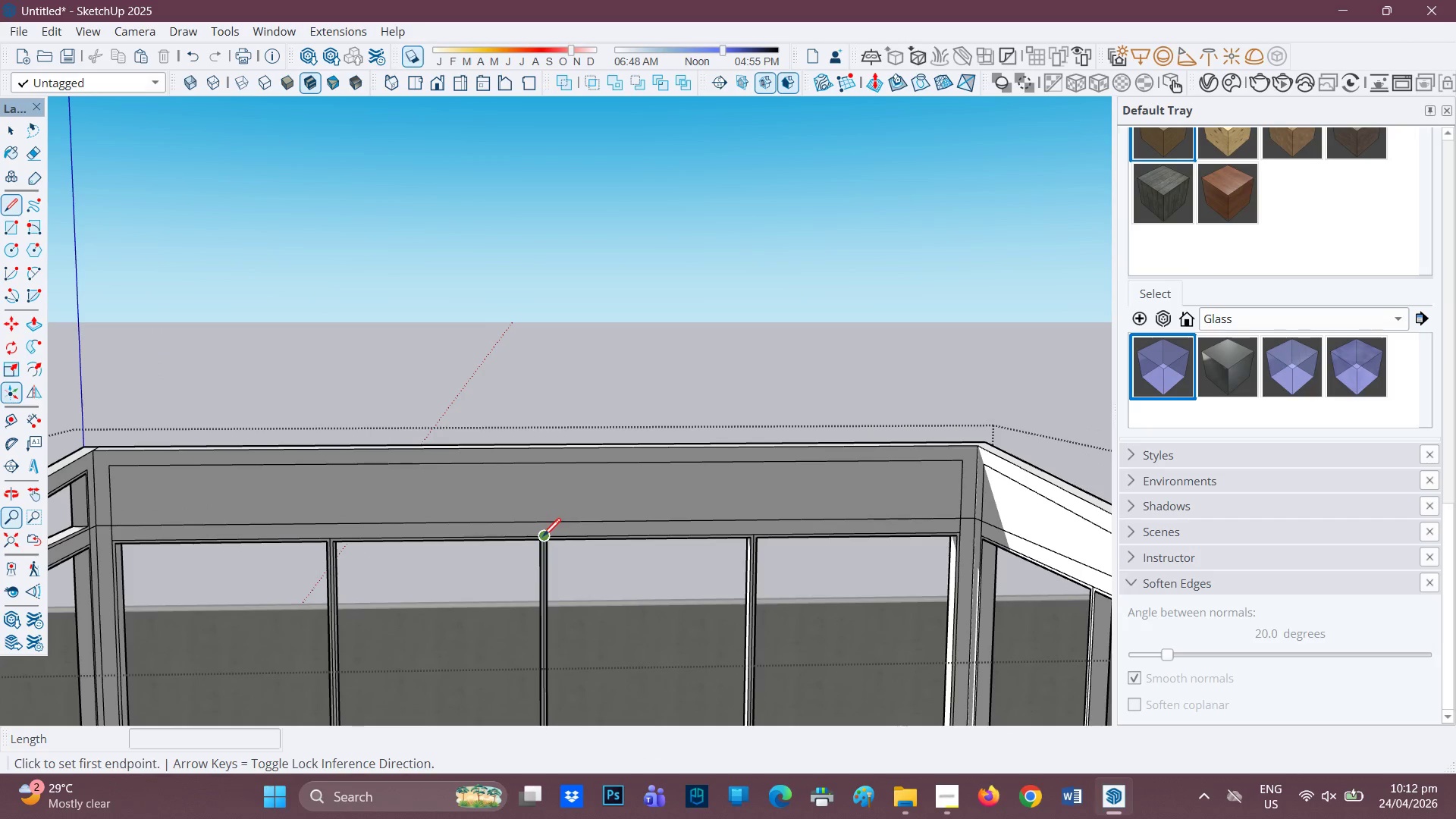 
left_click([544, 518])
 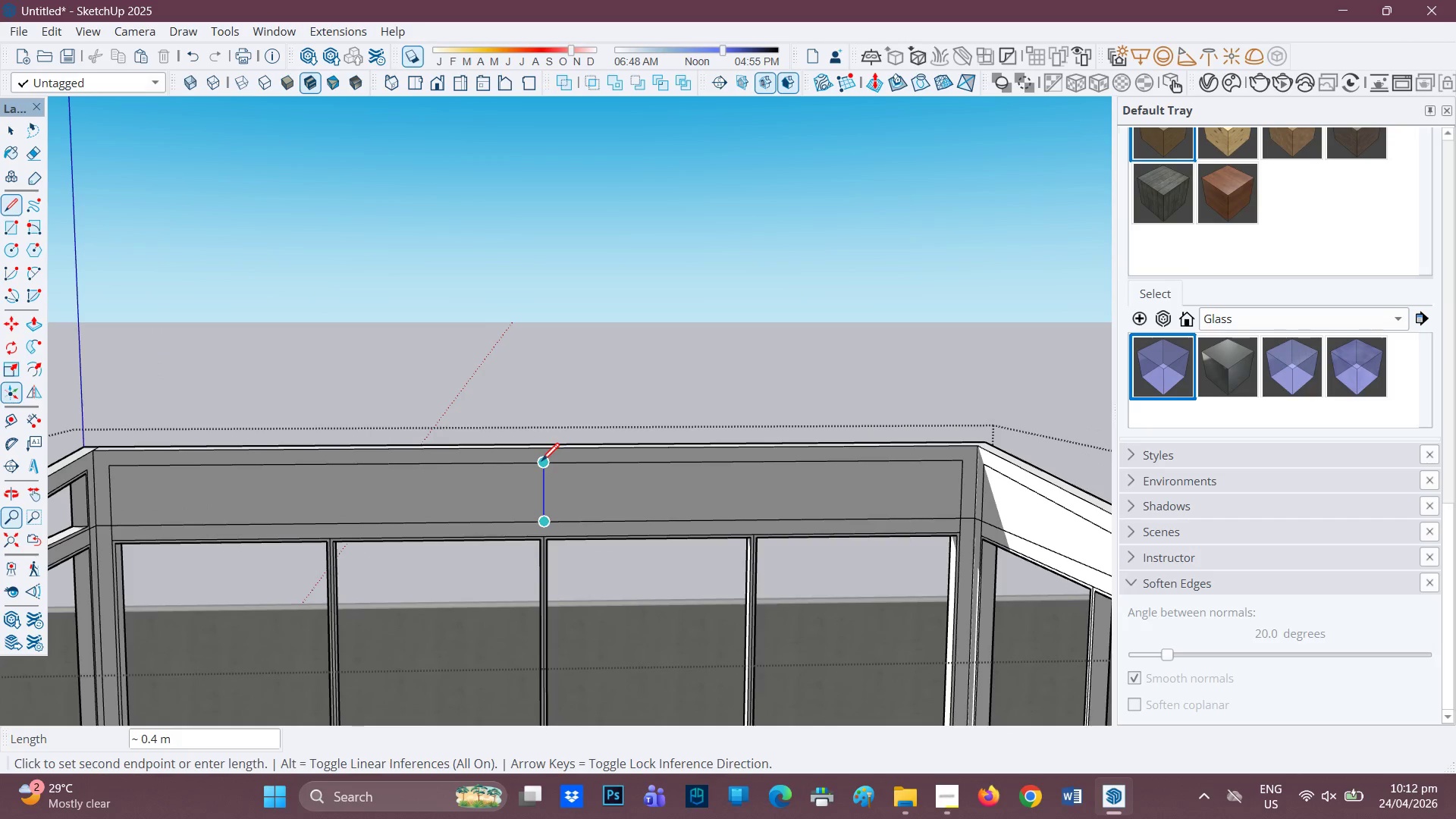 
left_click([541, 462])
 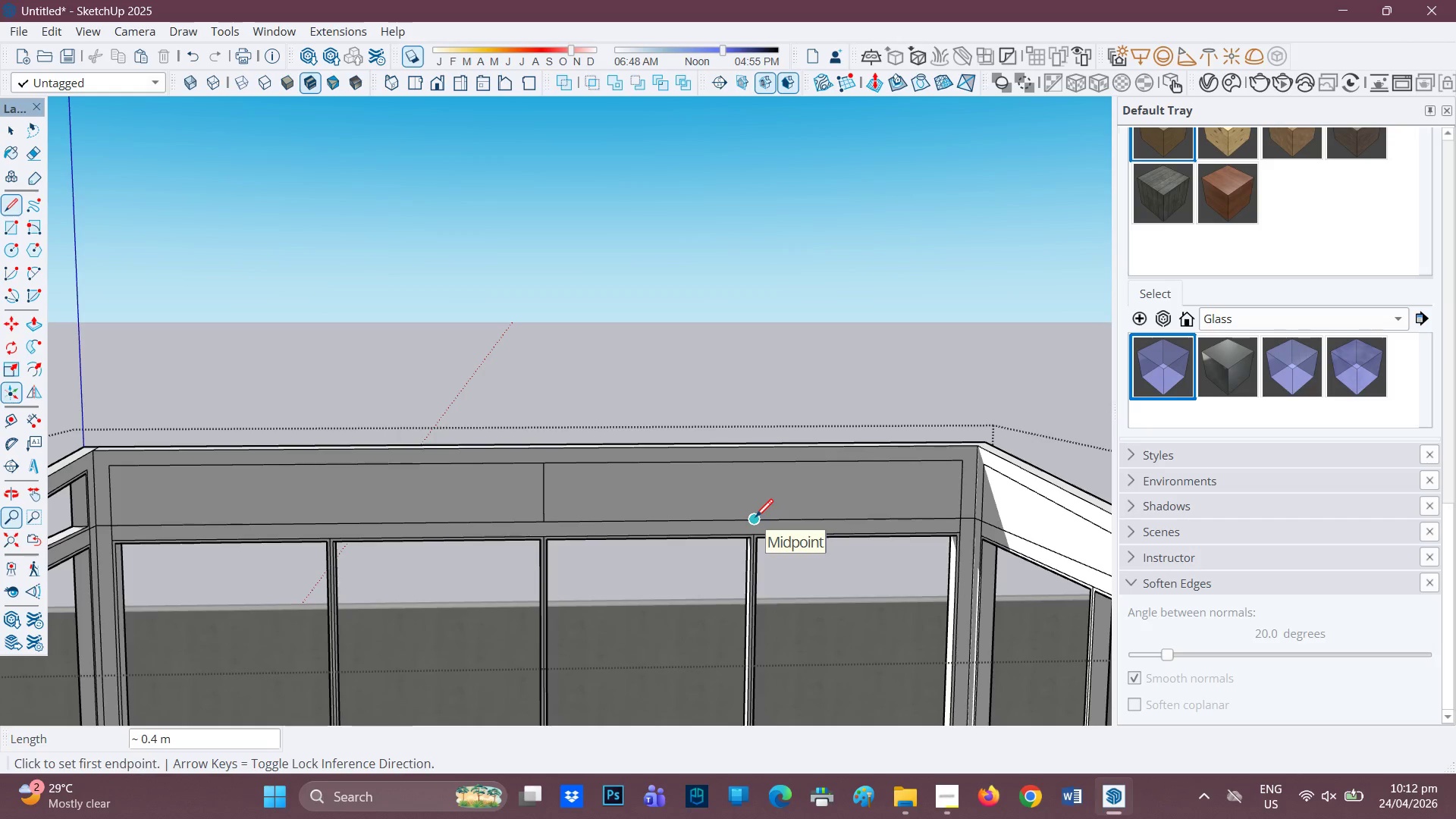 
left_click([755, 519])
 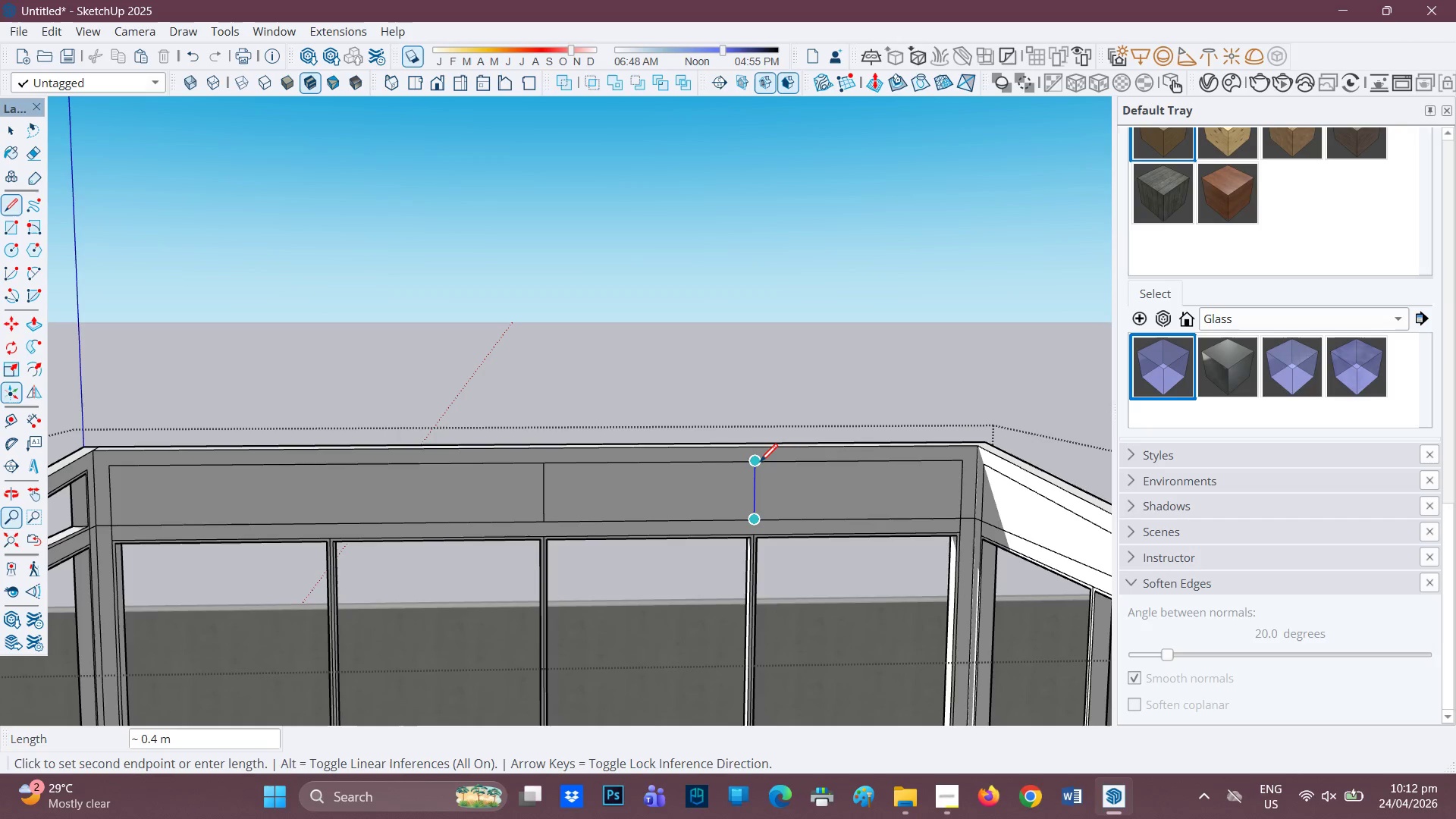 
left_click([760, 463])
 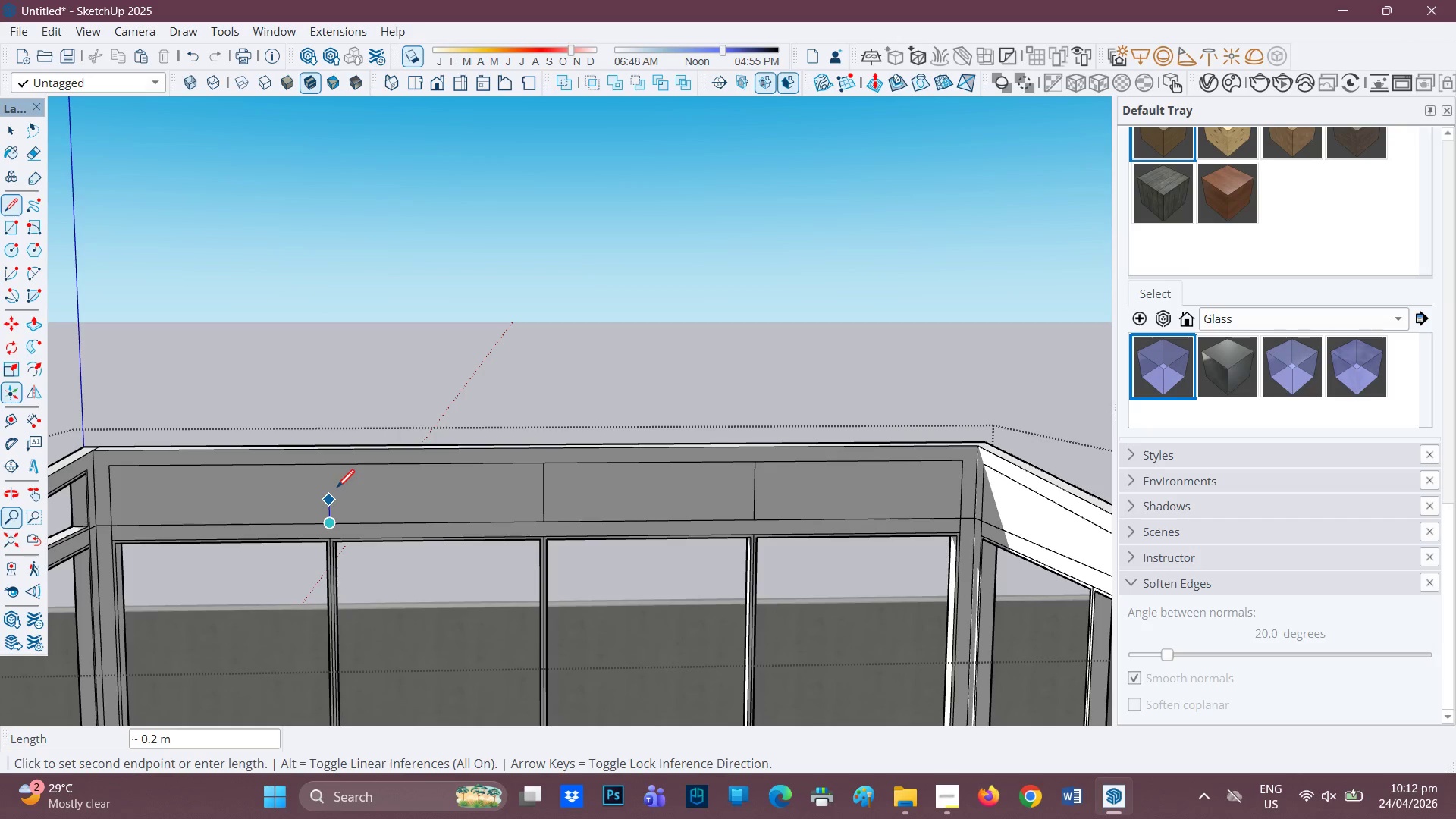 
left_click([335, 465])
 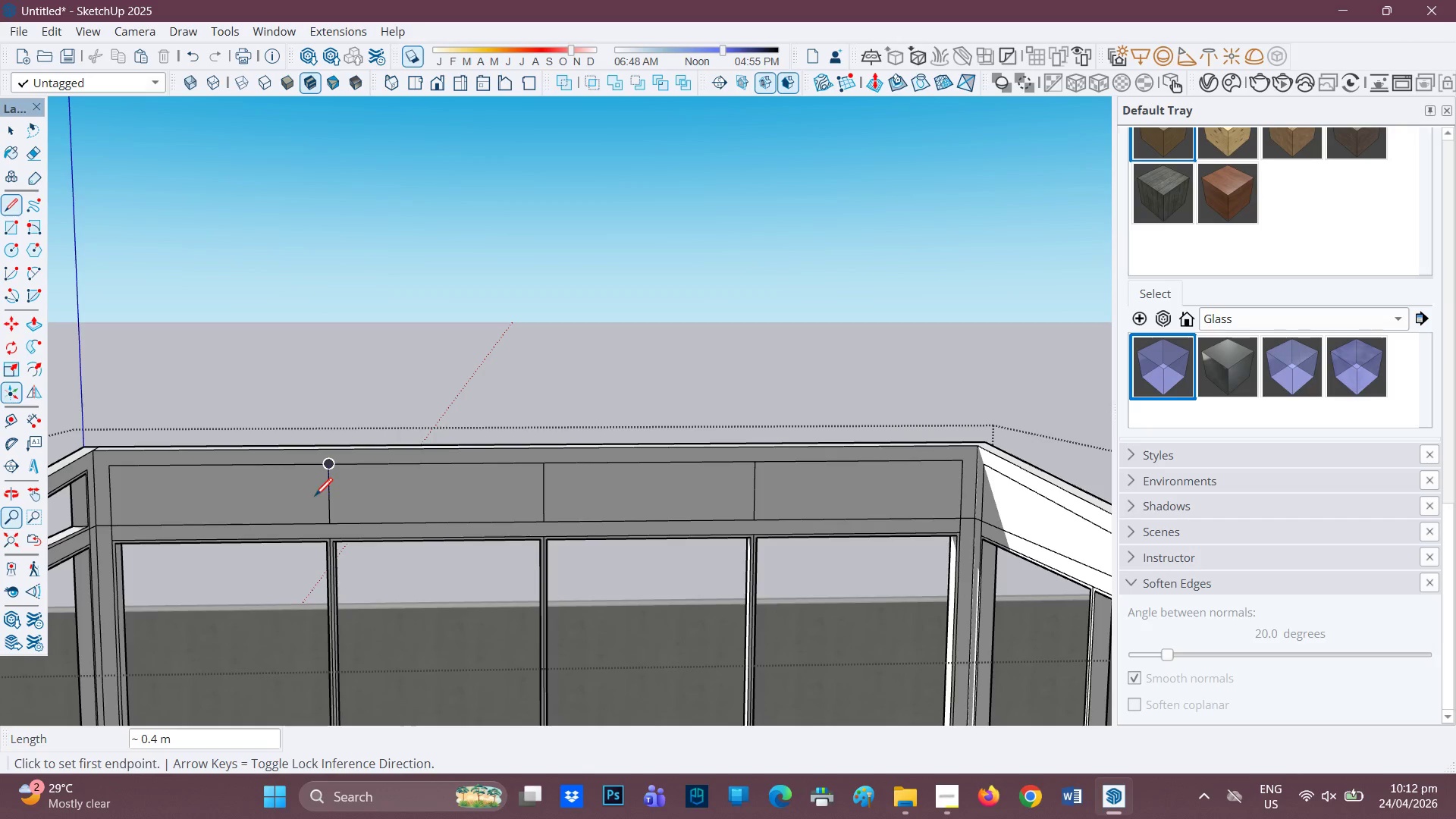 
key(F)
 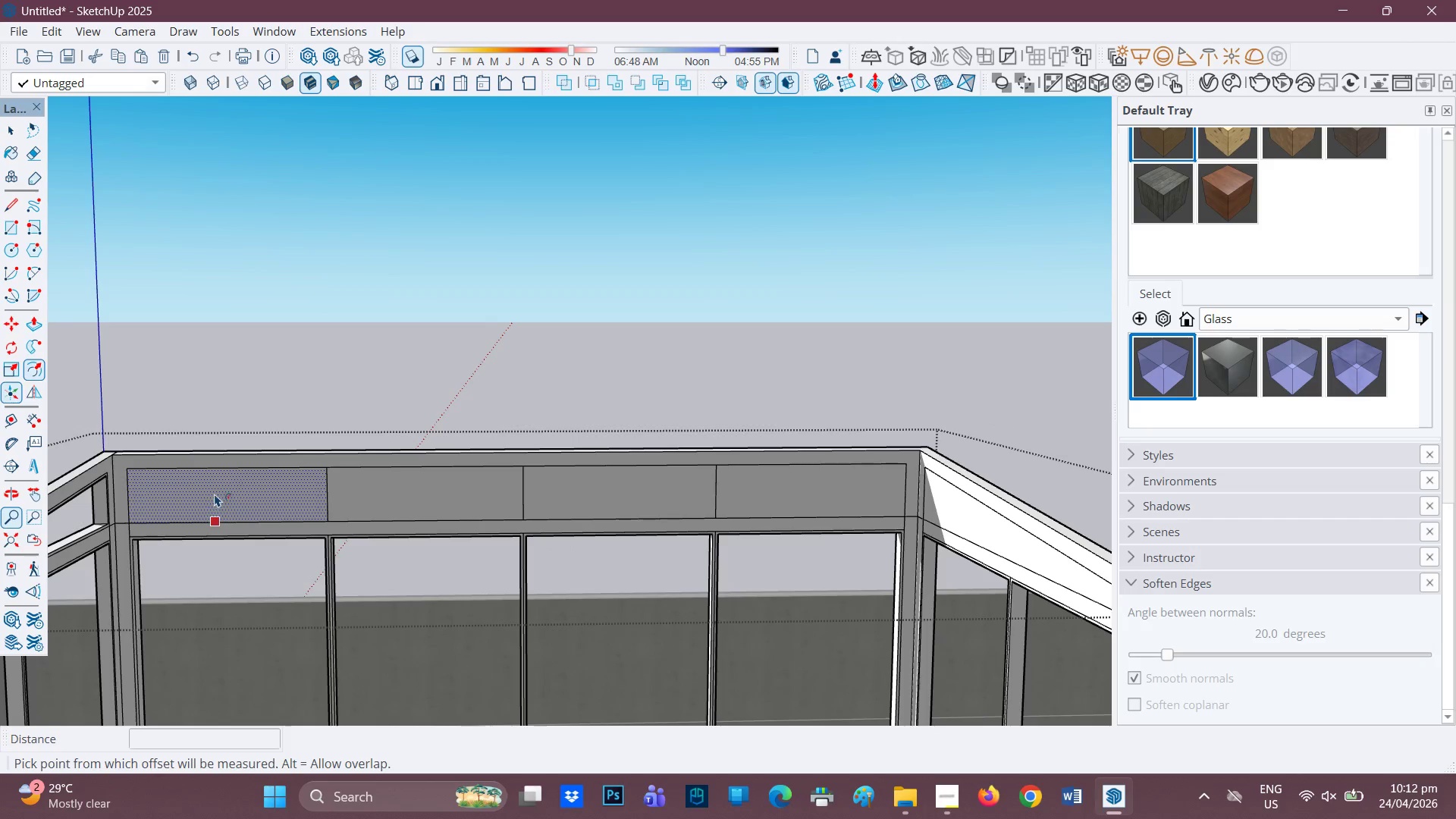 
scroll: coordinate [309, 499], scroll_direction: down, amount: 1.0
 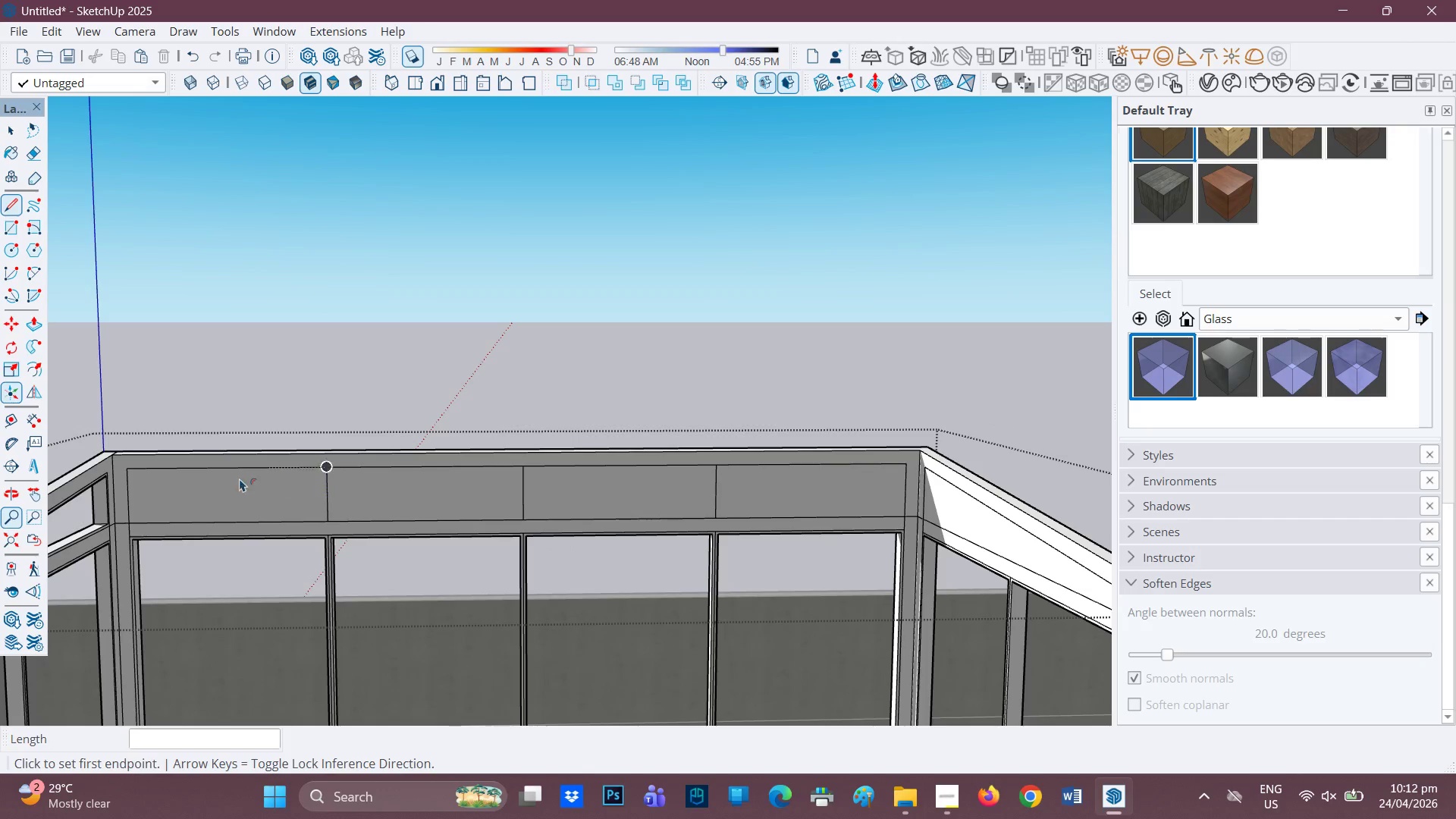 
left_click([216, 493])
 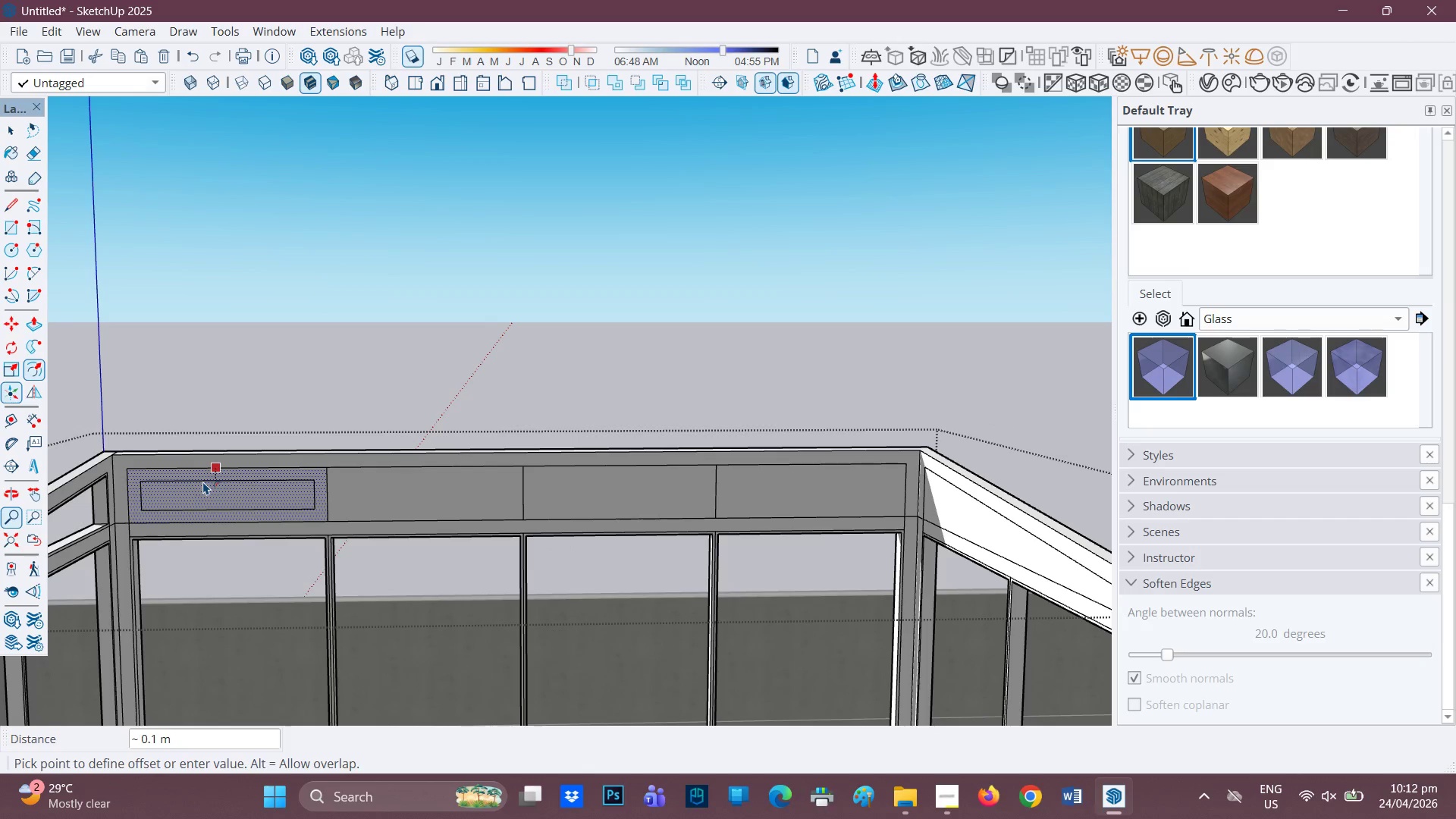 
type(.02)
 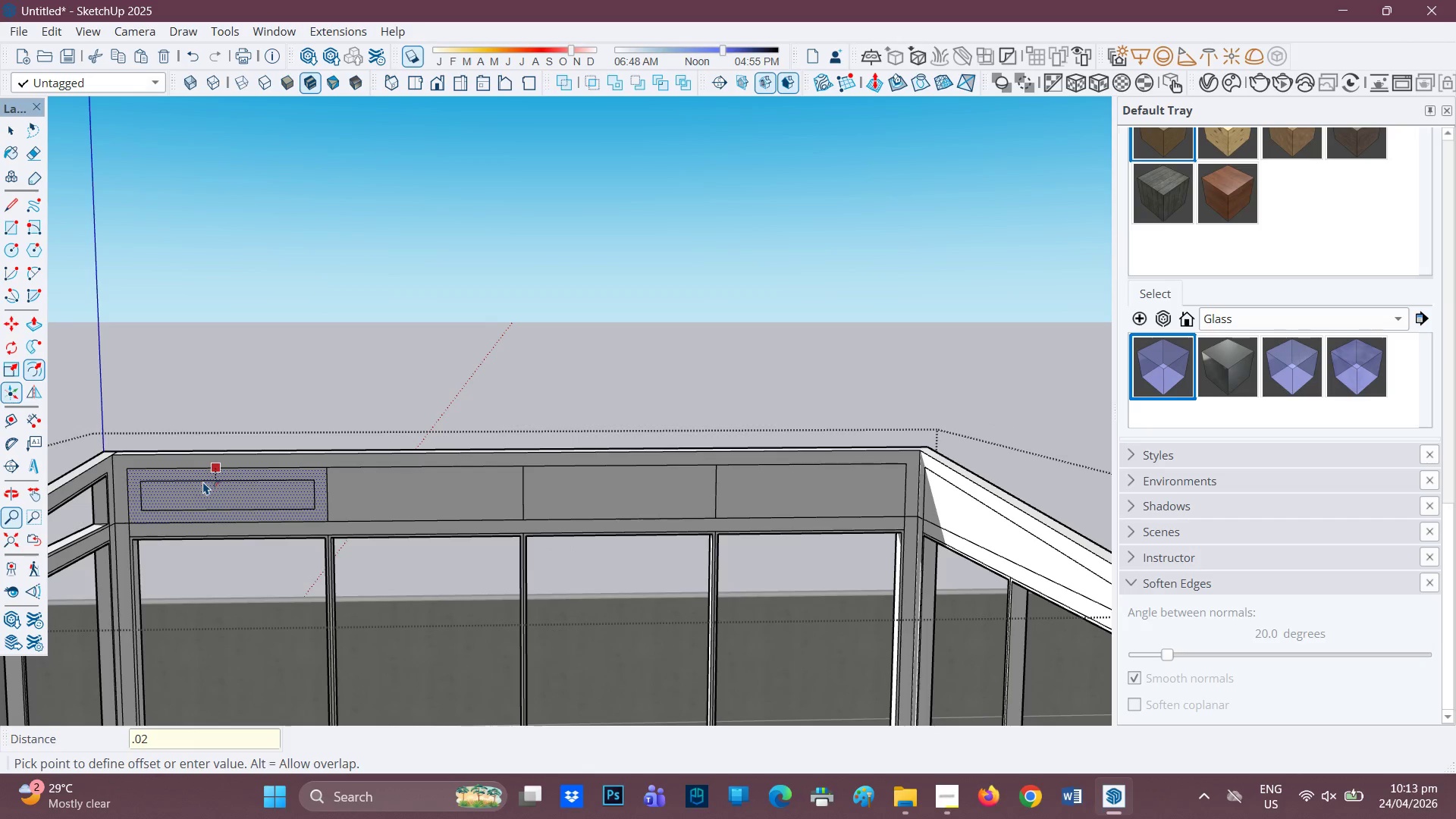 
key(Enter)
 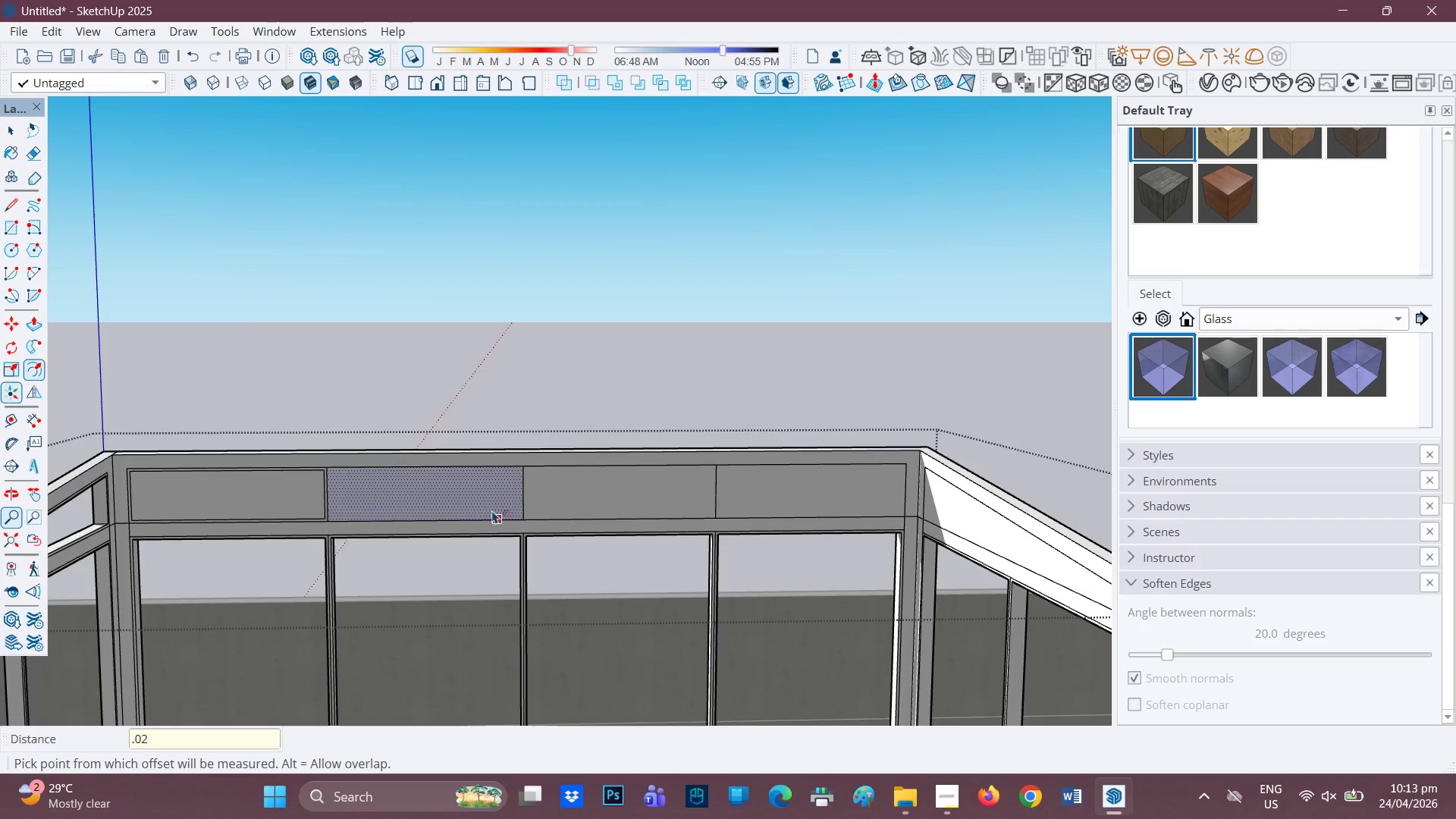 
left_click([479, 500])
 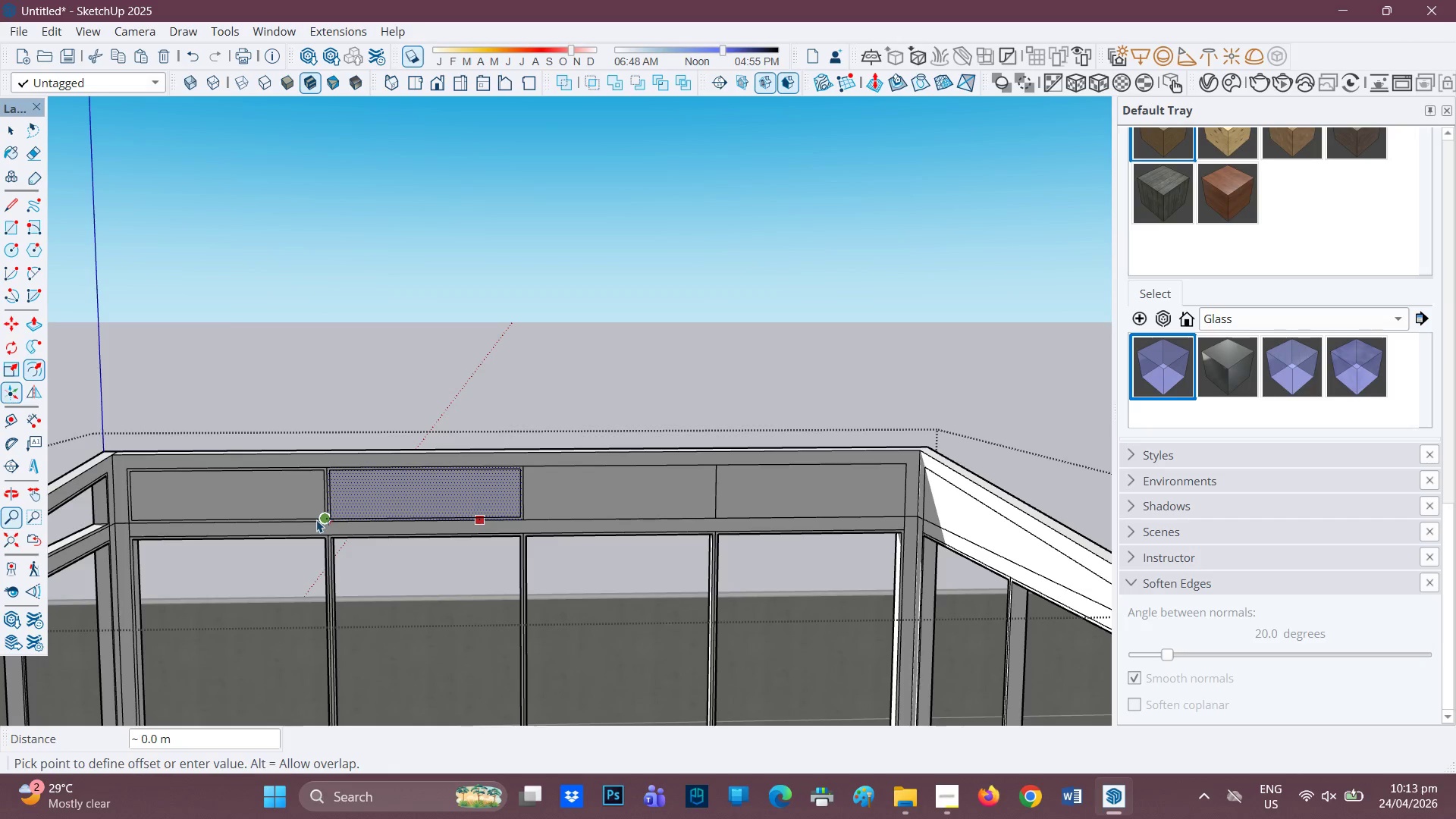 
left_click([309, 519])
 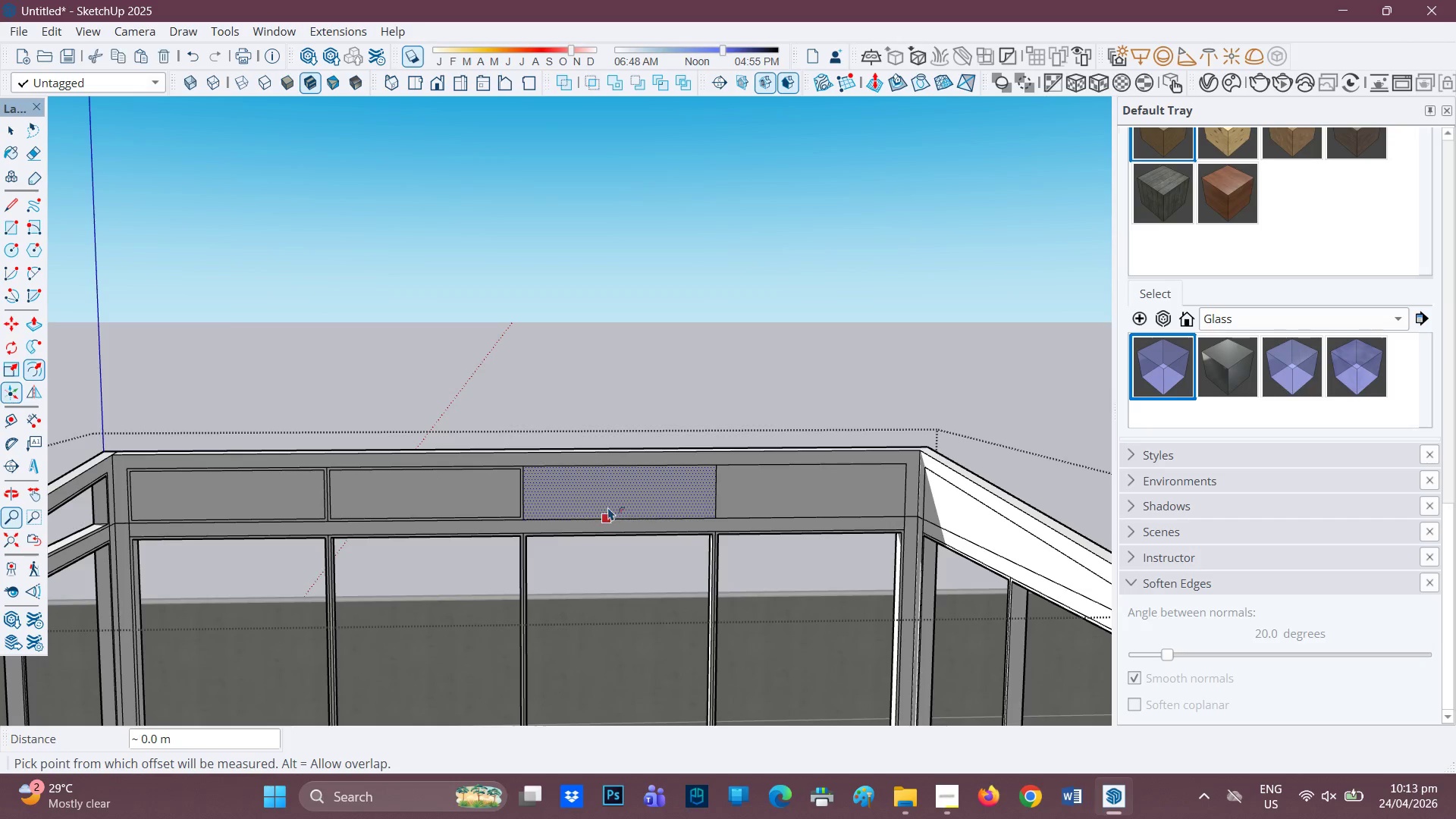 
left_click([608, 507])
 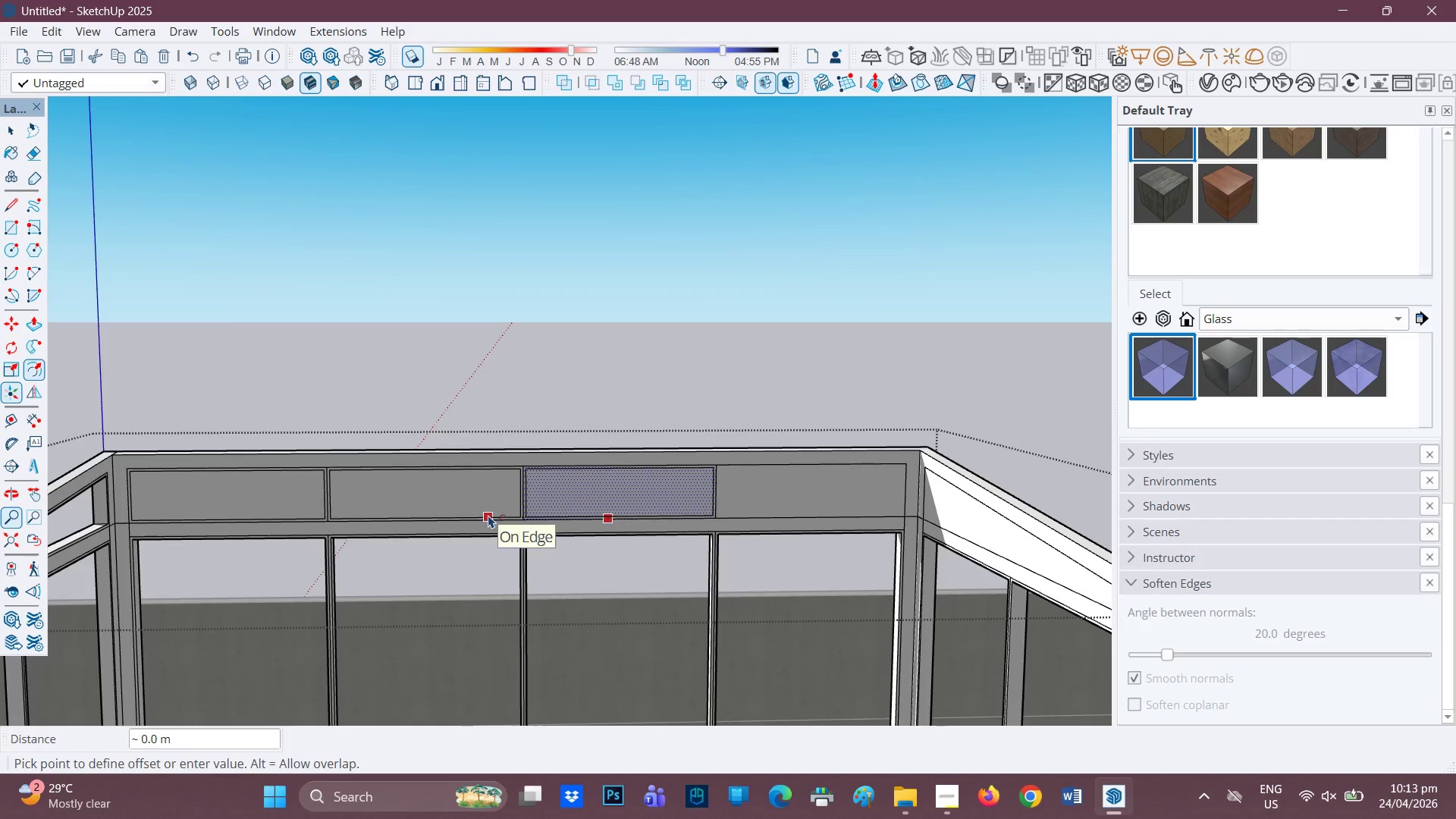 
left_click([488, 515])
 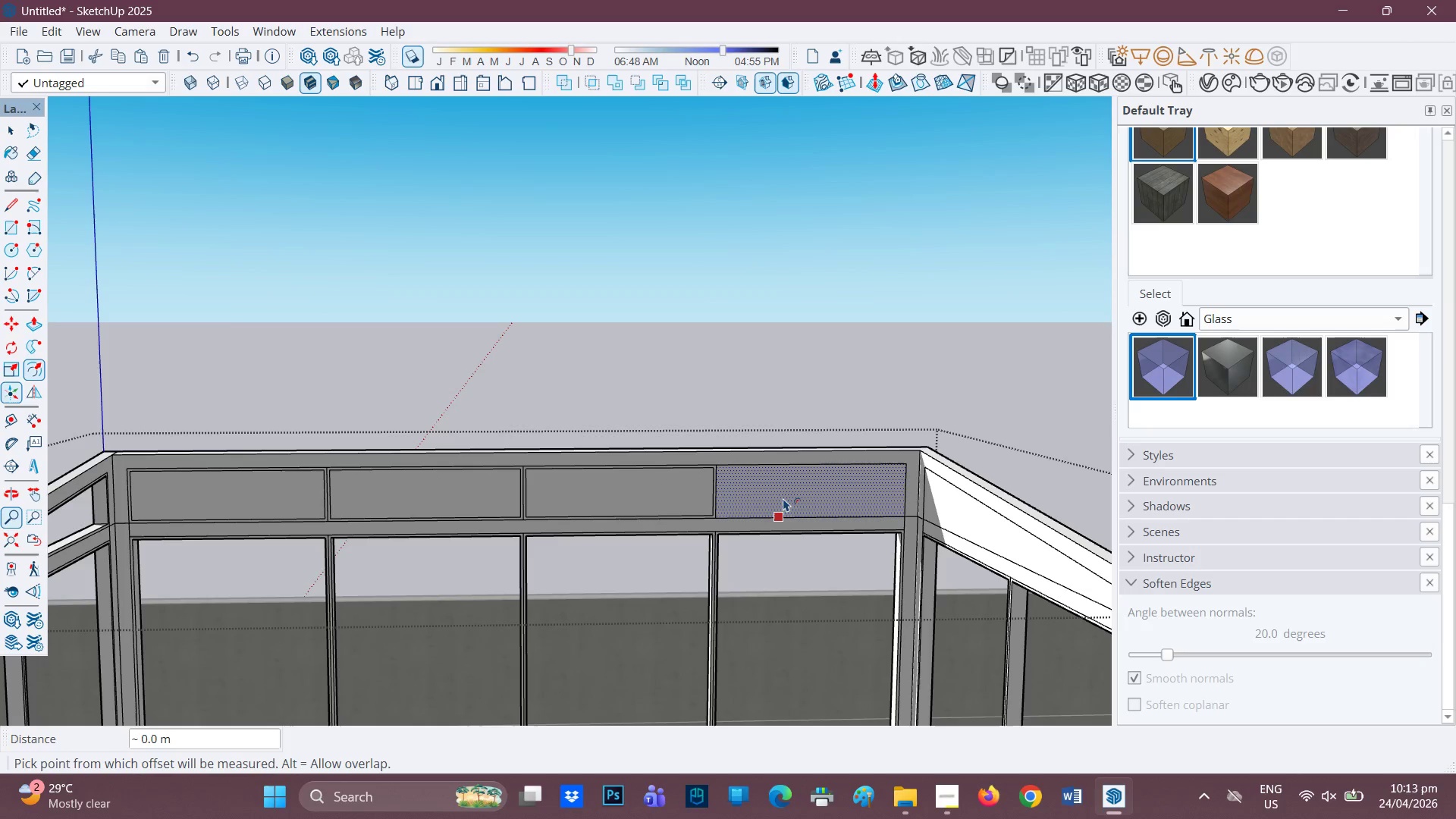 
left_click([783, 498])
 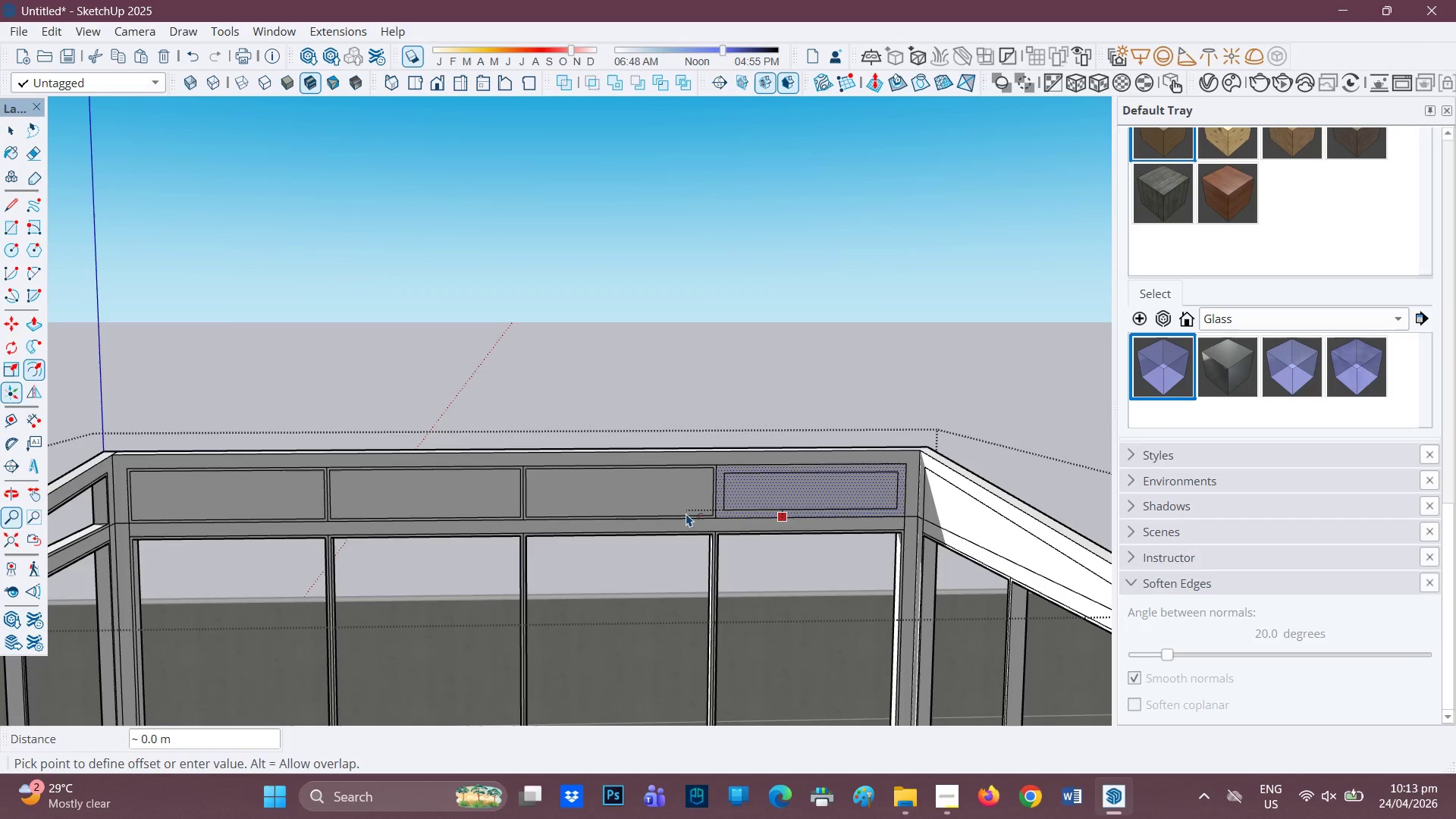 
left_click([685, 516])
 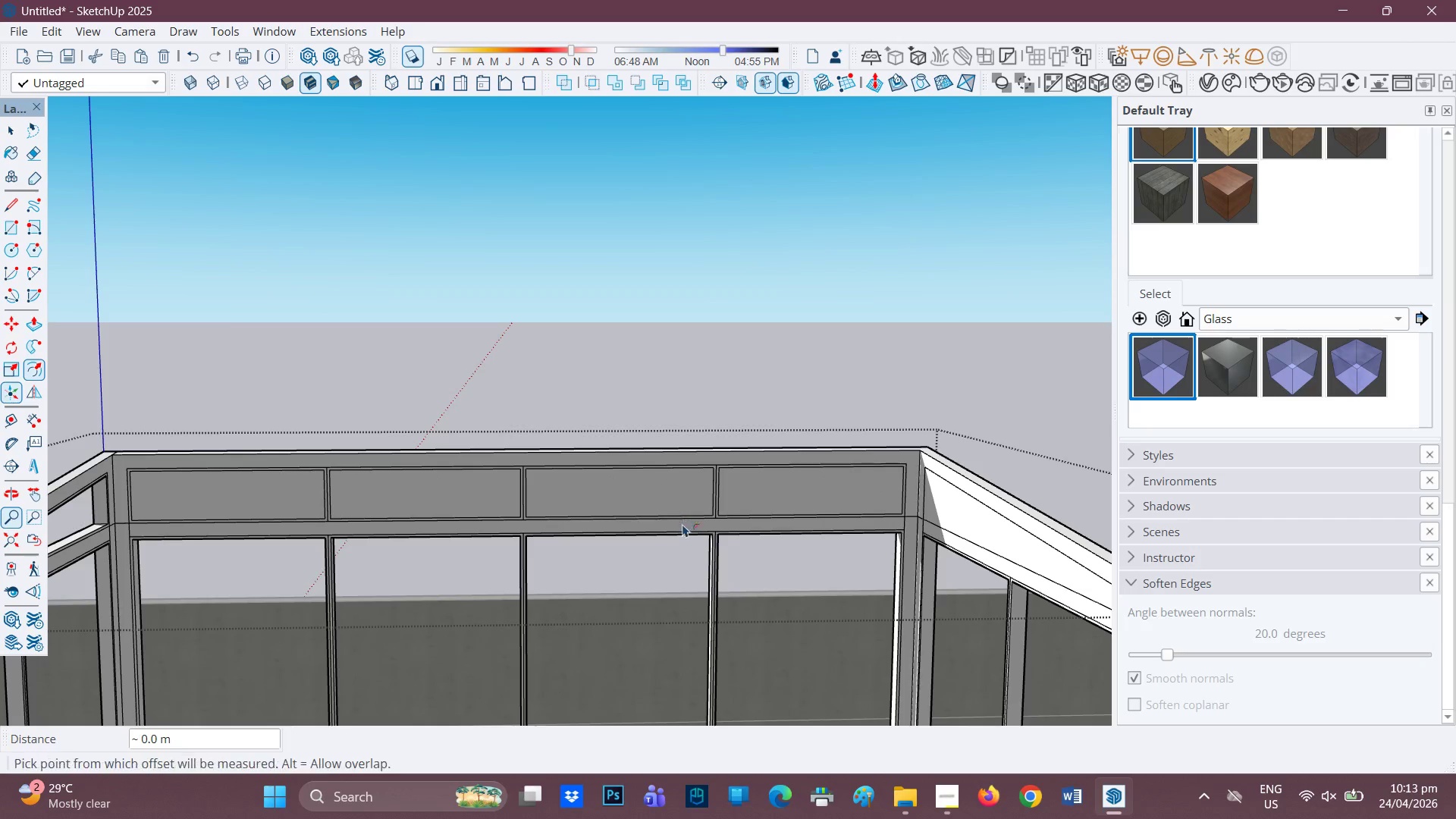 
scroll: coordinate [703, 550], scroll_direction: down, amount: 4.0
 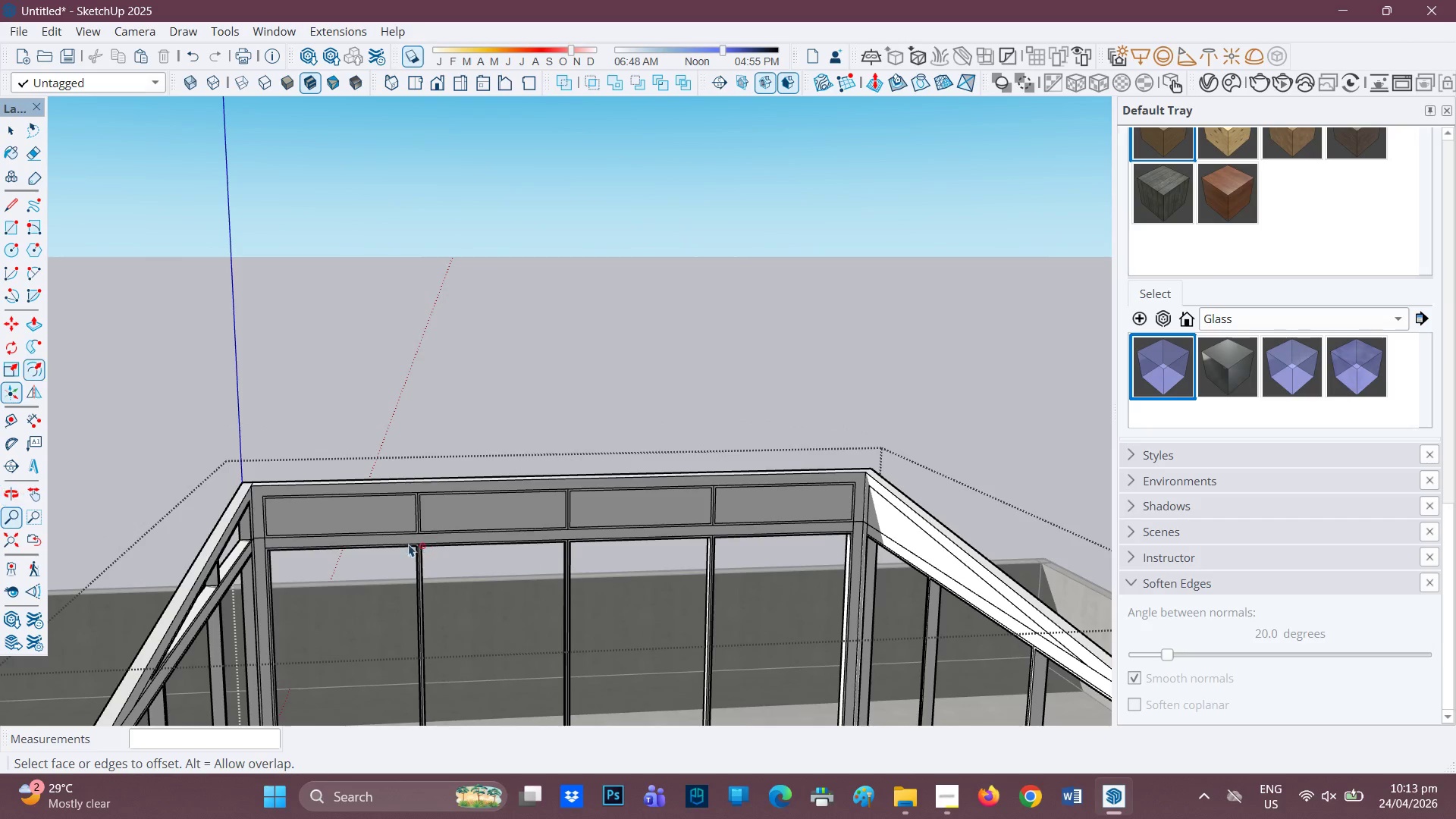 
scroll: coordinate [347, 524], scroll_direction: up, amount: 4.0
 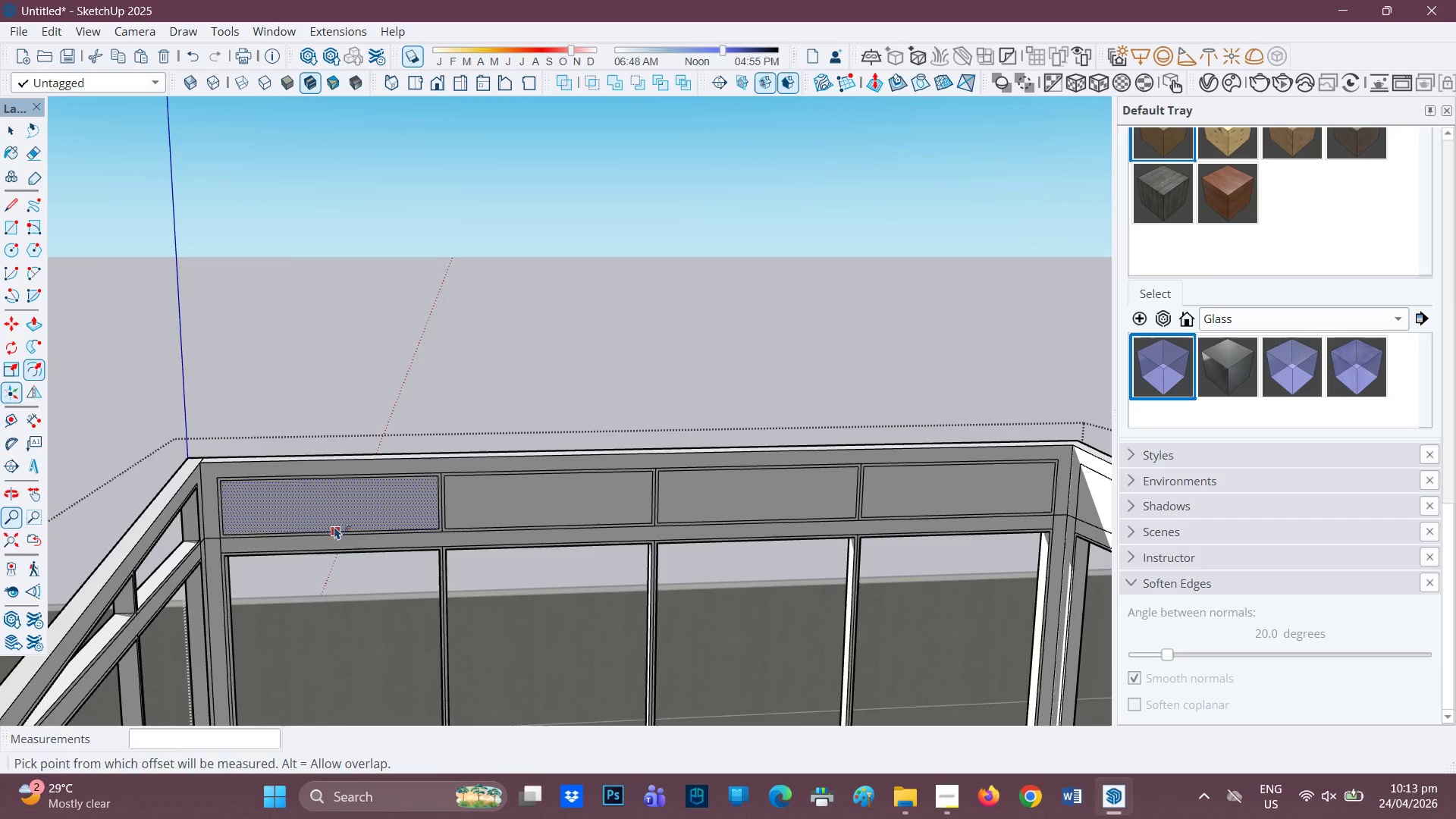 
key(P)
 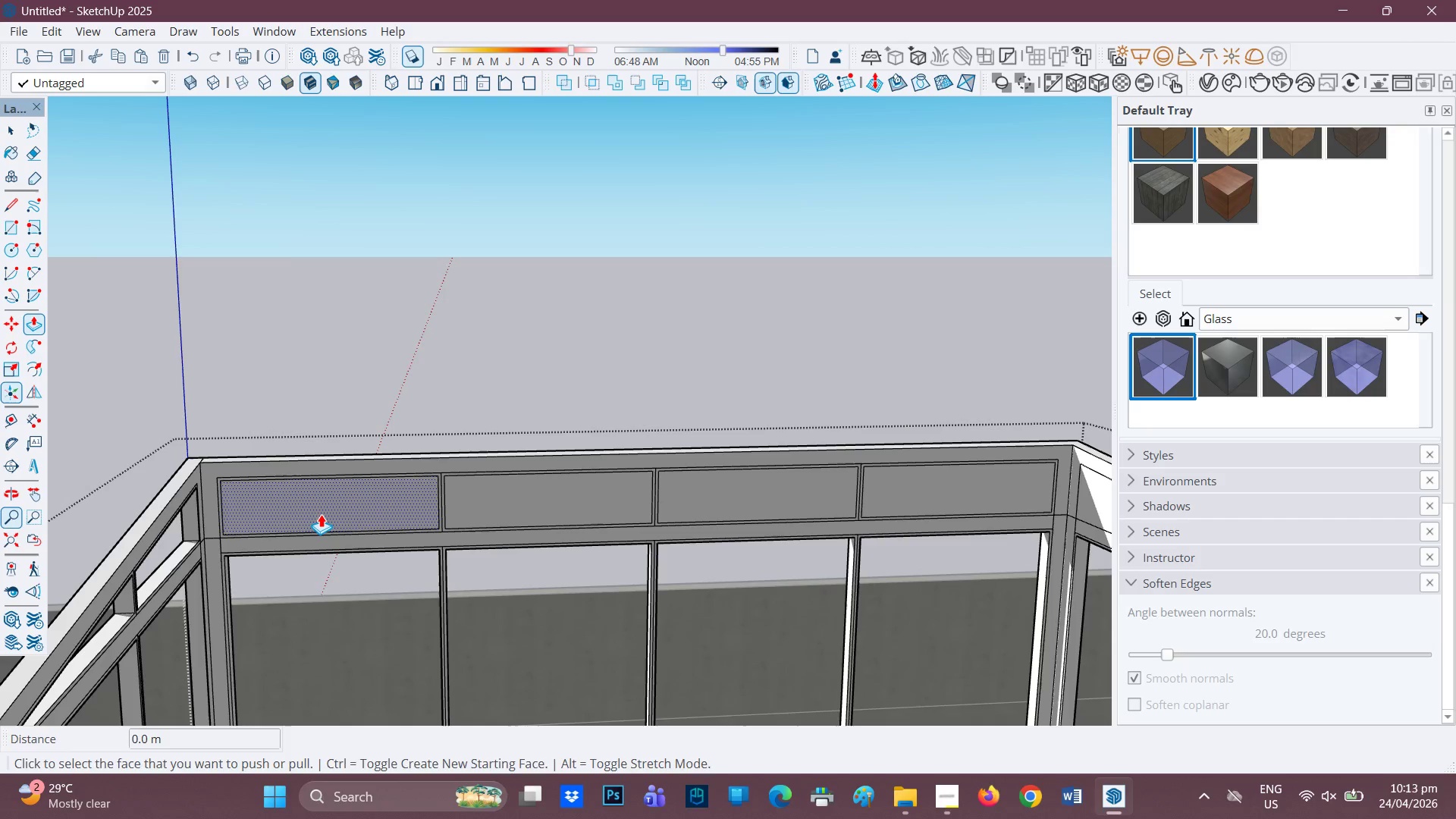 
left_click([321, 514])
 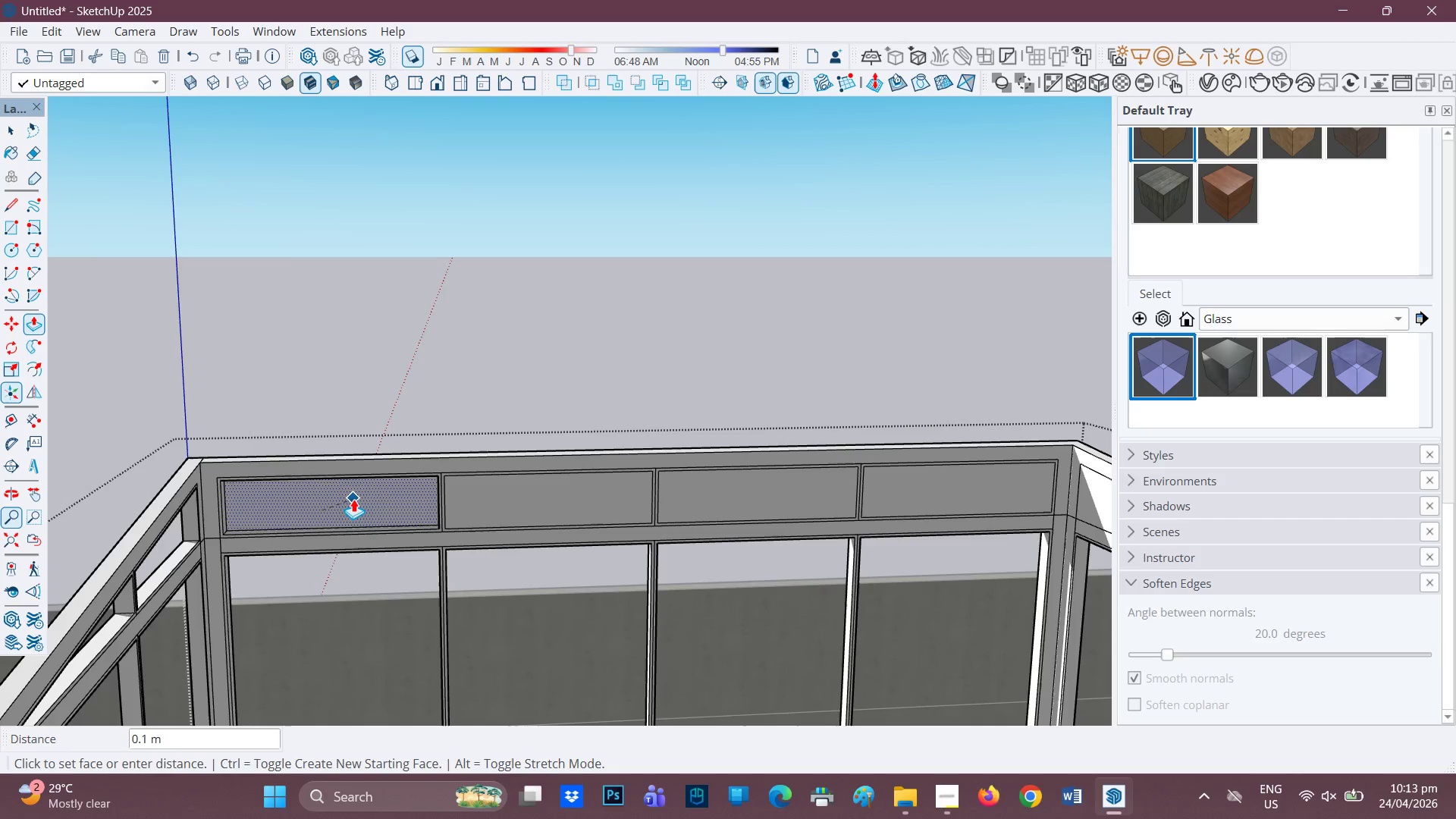 
left_click([354, 499])
 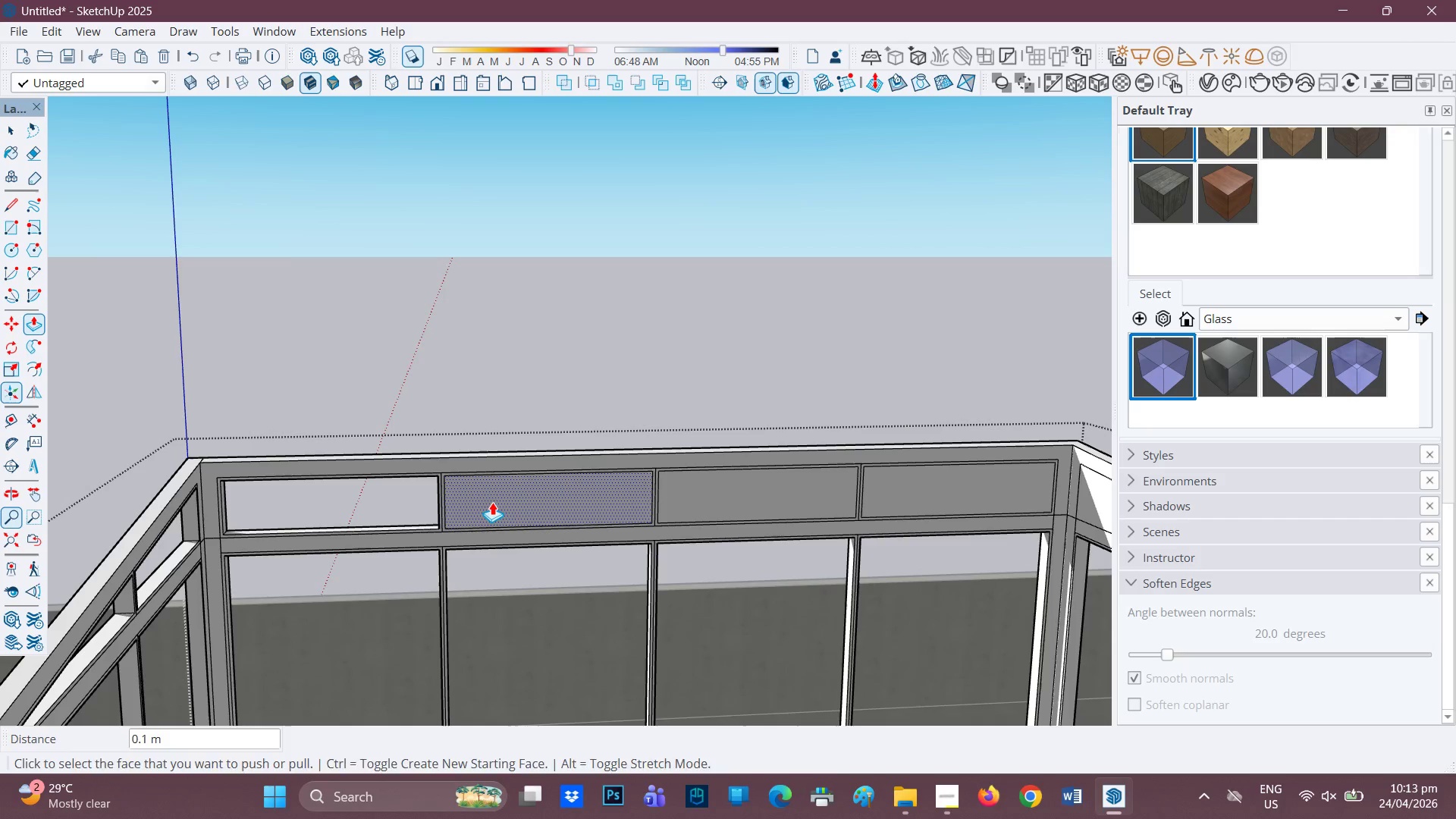 
left_click([492, 502])
 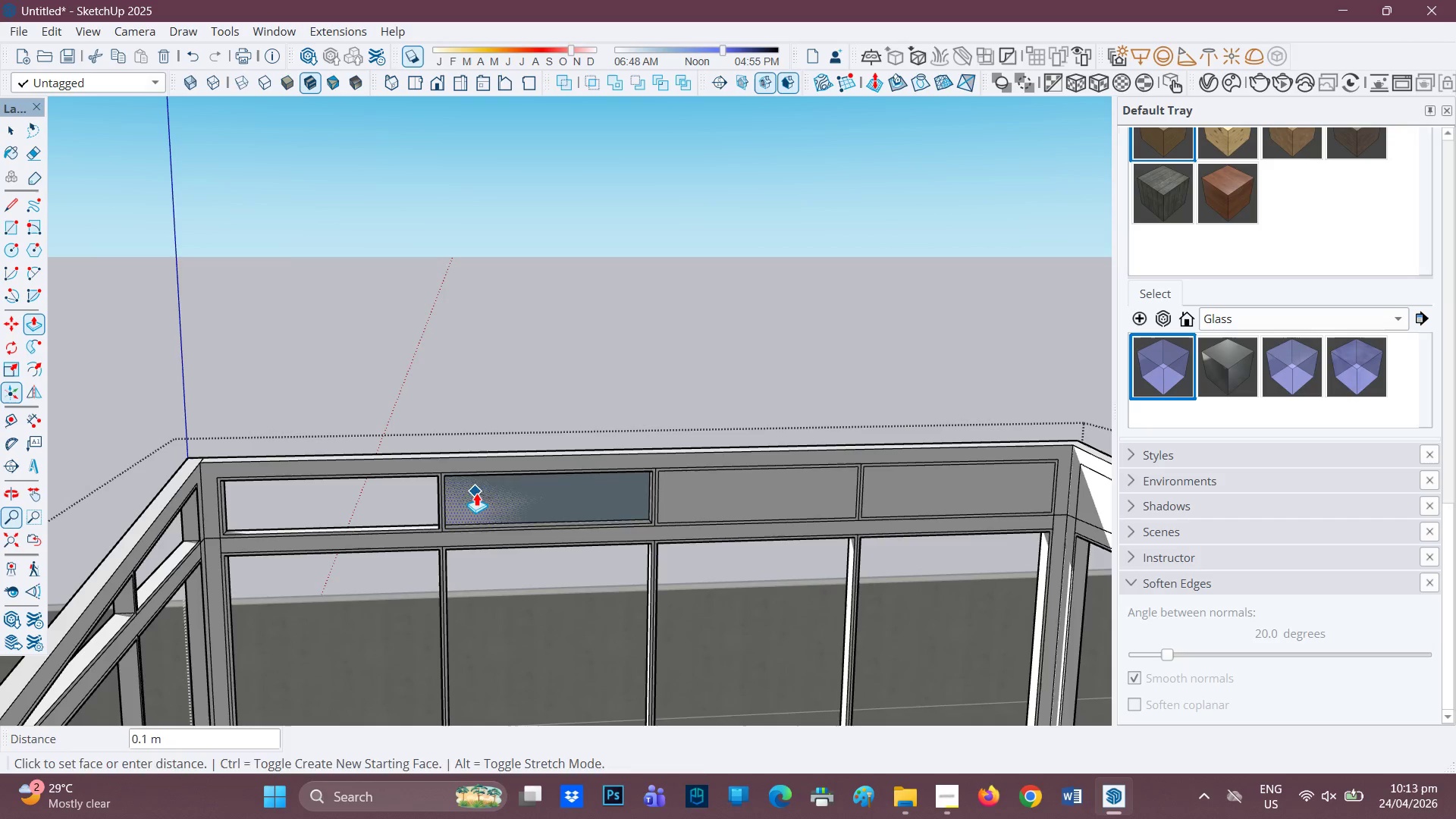 
left_click([726, 488])
 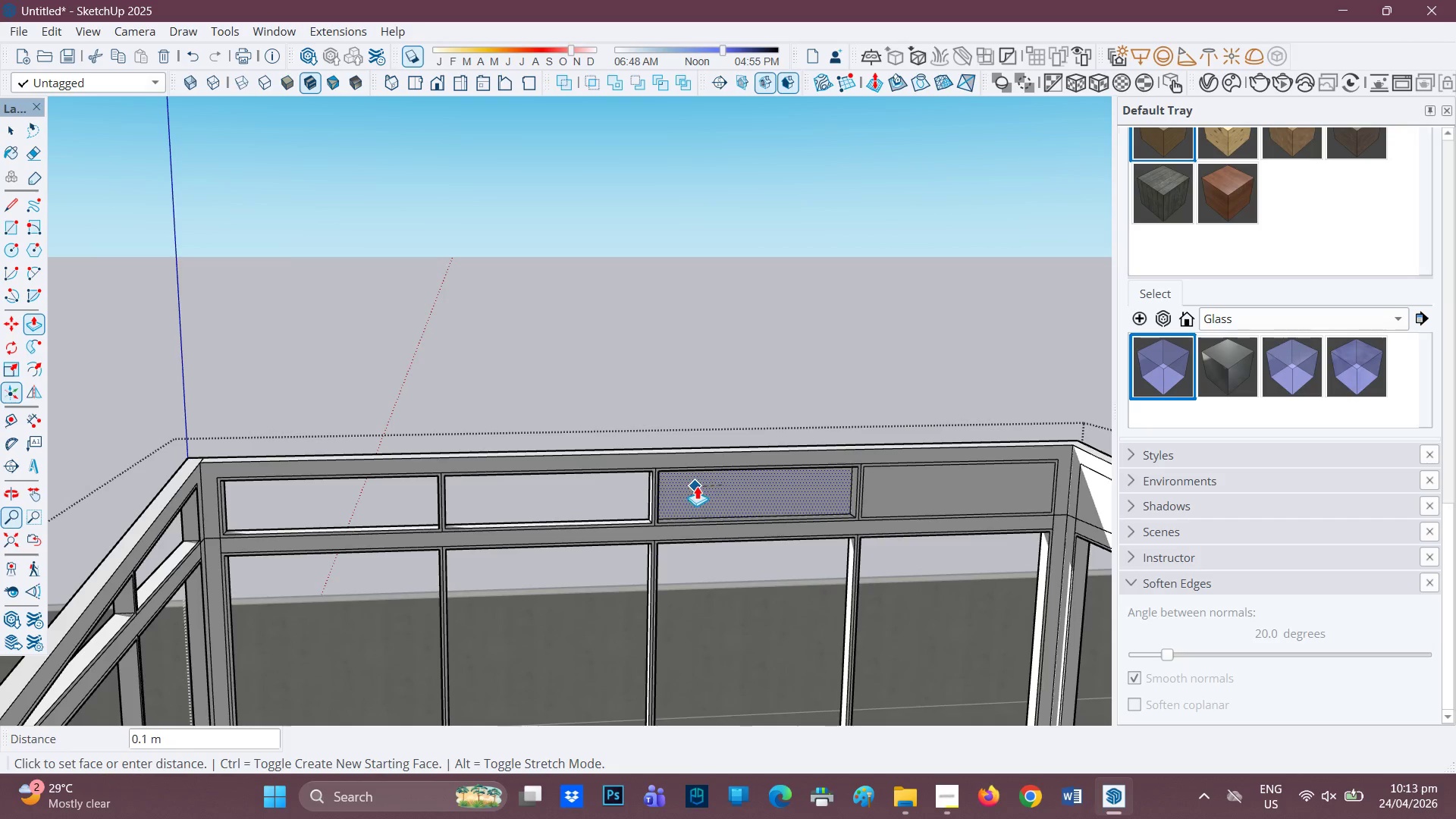 
left_click([697, 486])
 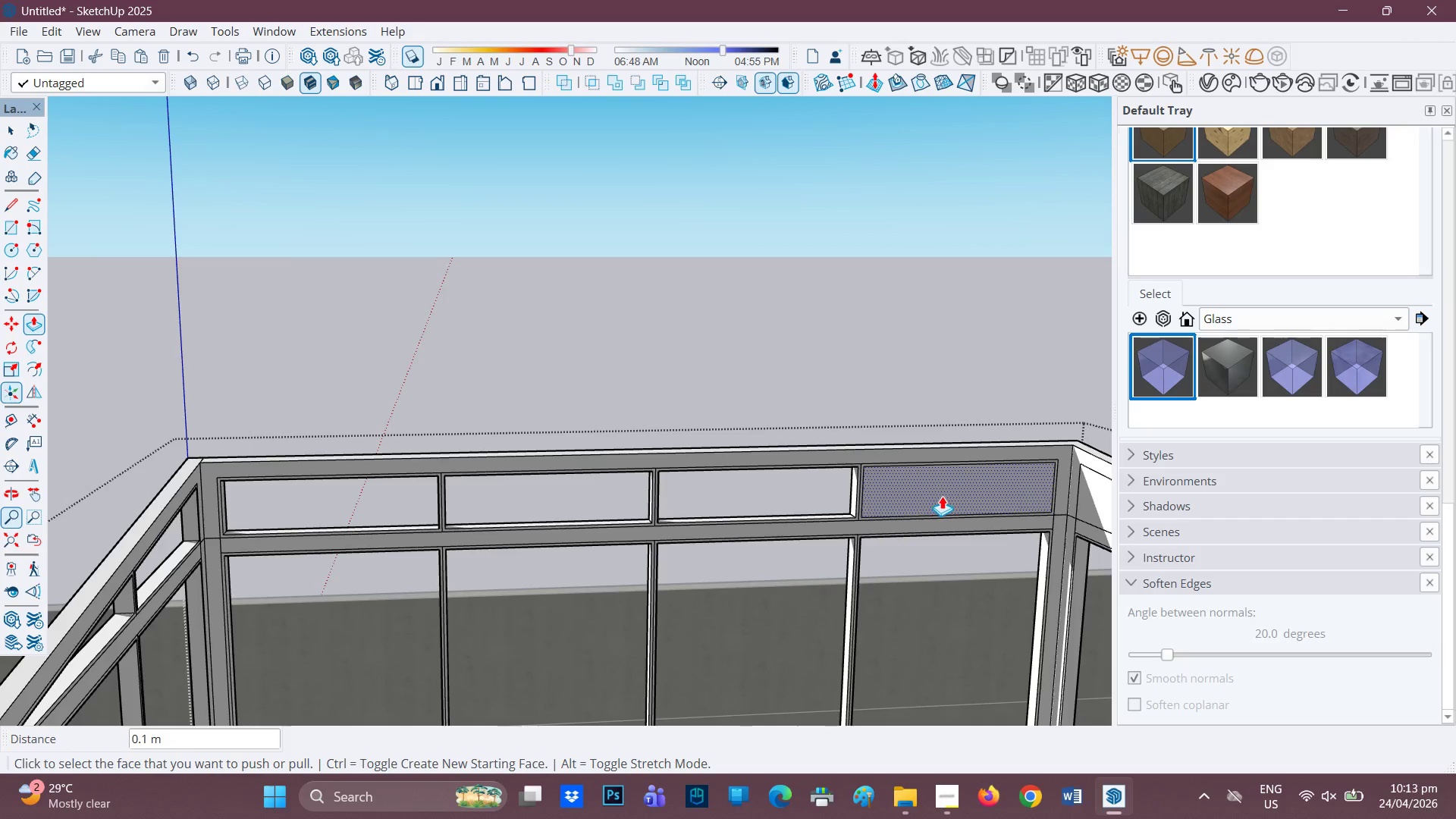 
left_click([942, 496])
 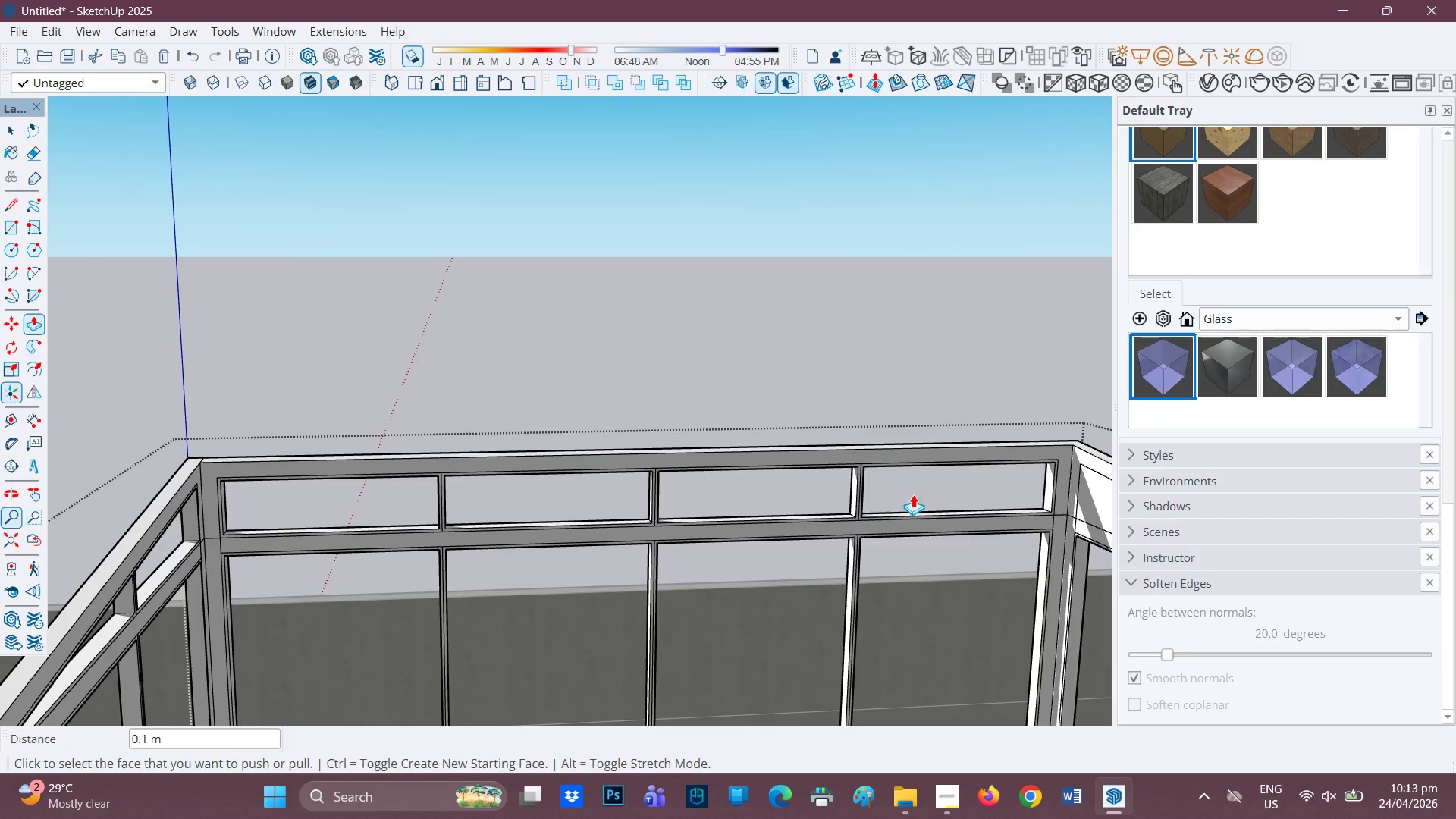 
scroll: coordinate [694, 543], scroll_direction: down, amount: 7.0
 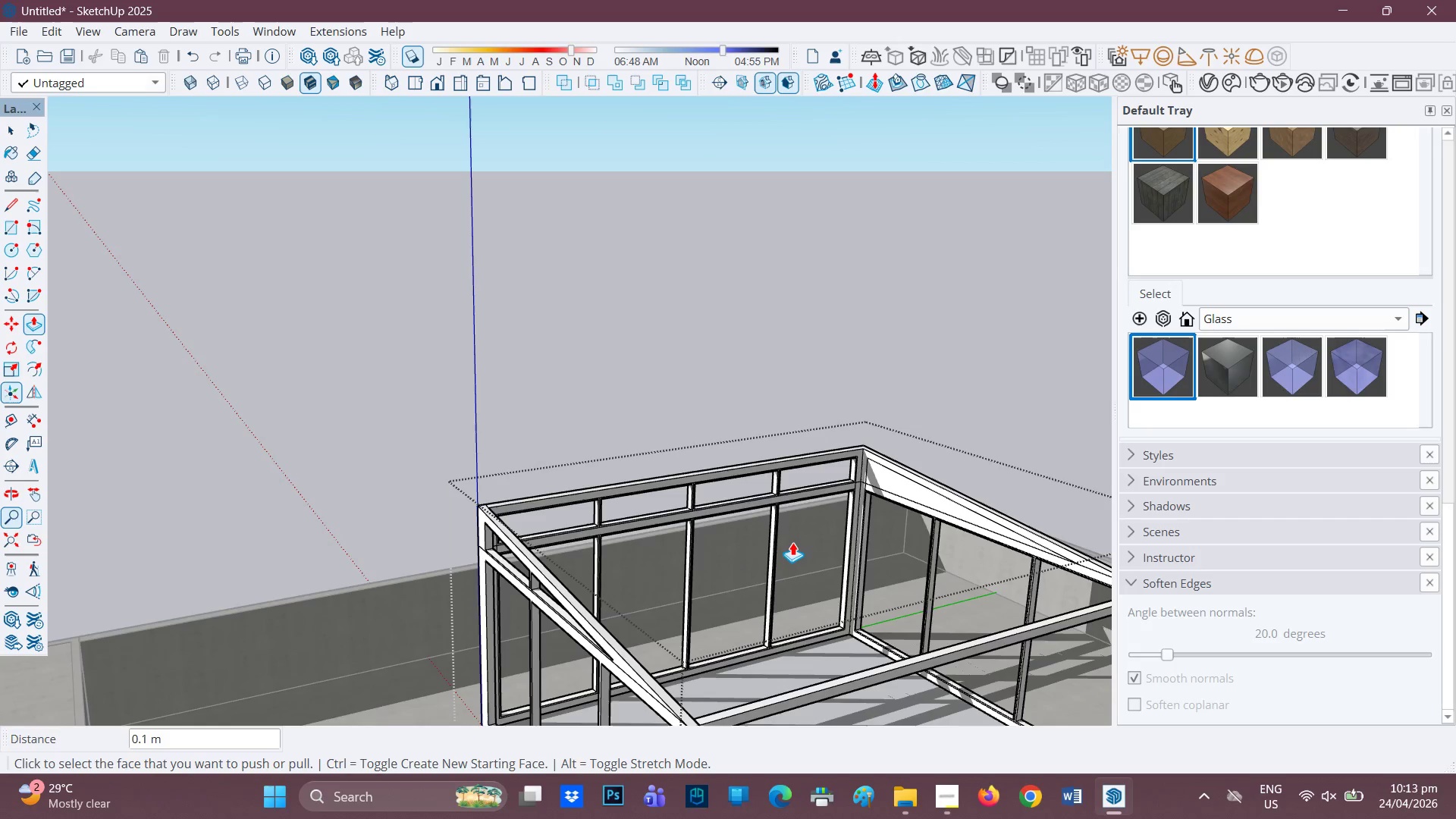 
key(H)
 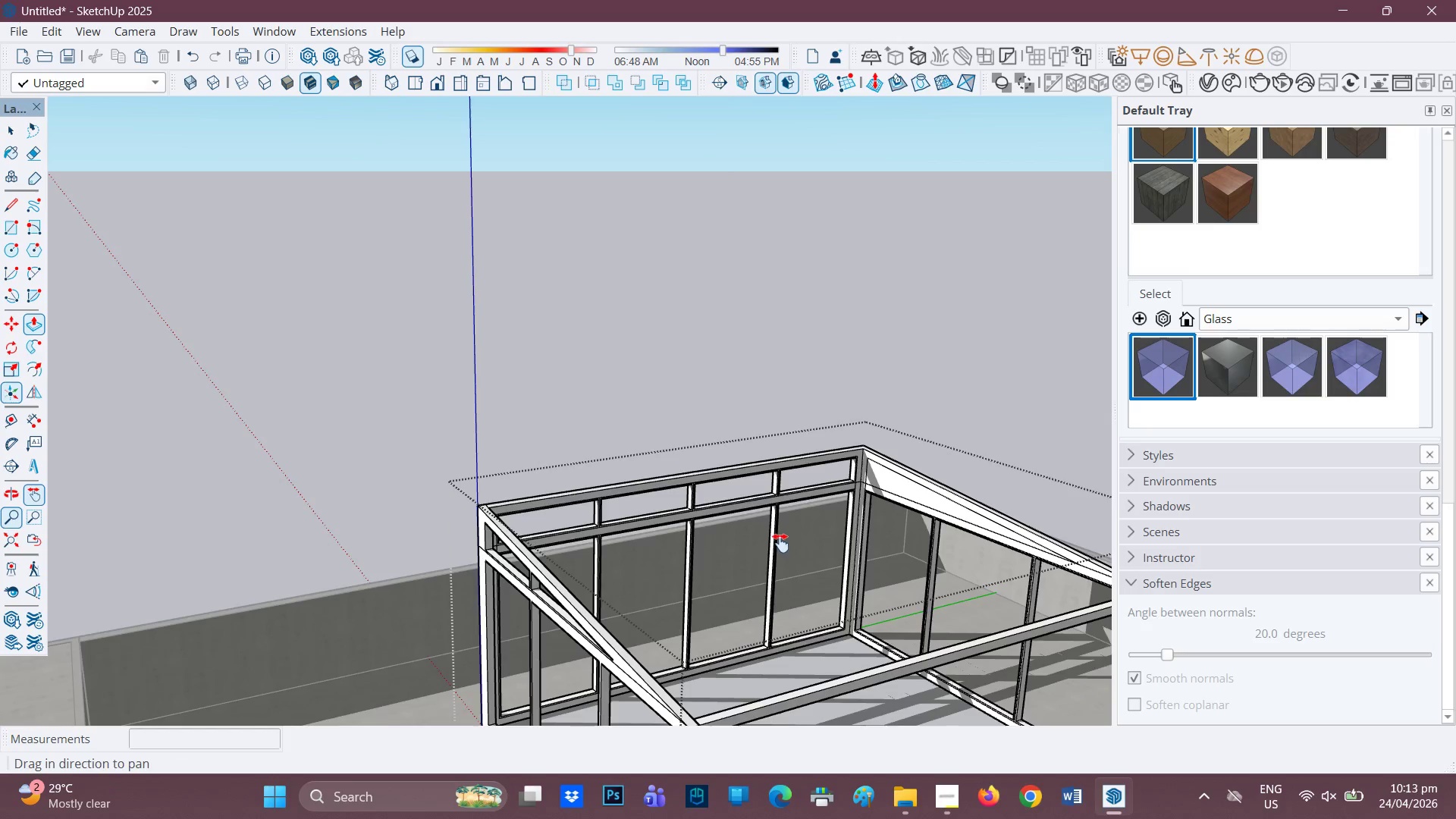 
left_click_drag(start_coordinate=[787, 542], to_coordinate=[439, 602])
 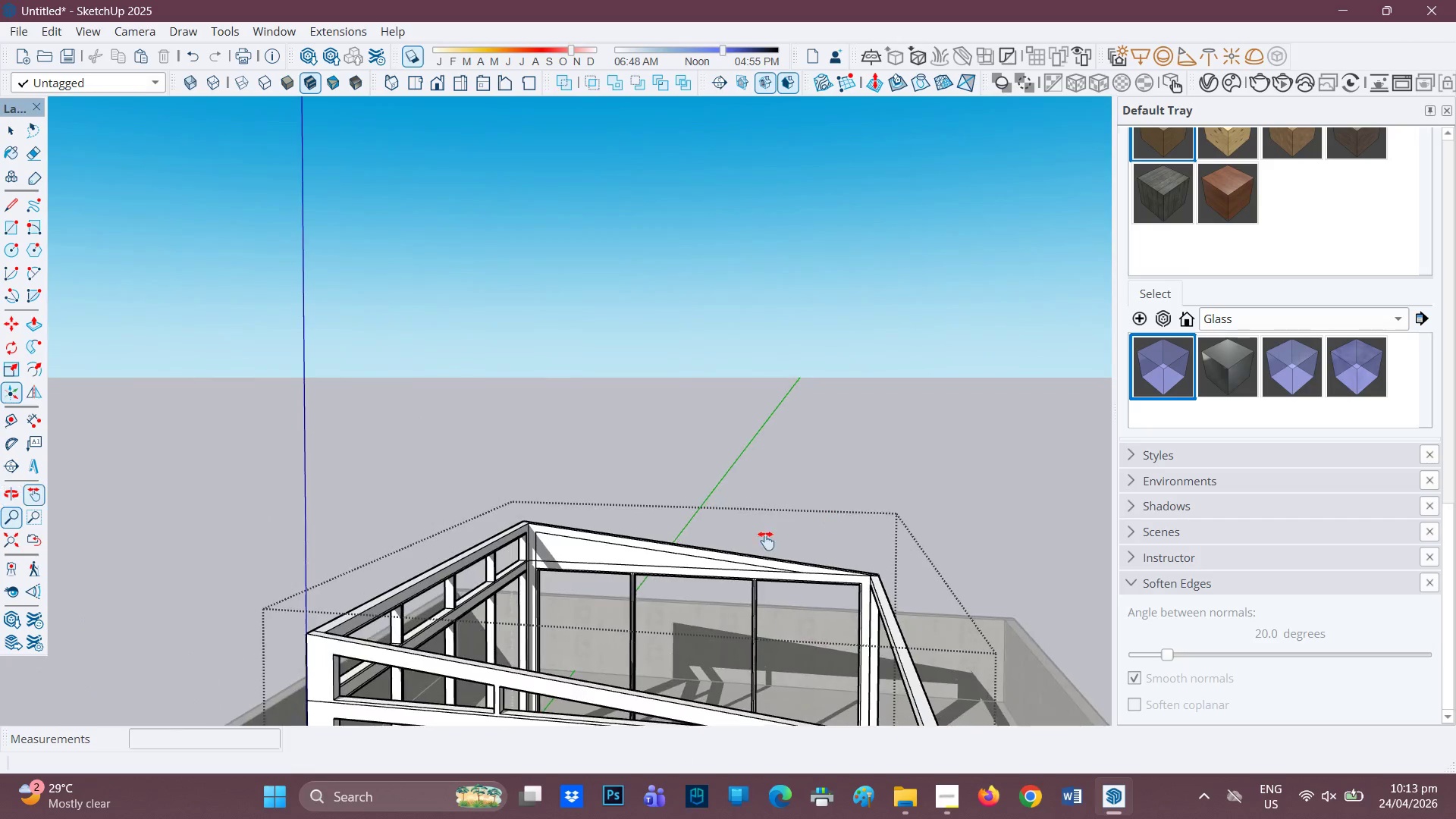 
scroll: coordinate [610, 563], scroll_direction: up, amount: 6.0
 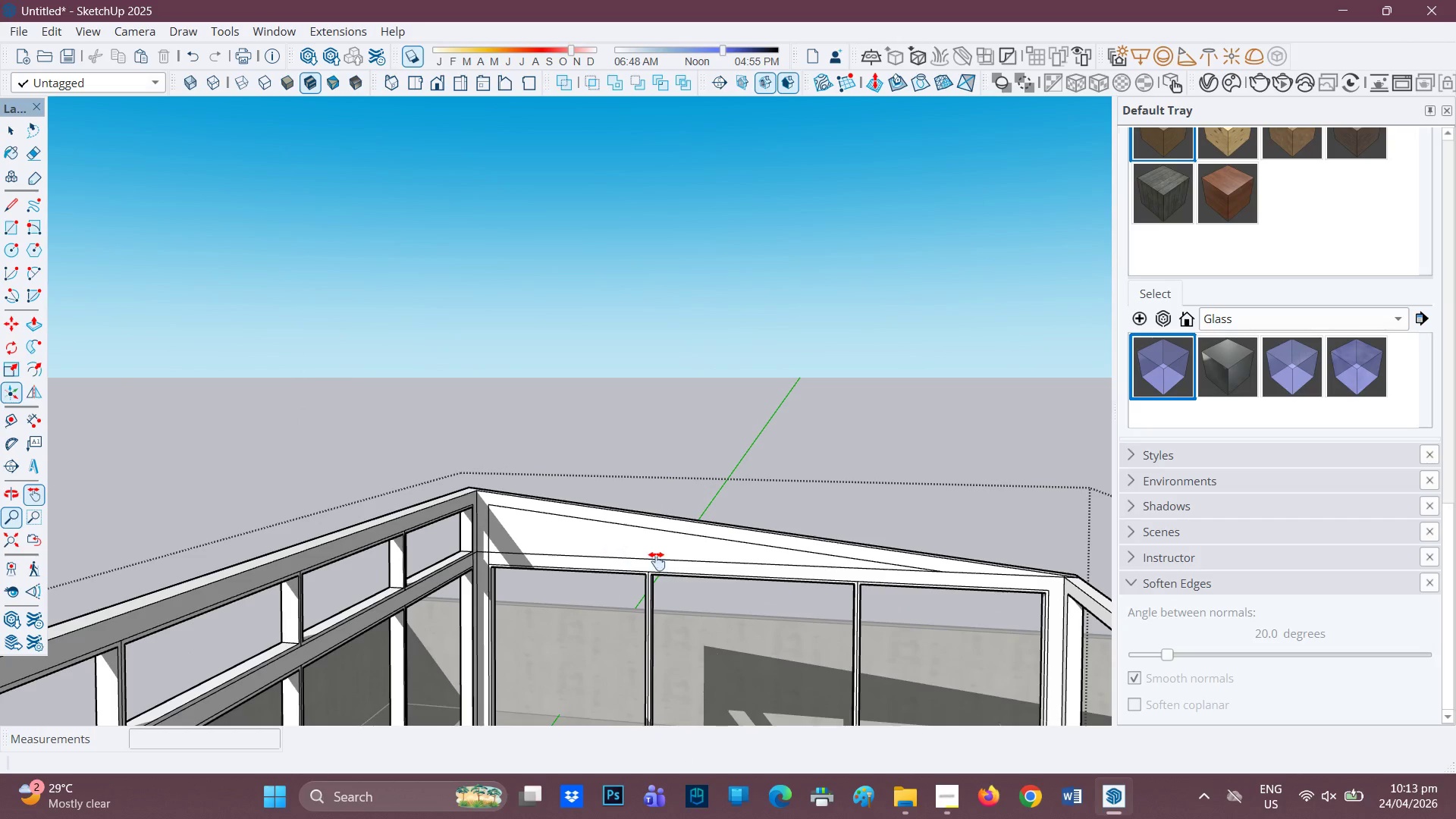 
key(L)
 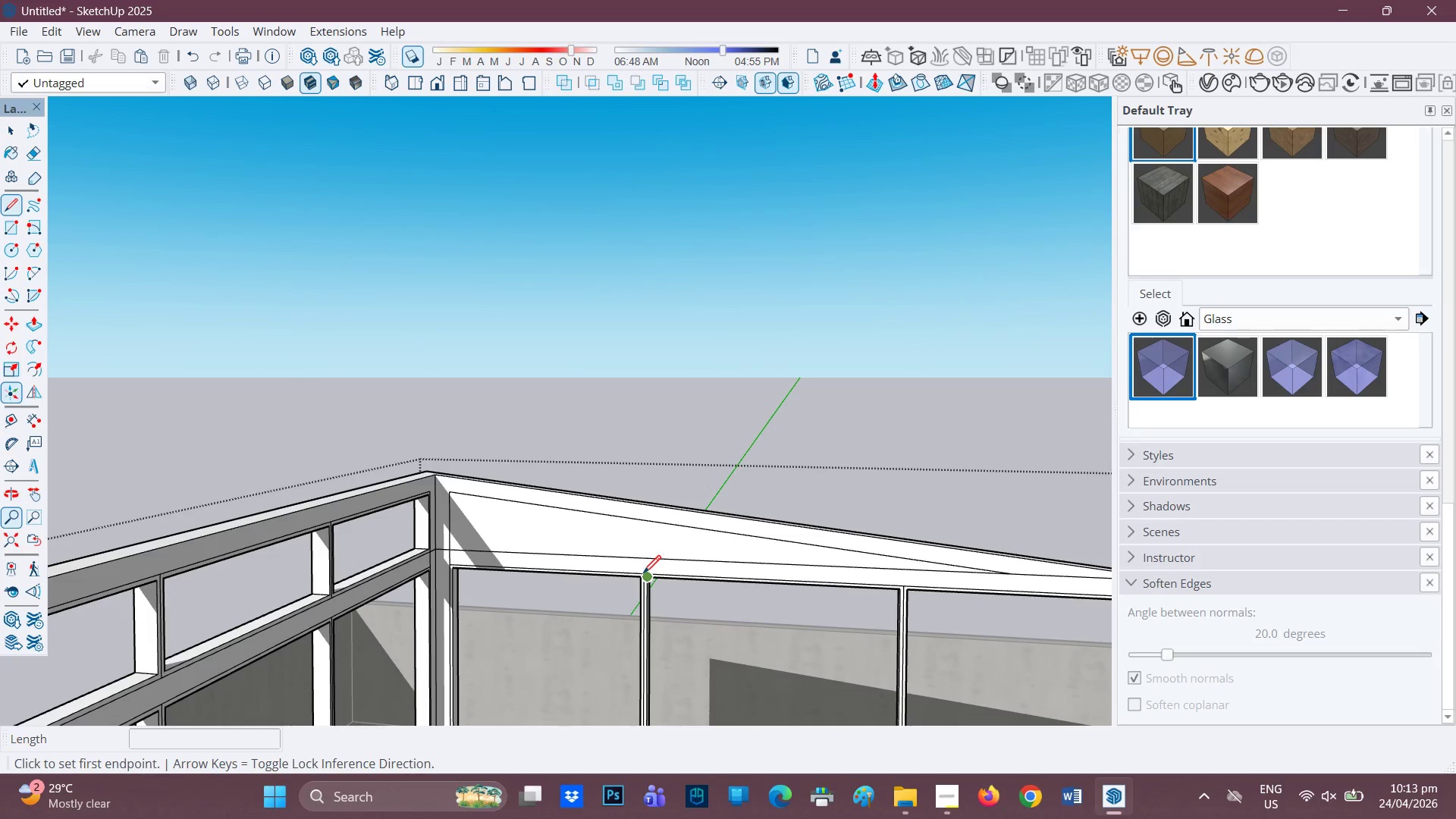 
scroll: coordinate [655, 576], scroll_direction: up, amount: 14.0
 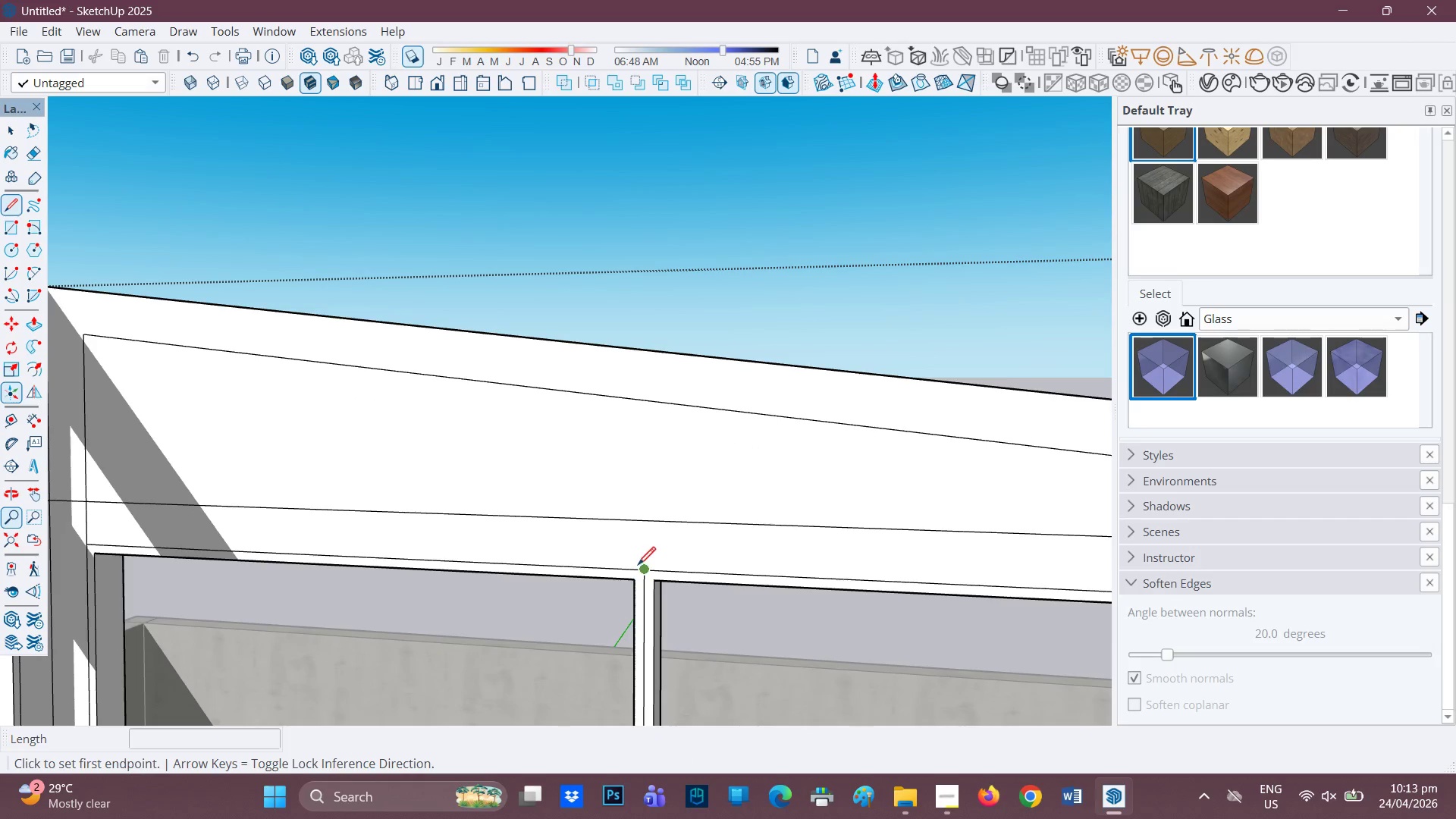 
key(Space)
 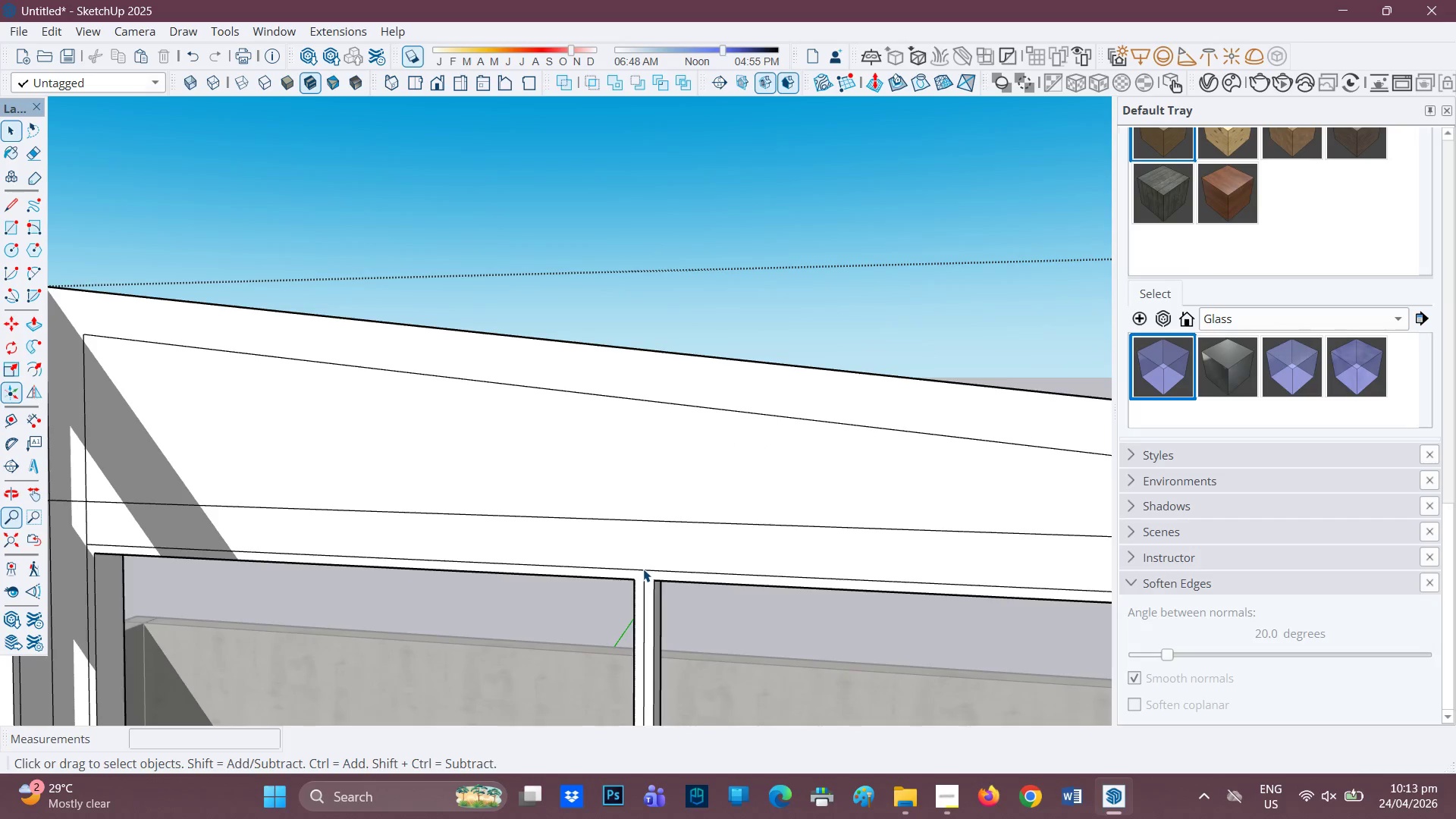 
key(L)
 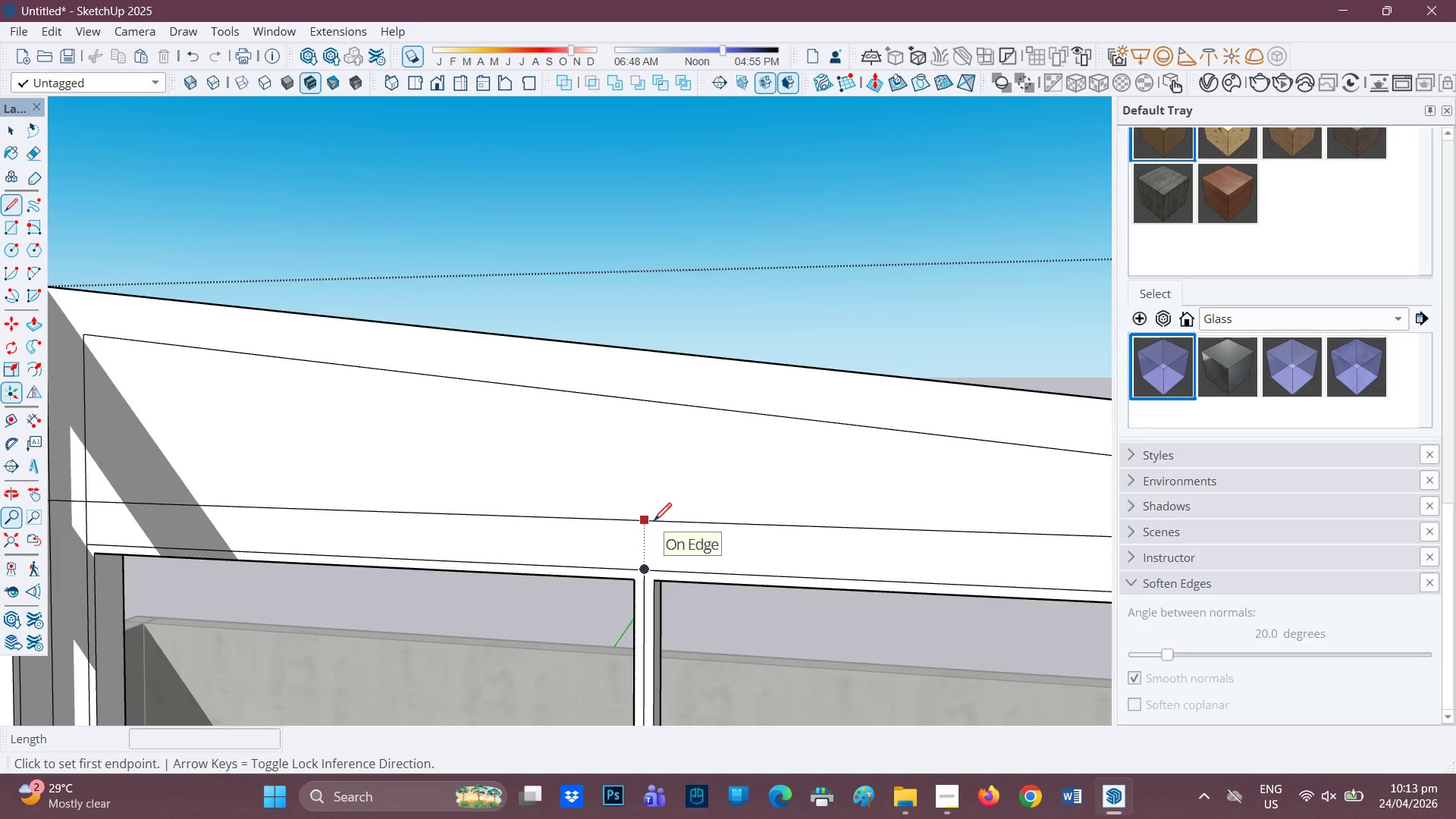 
left_click([642, 516])
 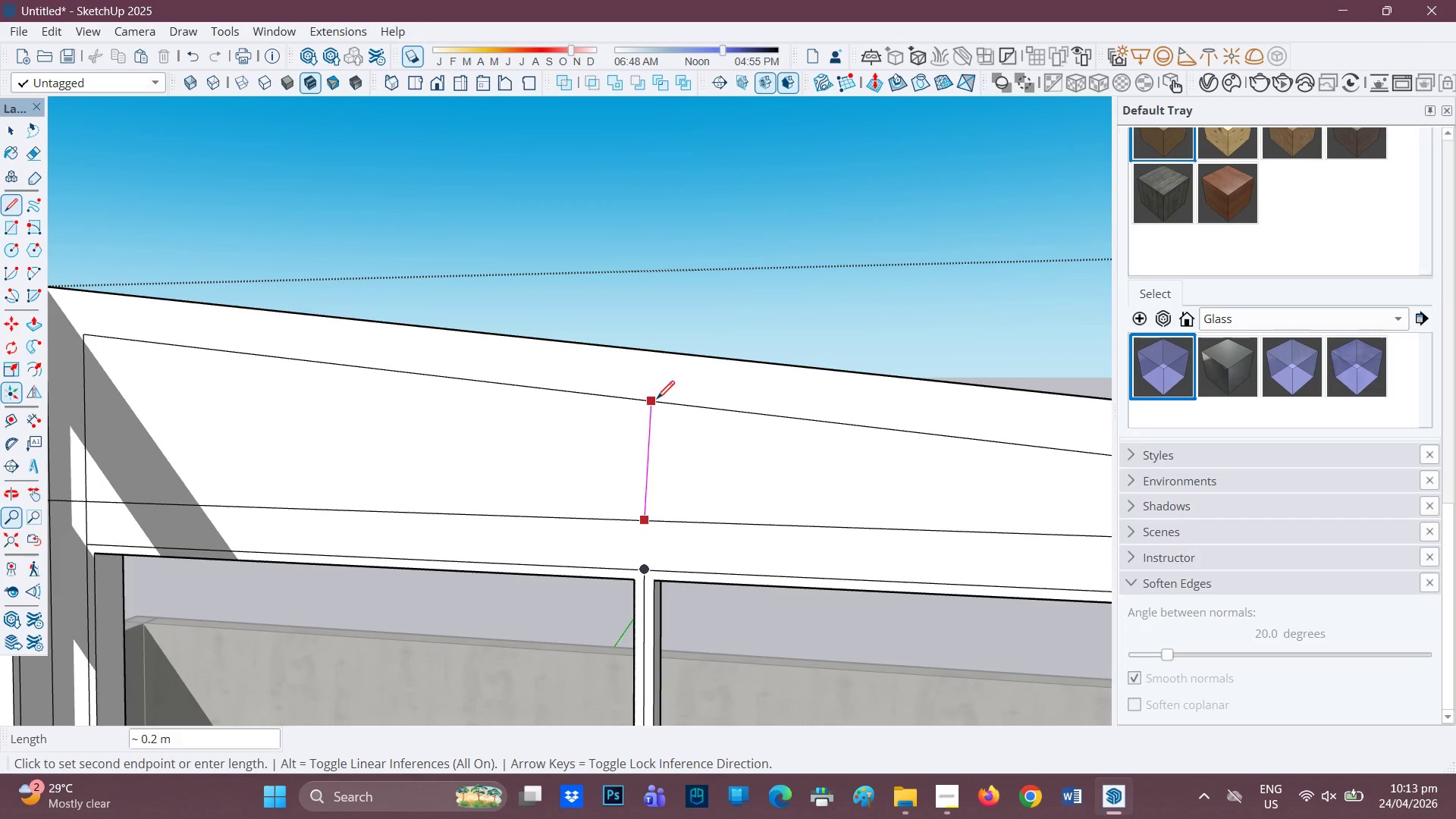 
left_click([657, 400])
 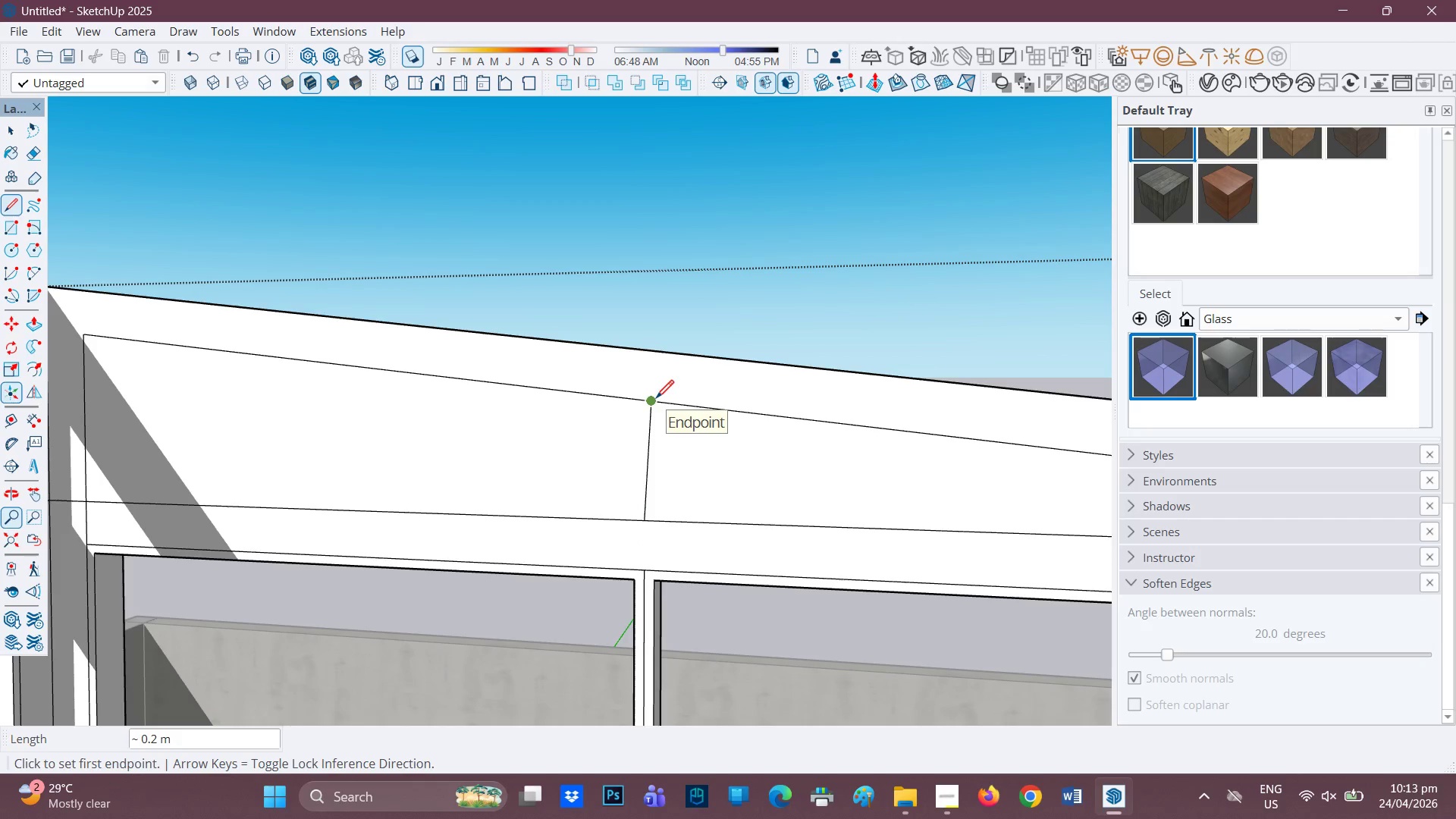 
key(Control+ControlLeft)
 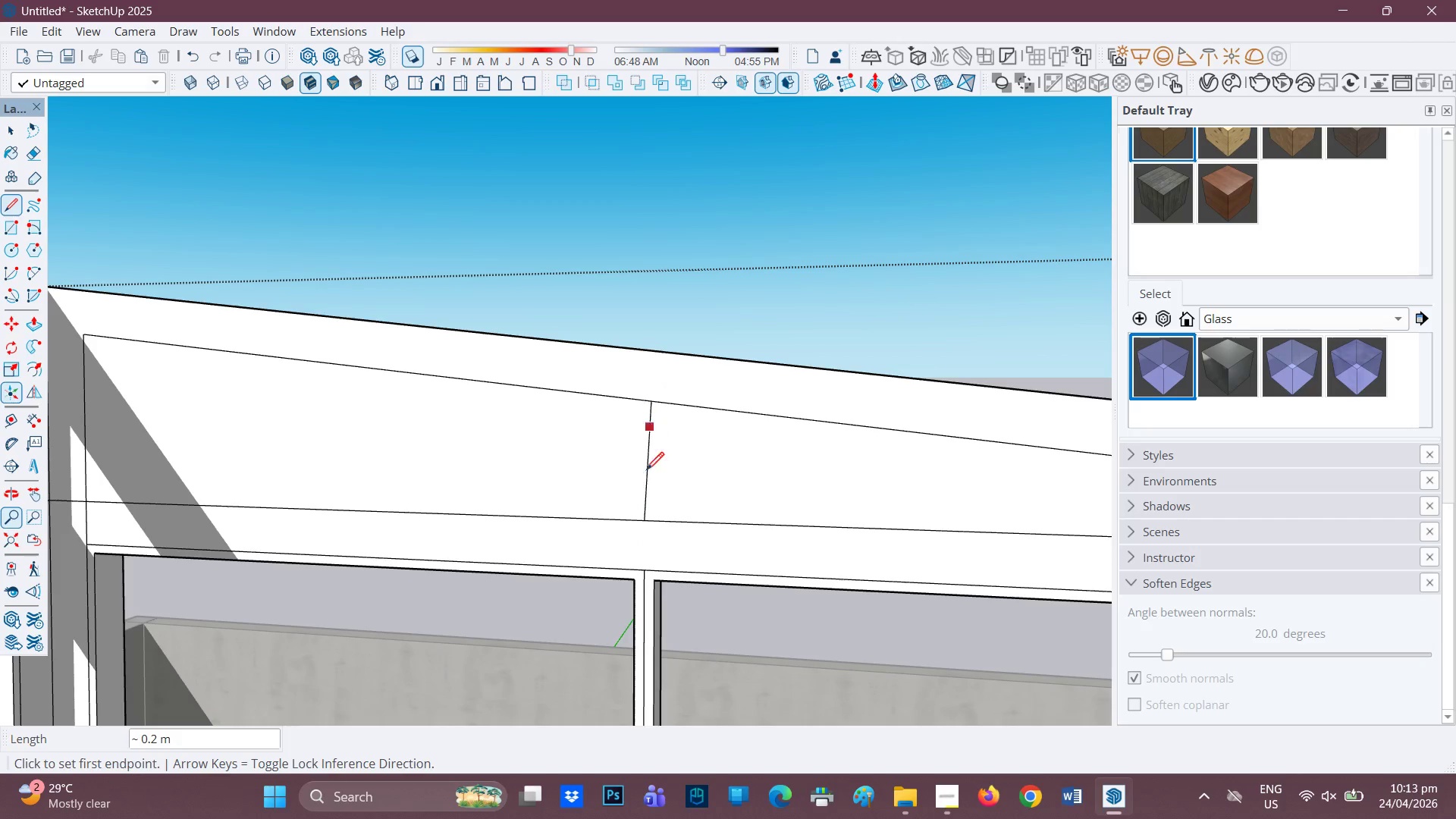 
key(Control+Z)
 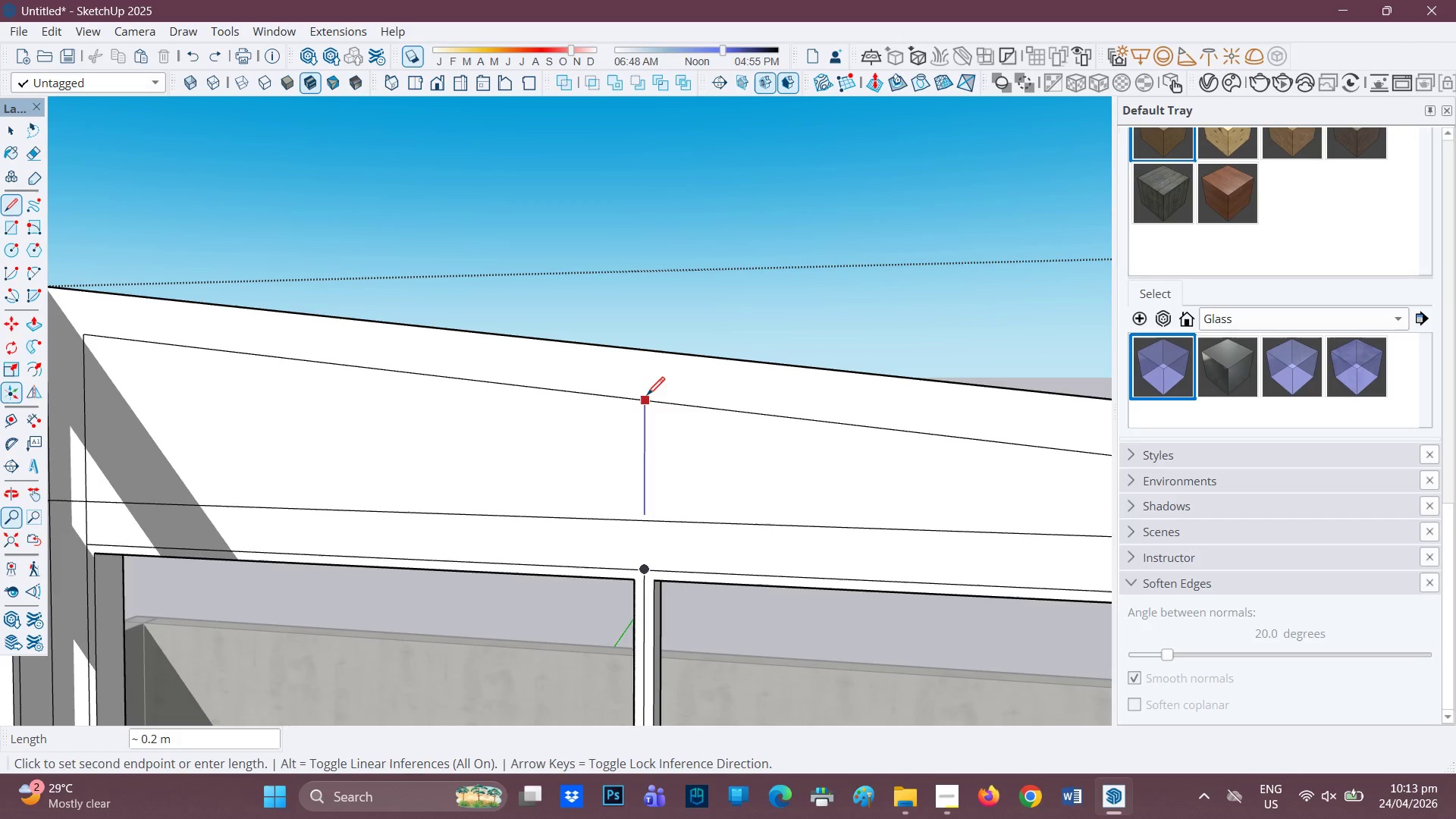 
left_click([647, 397])
 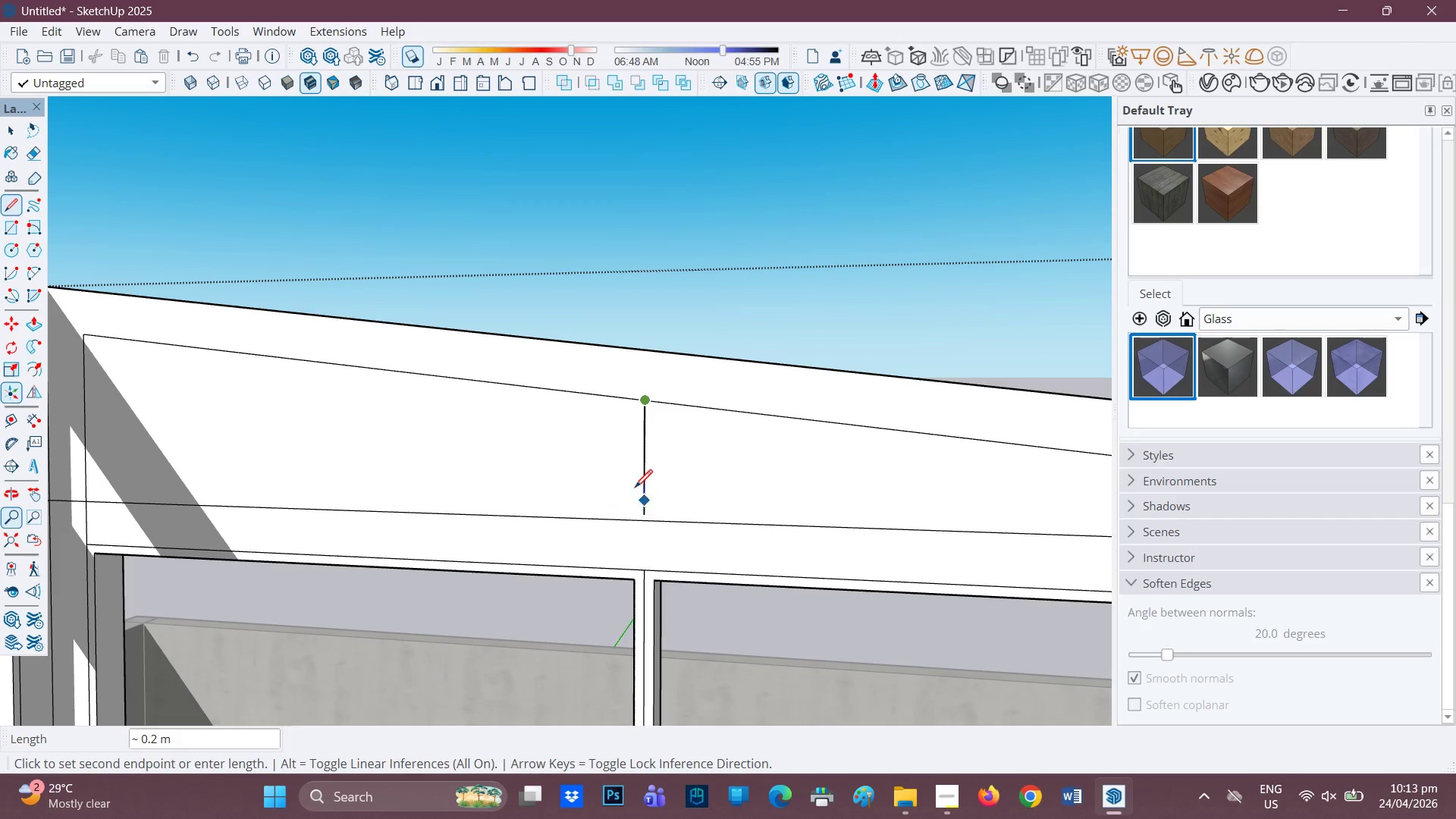 
key(Control+ControlLeft)
 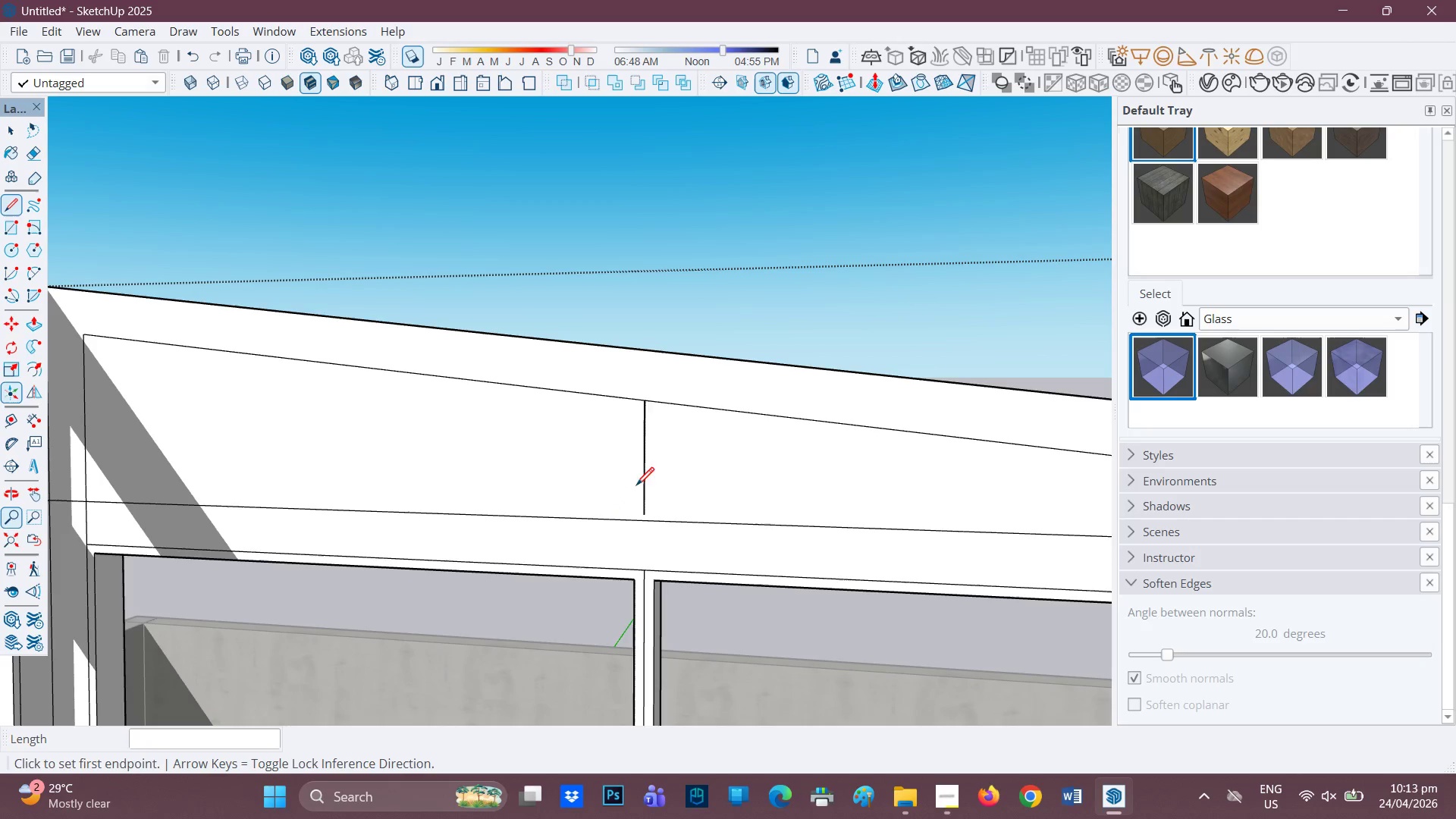 
key(Control+Z)
 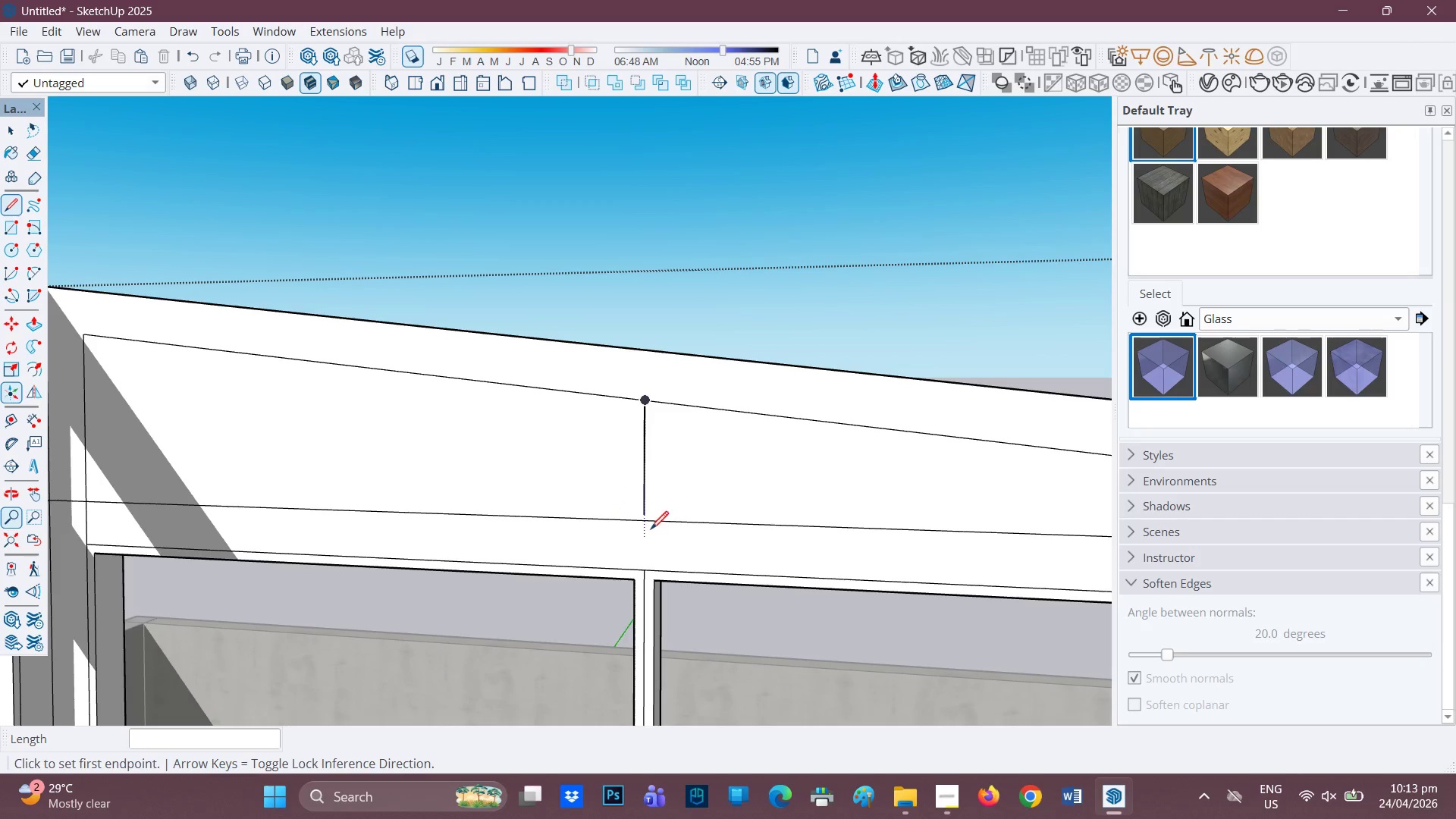 
key(Control+Z)
 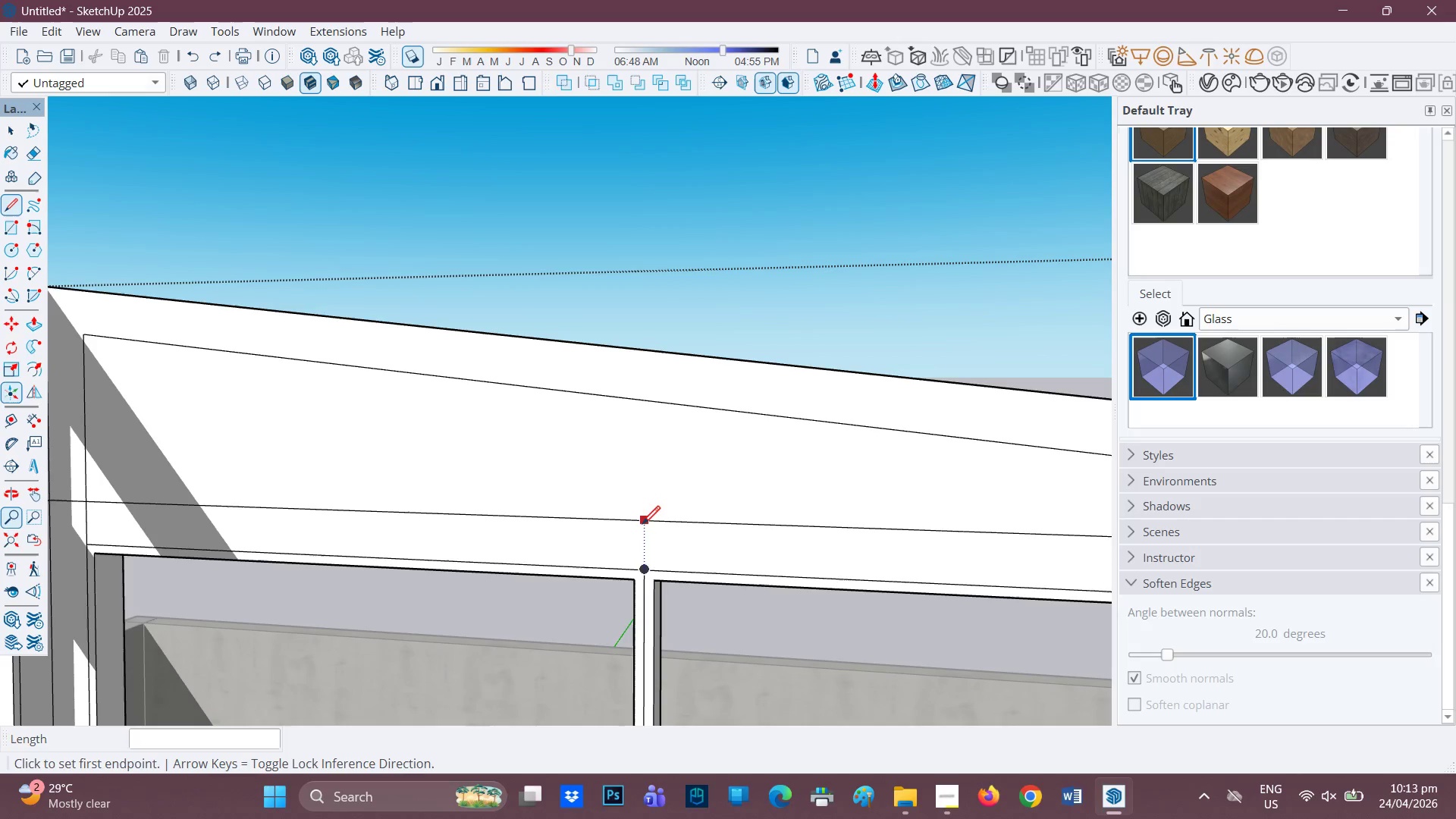 
left_click([642, 525])
 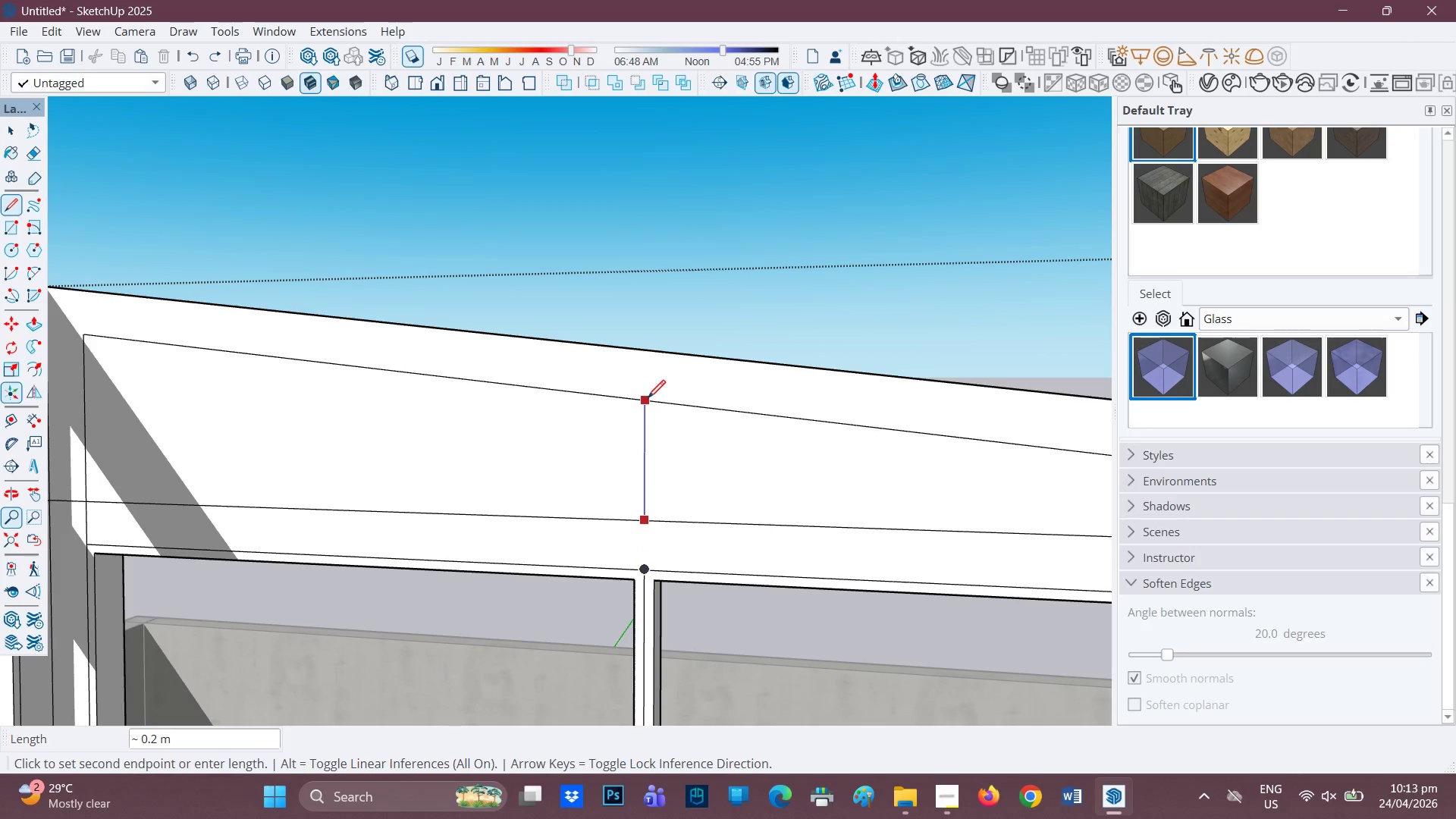 
left_click([648, 400])
 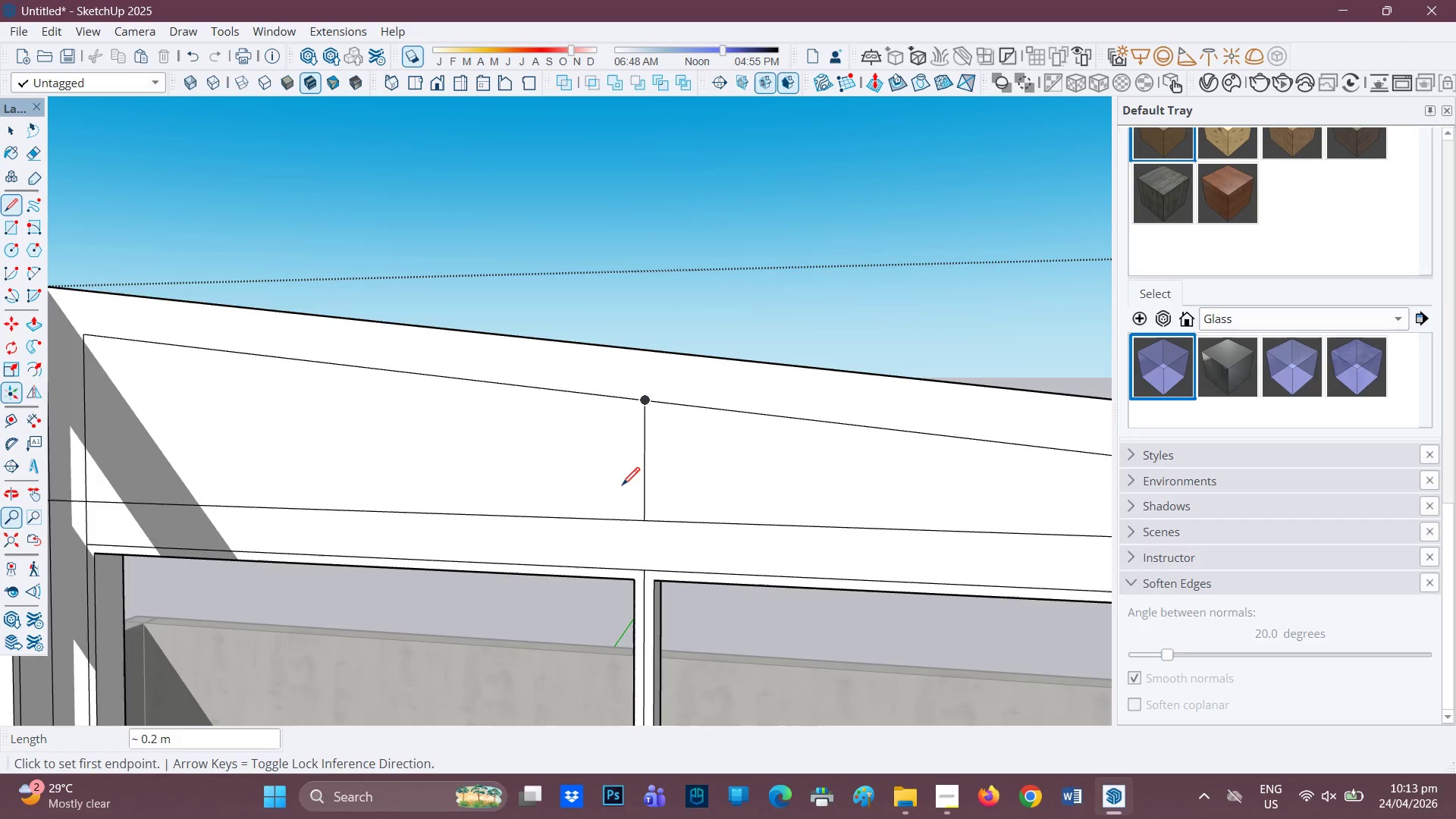 
scroll: coordinate [629, 501], scroll_direction: down, amount: 4.0
 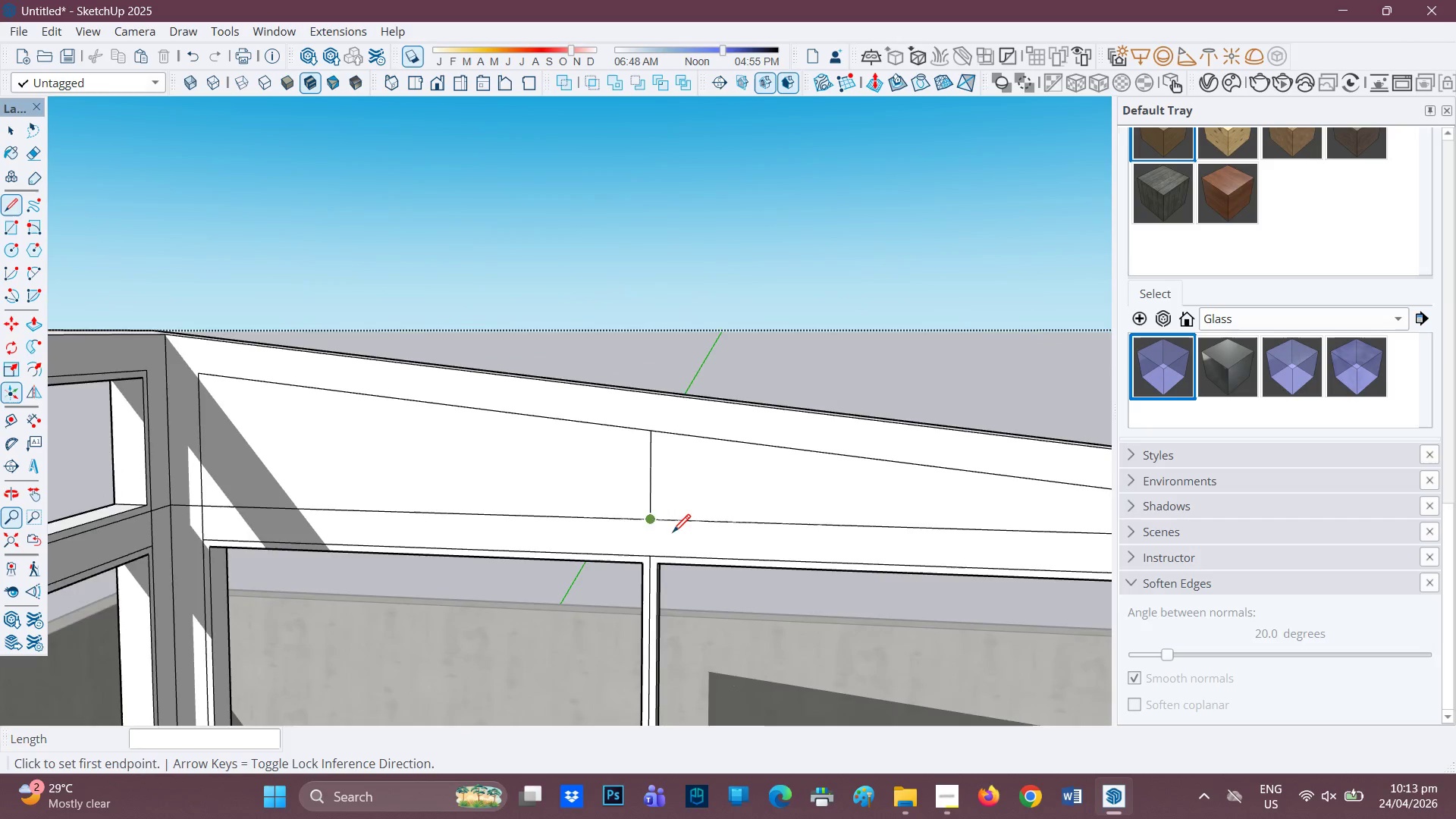 
key(H)
 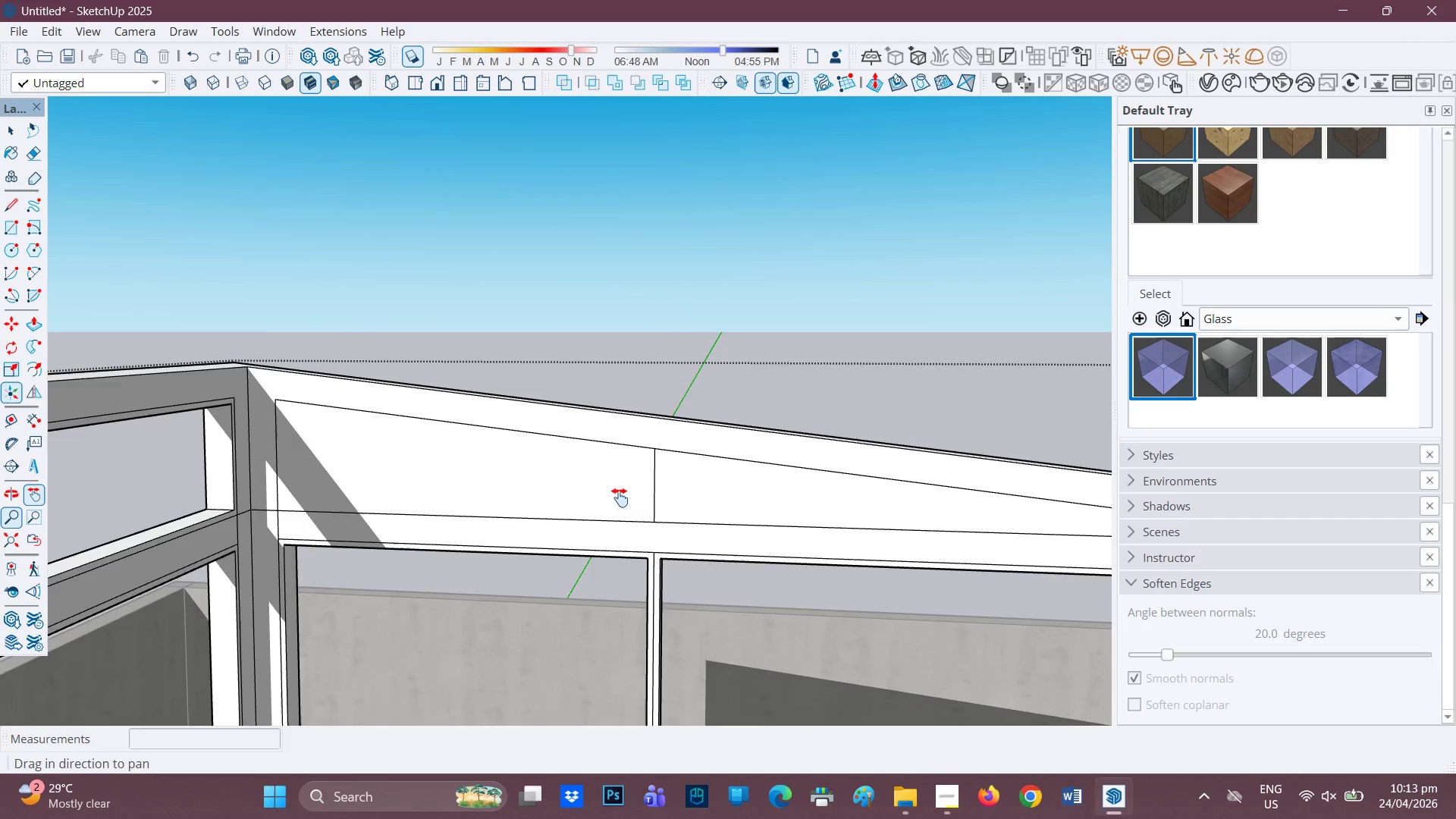 
scroll: coordinate [673, 535], scroll_direction: down, amount: 2.0
 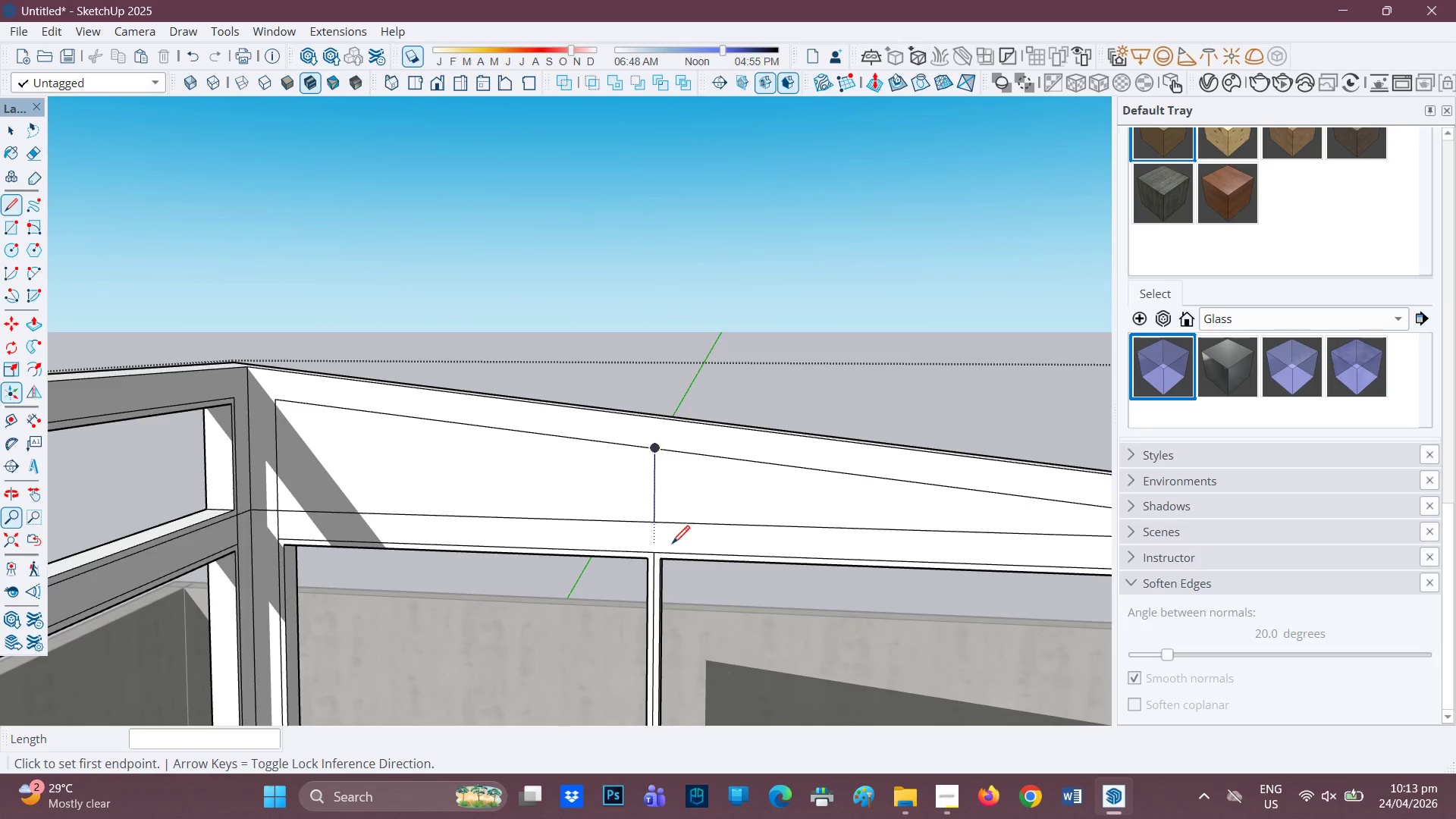 
left_click_drag(start_coordinate=[619, 497], to_coordinate=[384, 483])
 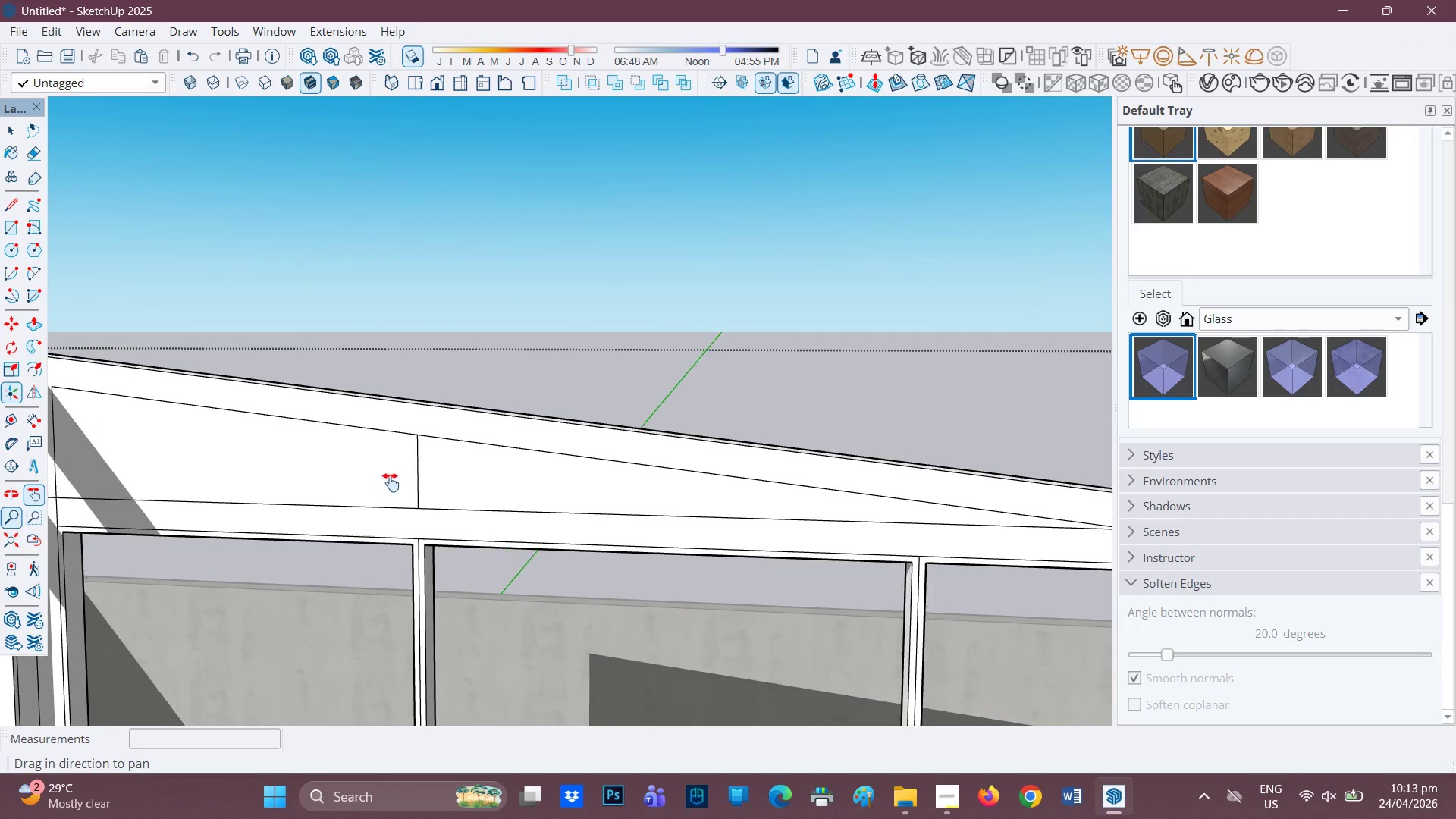 
scroll: coordinate [392, 483], scroll_direction: down, amount: 3.0
 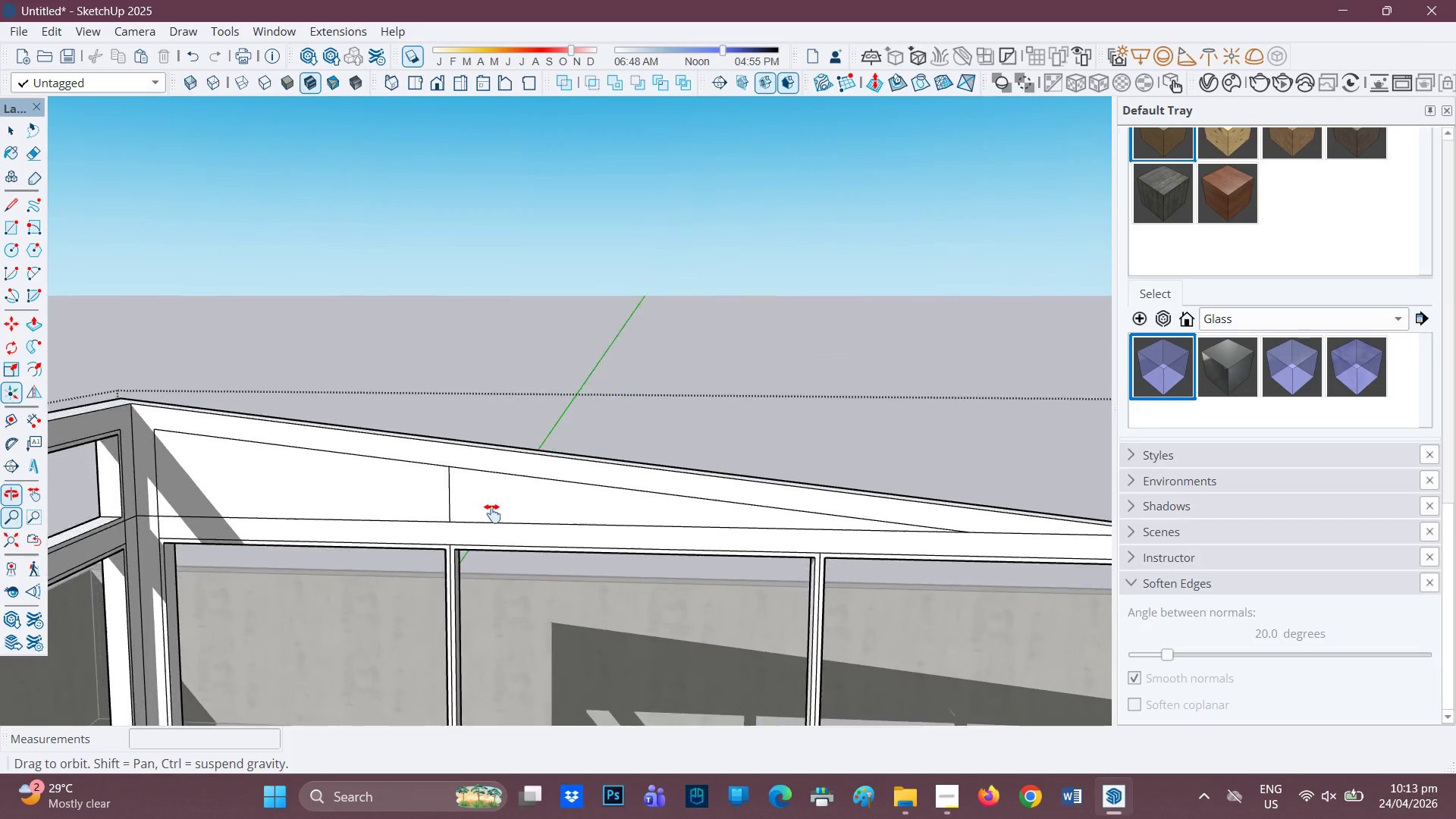 
scroll: coordinate [487, 519], scroll_direction: up, amount: 1.0
 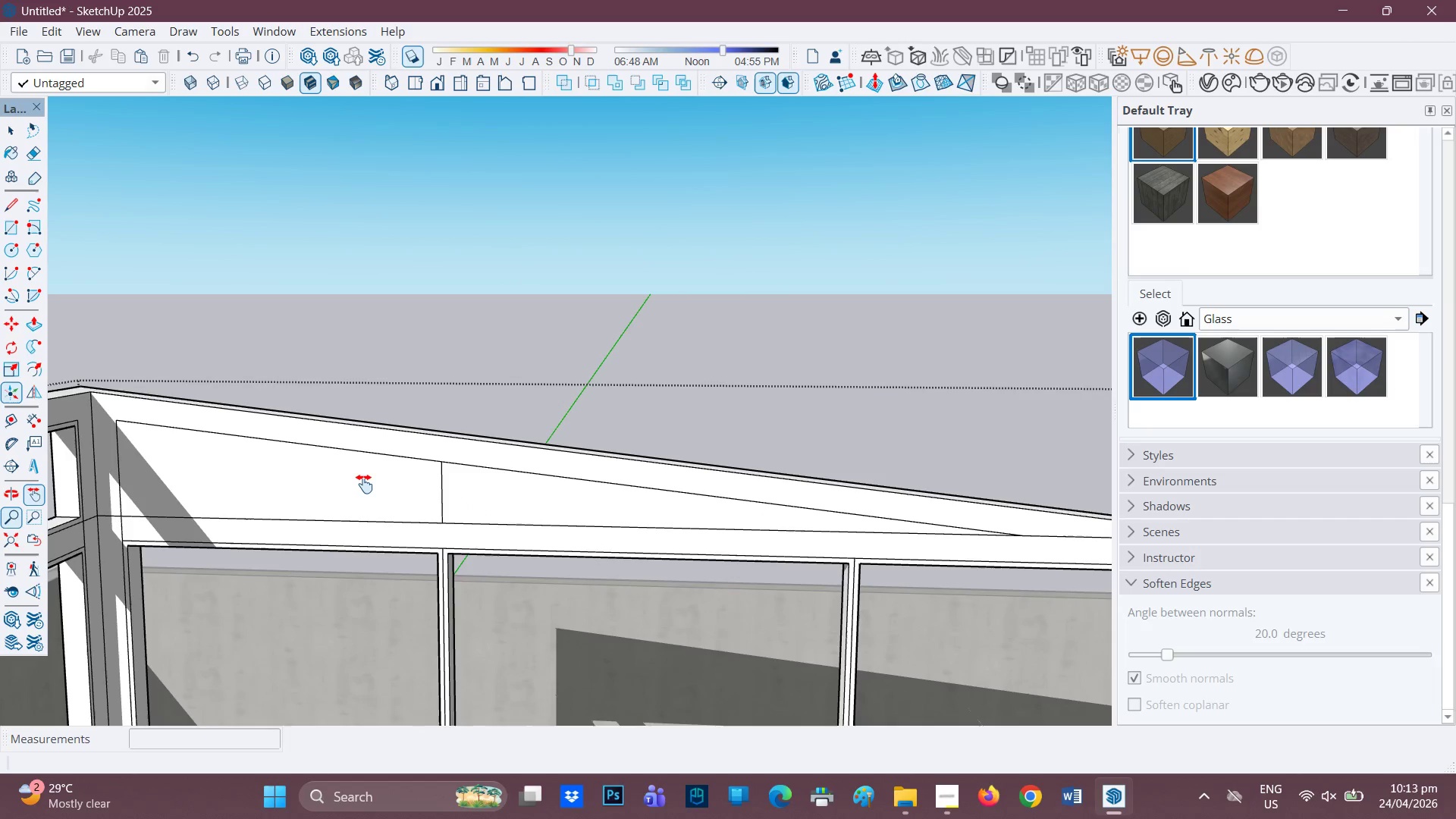 
key(F)
 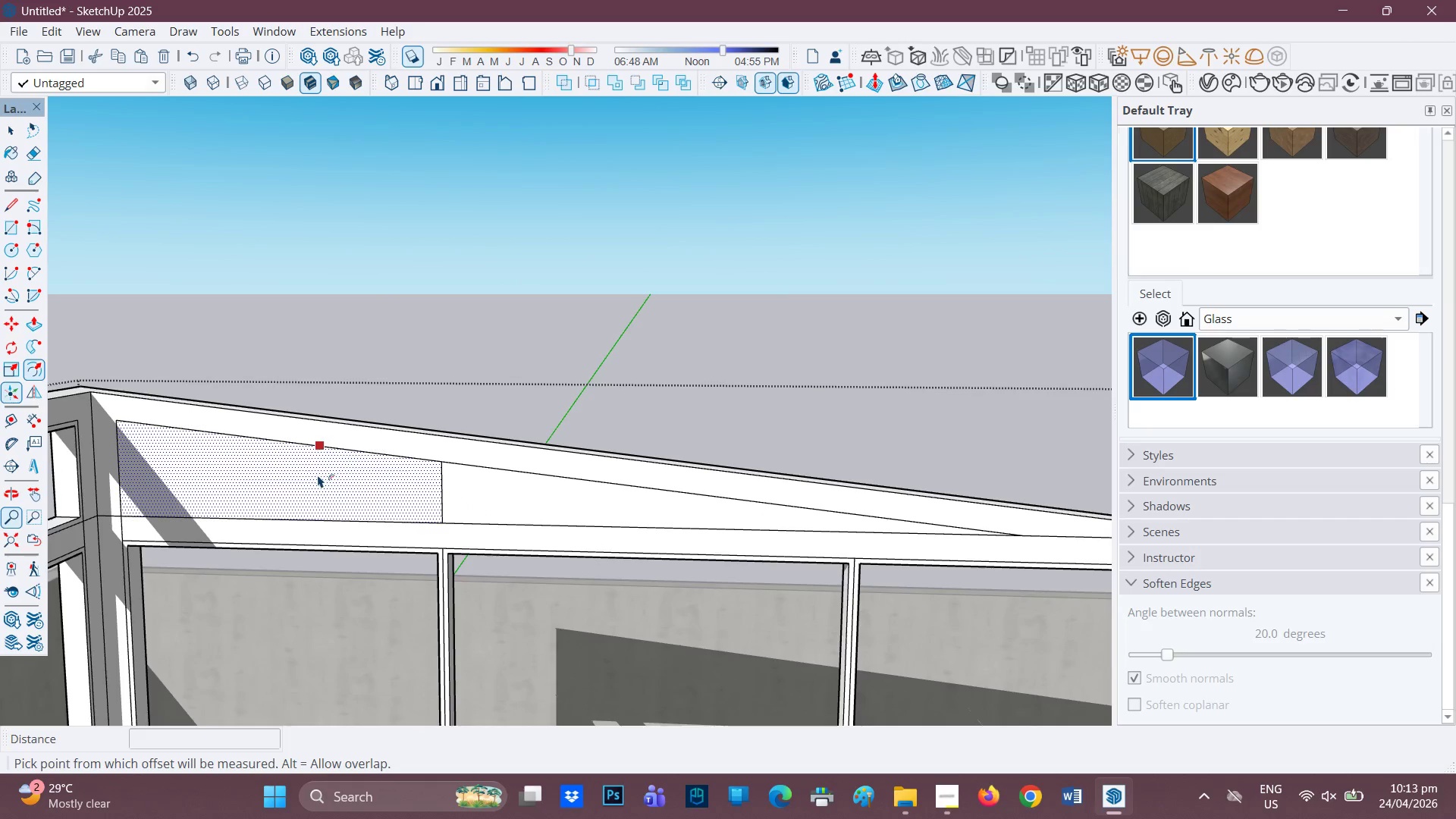 
left_click([318, 475])
 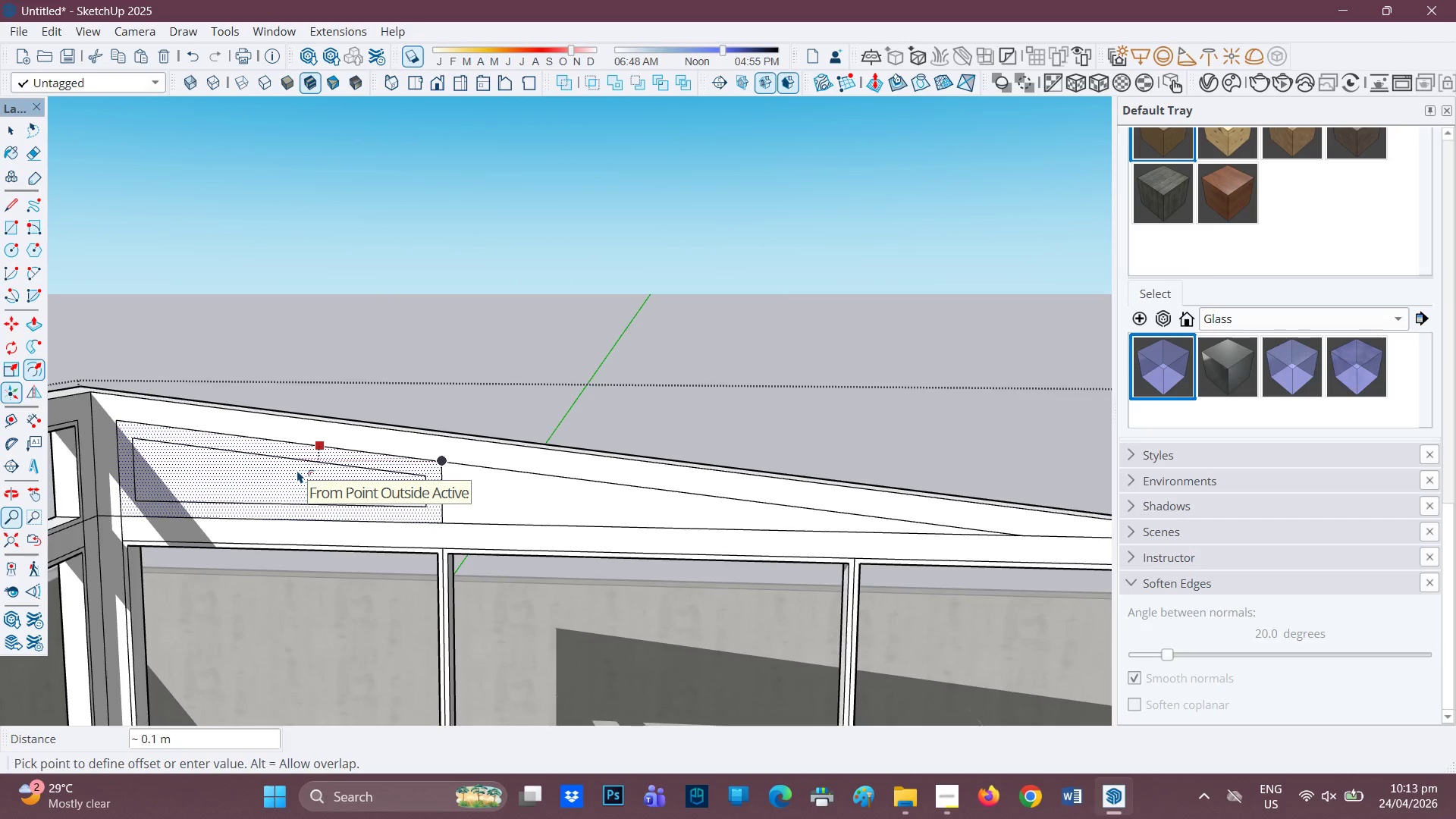 
type(.02)
 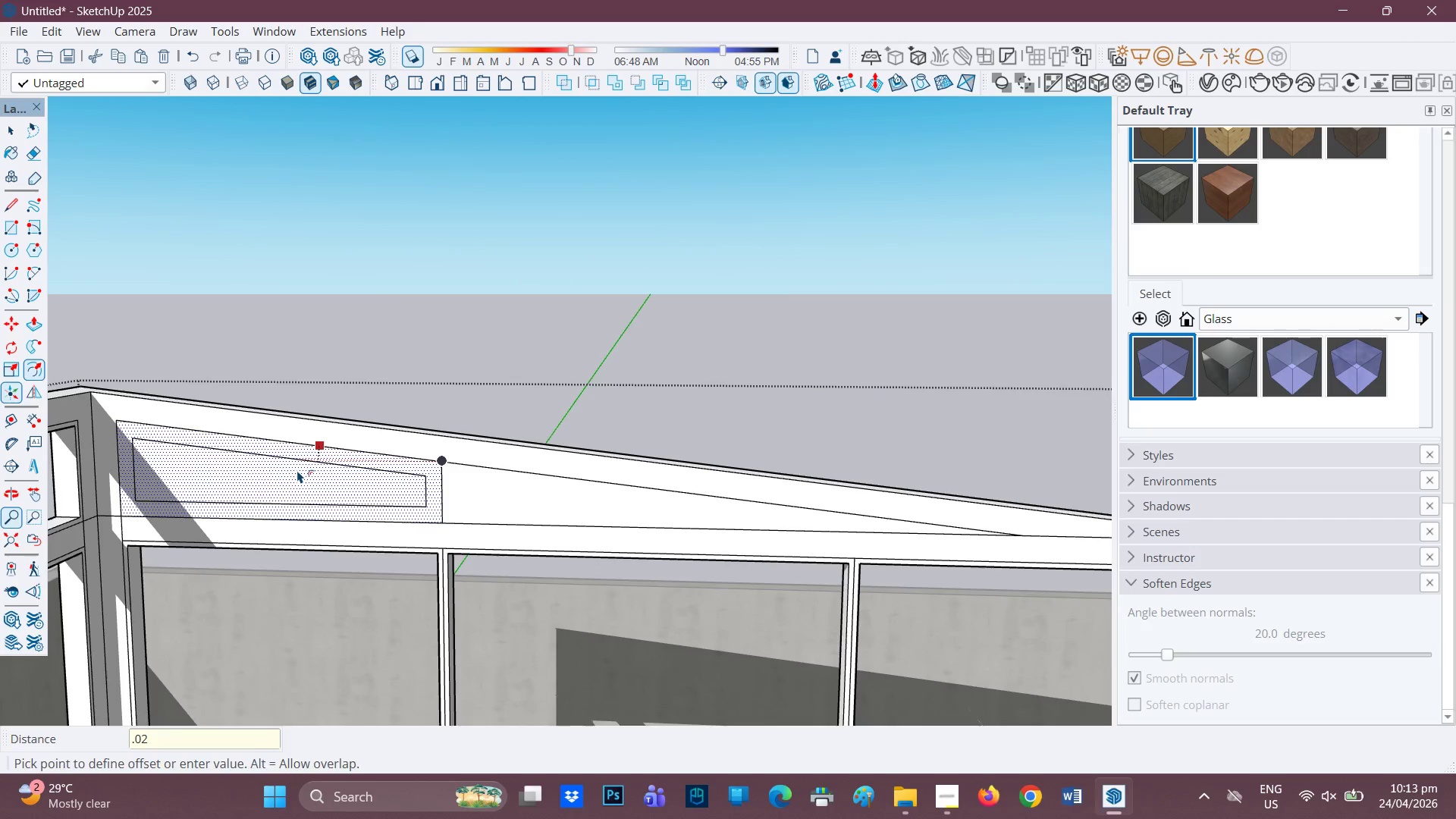 
key(Enter)
 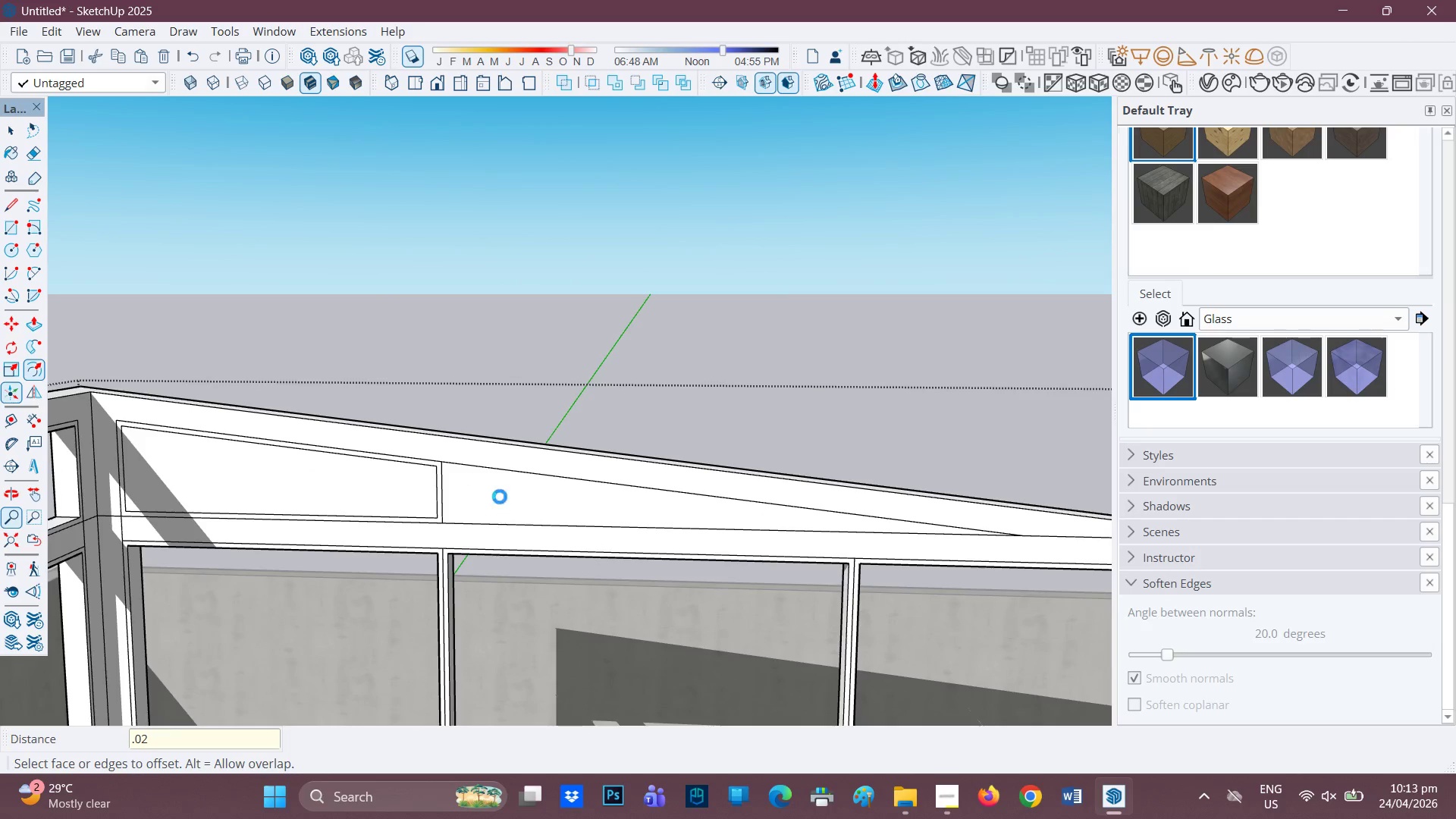 
key(Space)
 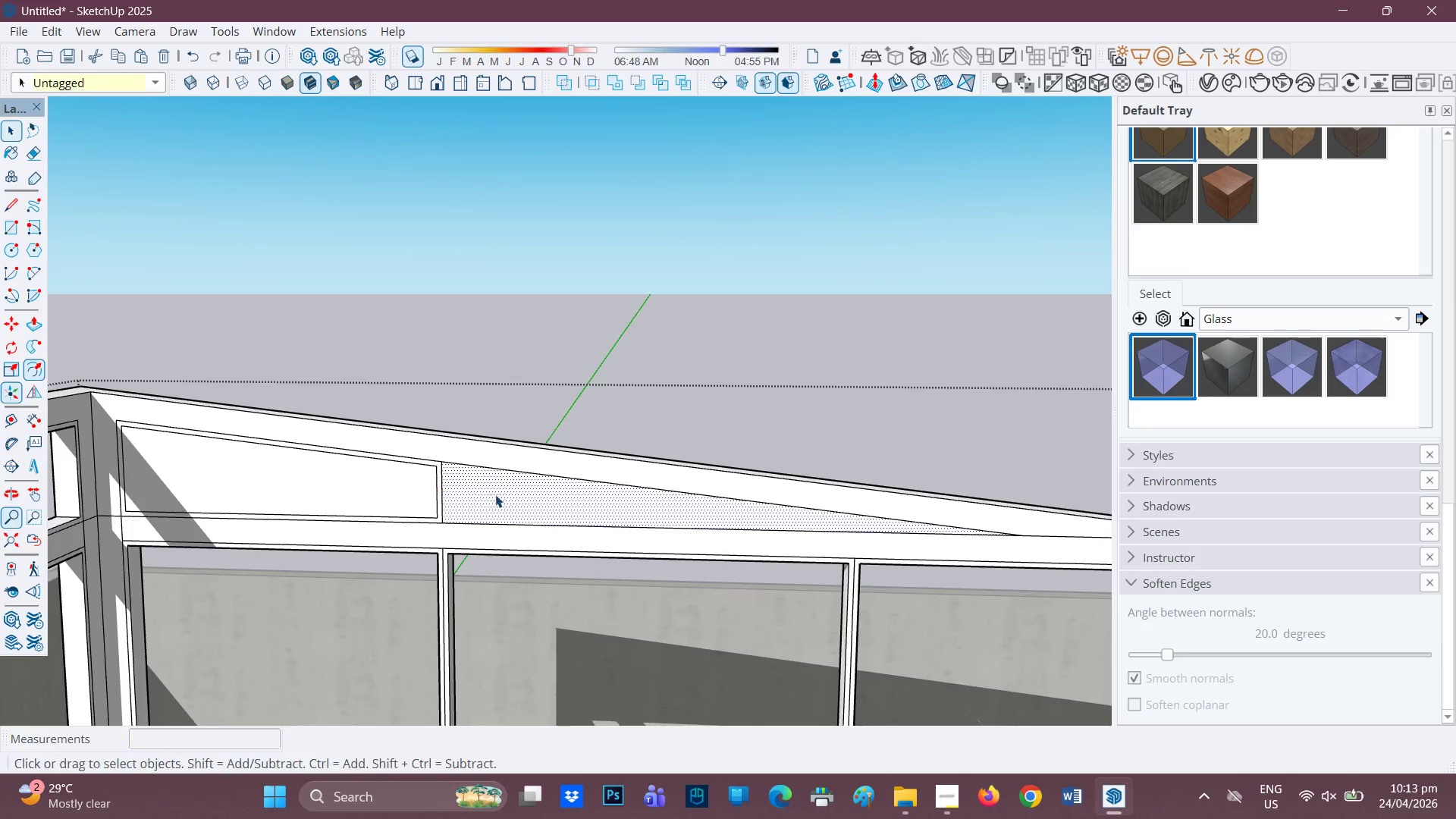 
left_click([495, 494])
 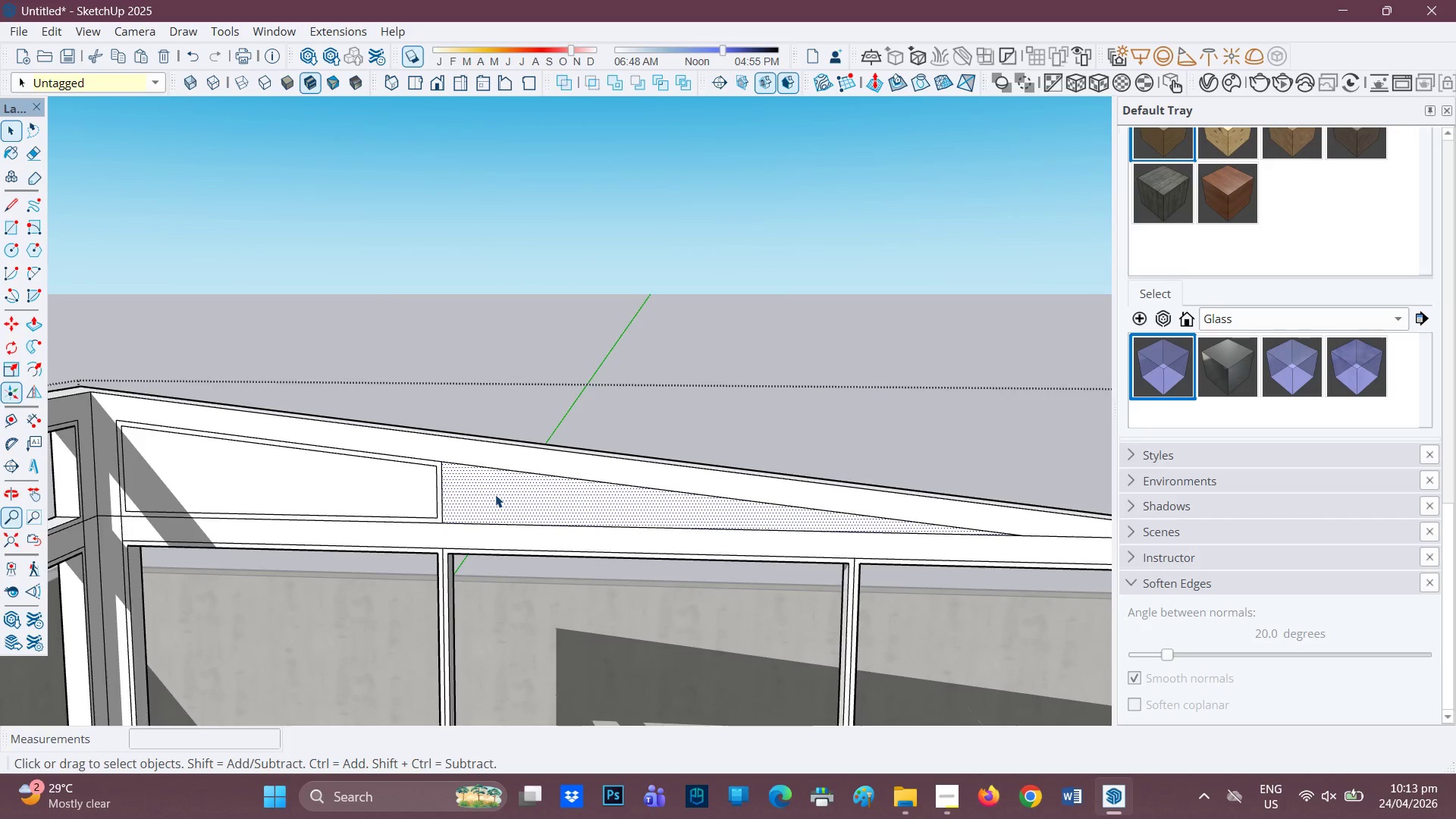 
key(F)
 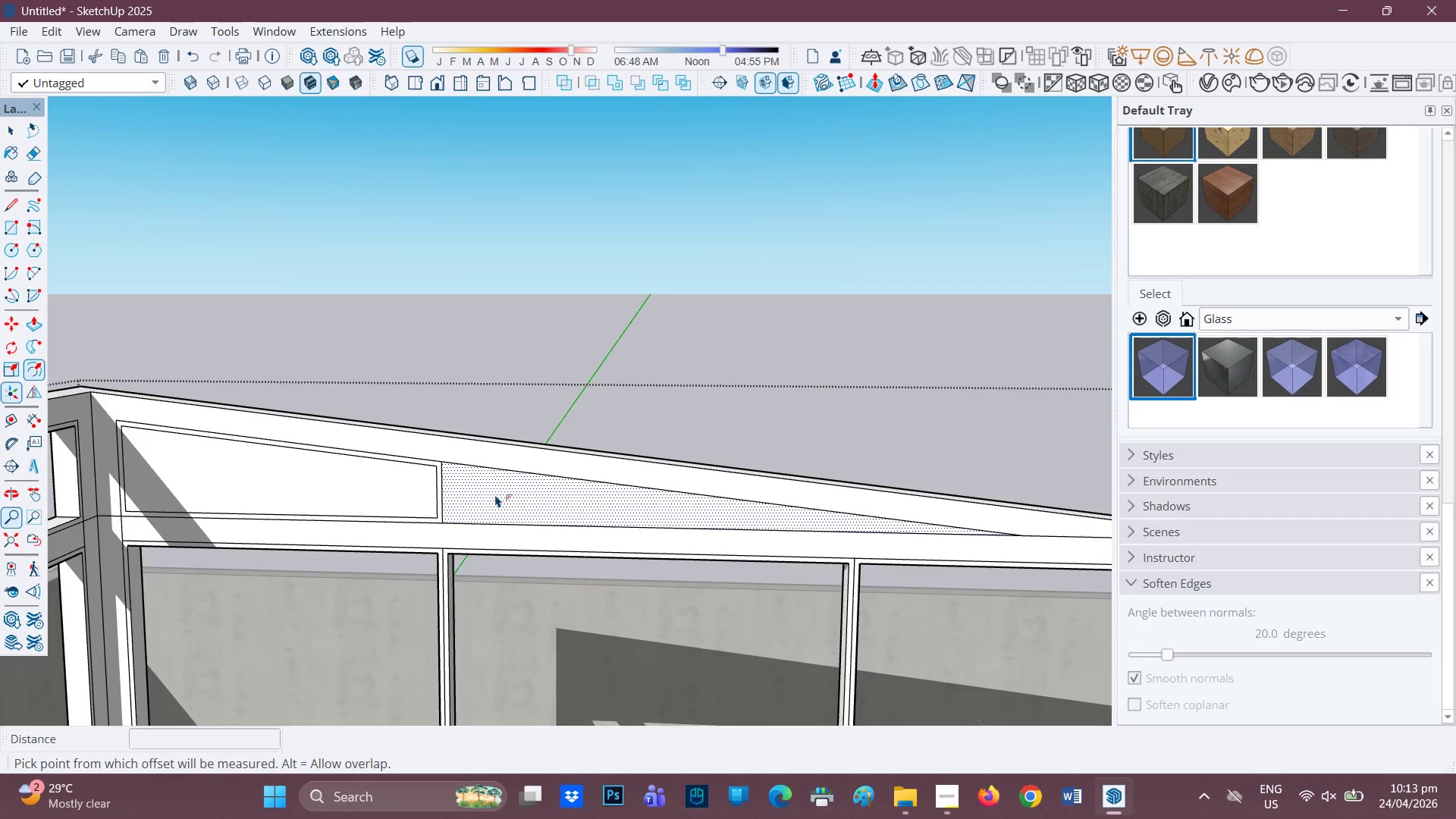 
left_click([495, 494])
 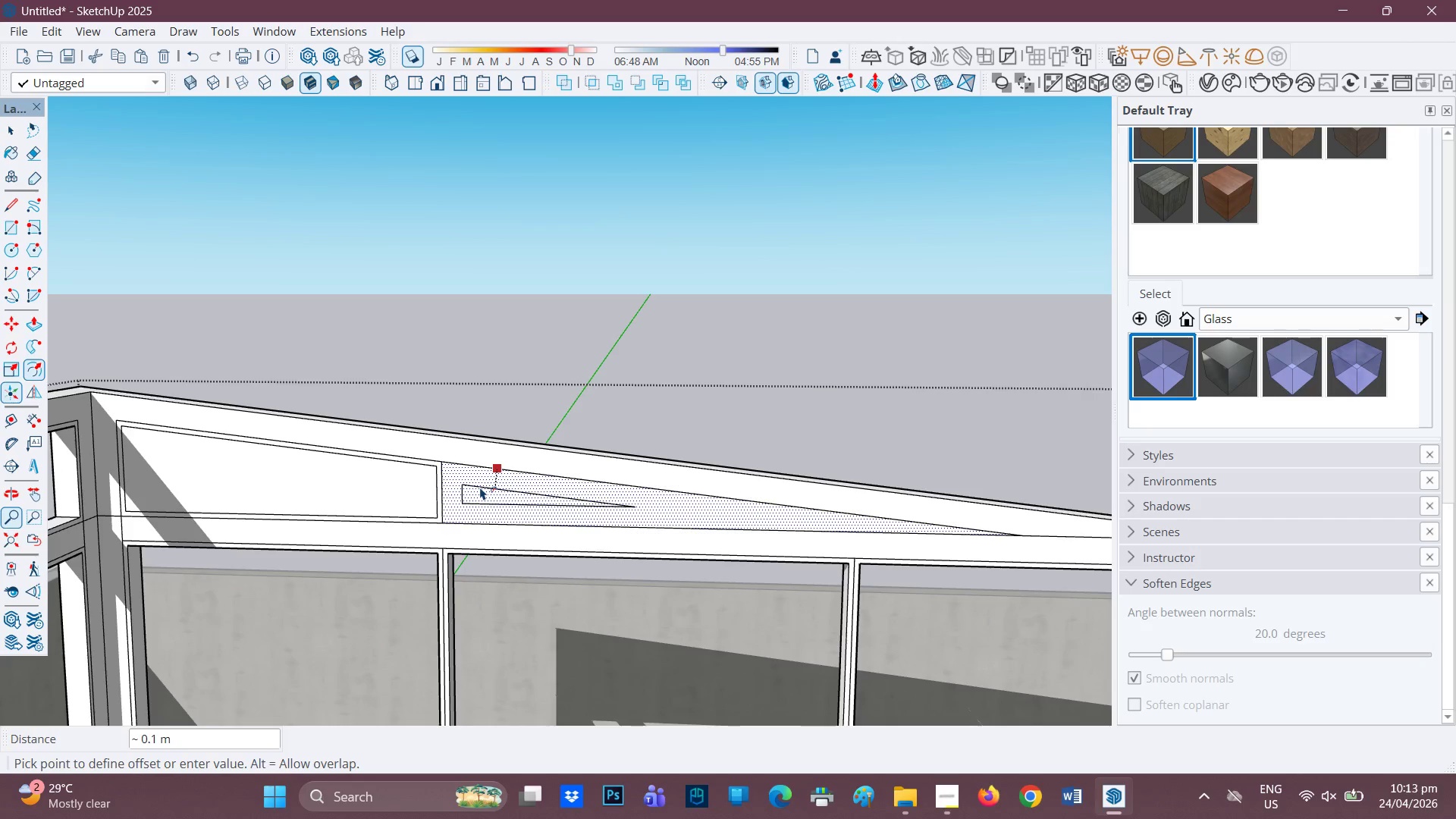 
type(.02)
 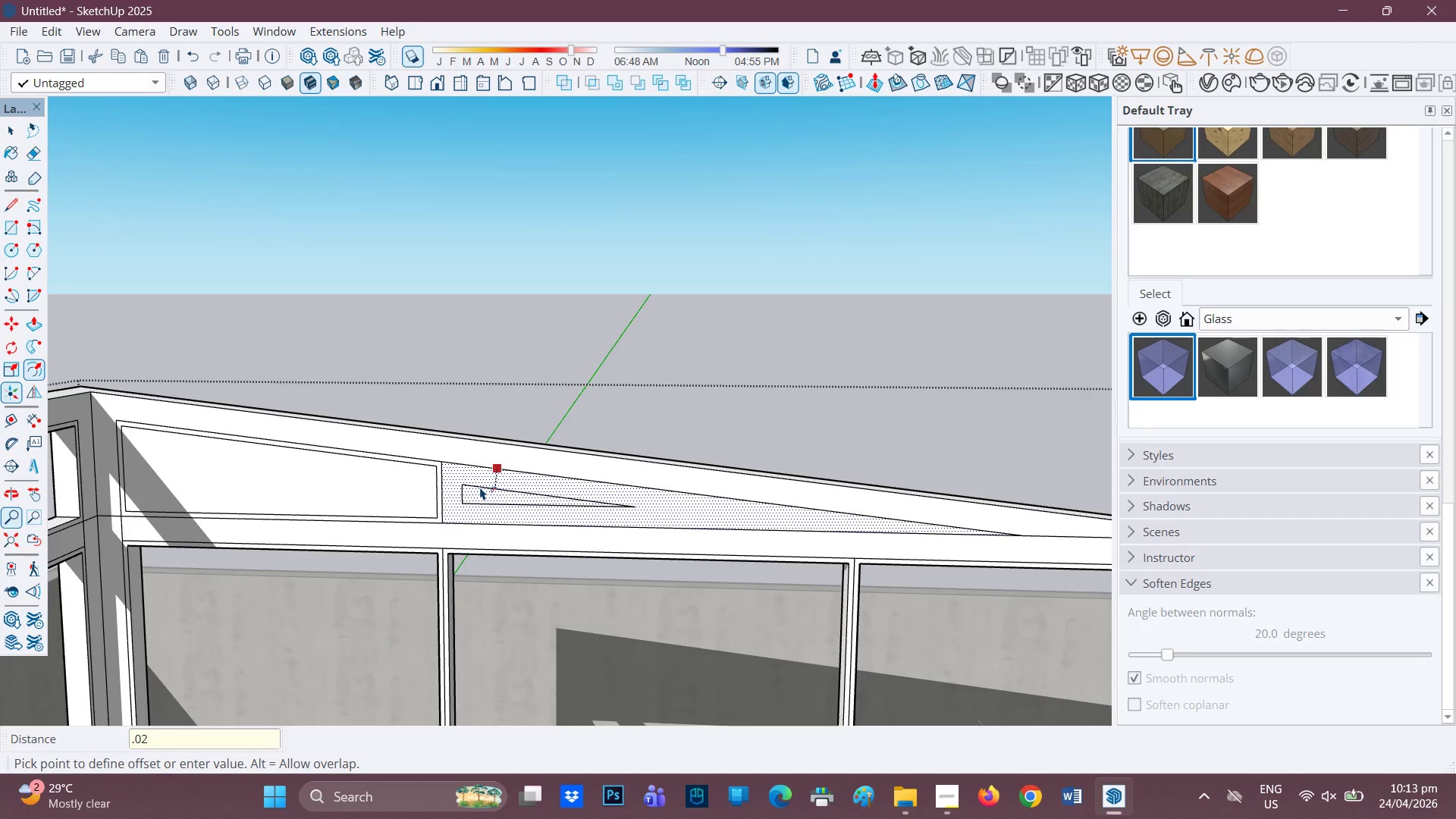 
key(Enter)
 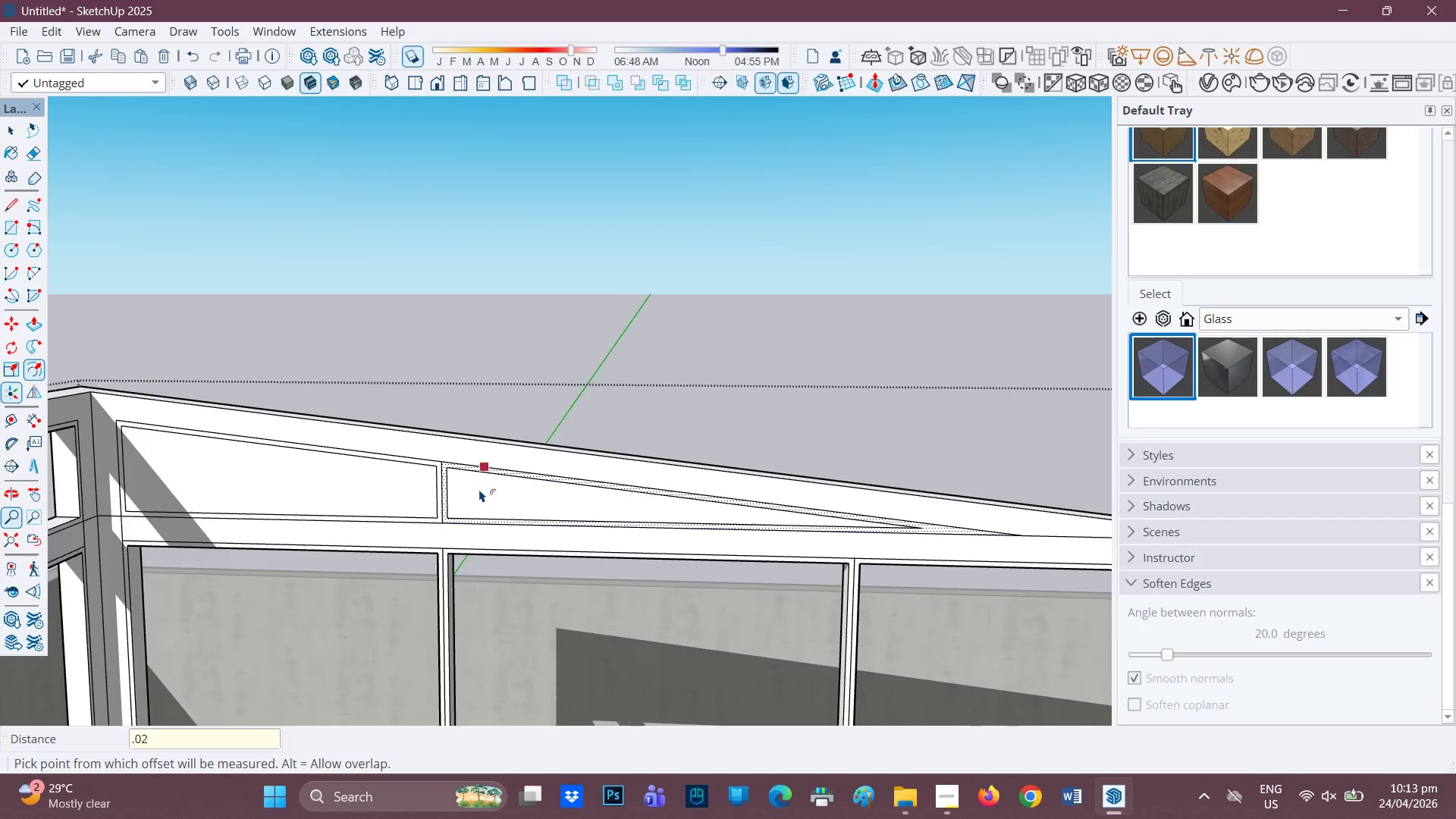 
scroll: coordinate [469, 491], scroll_direction: down, amount: 2.0
 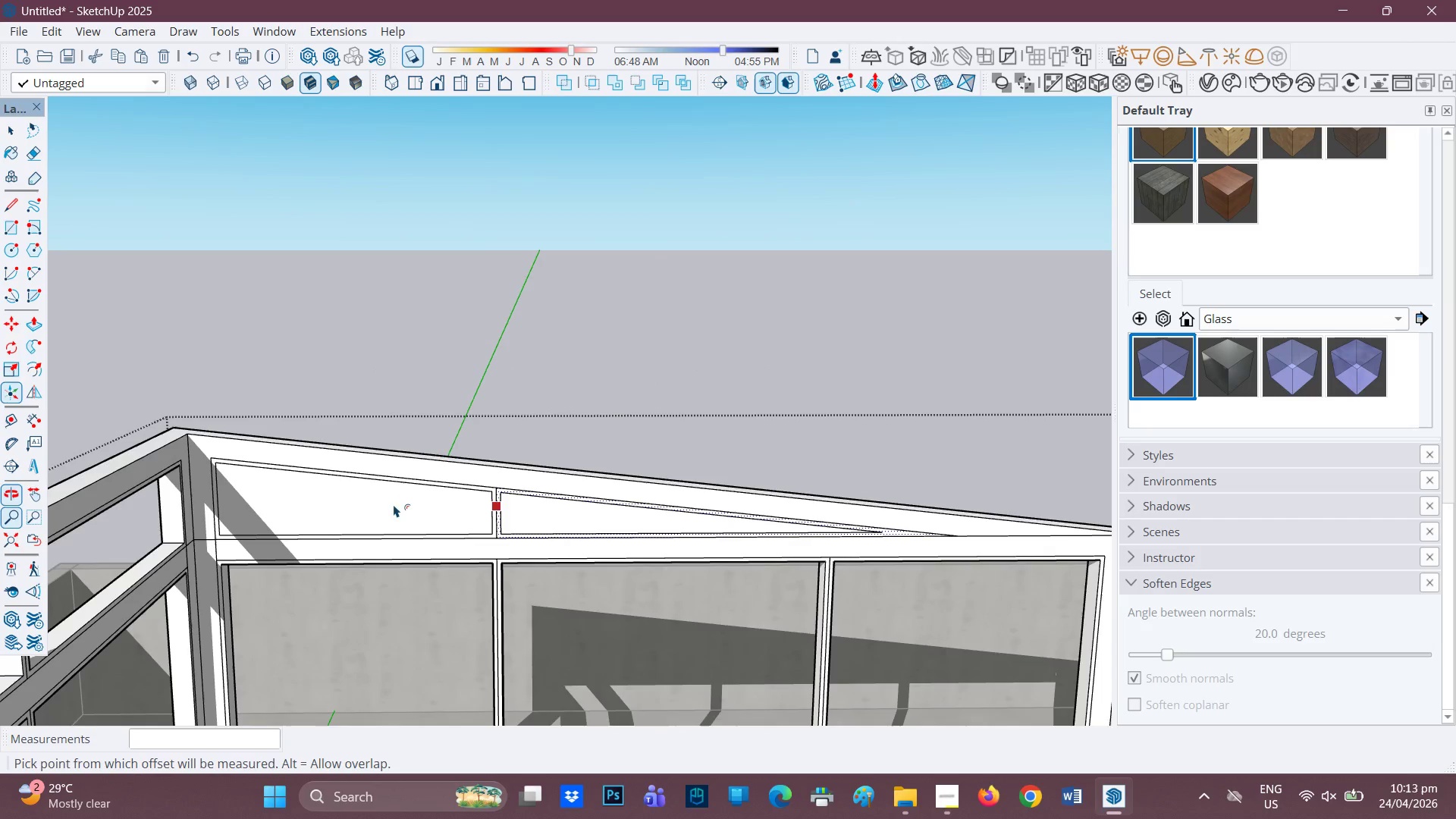 
key(Space)
 